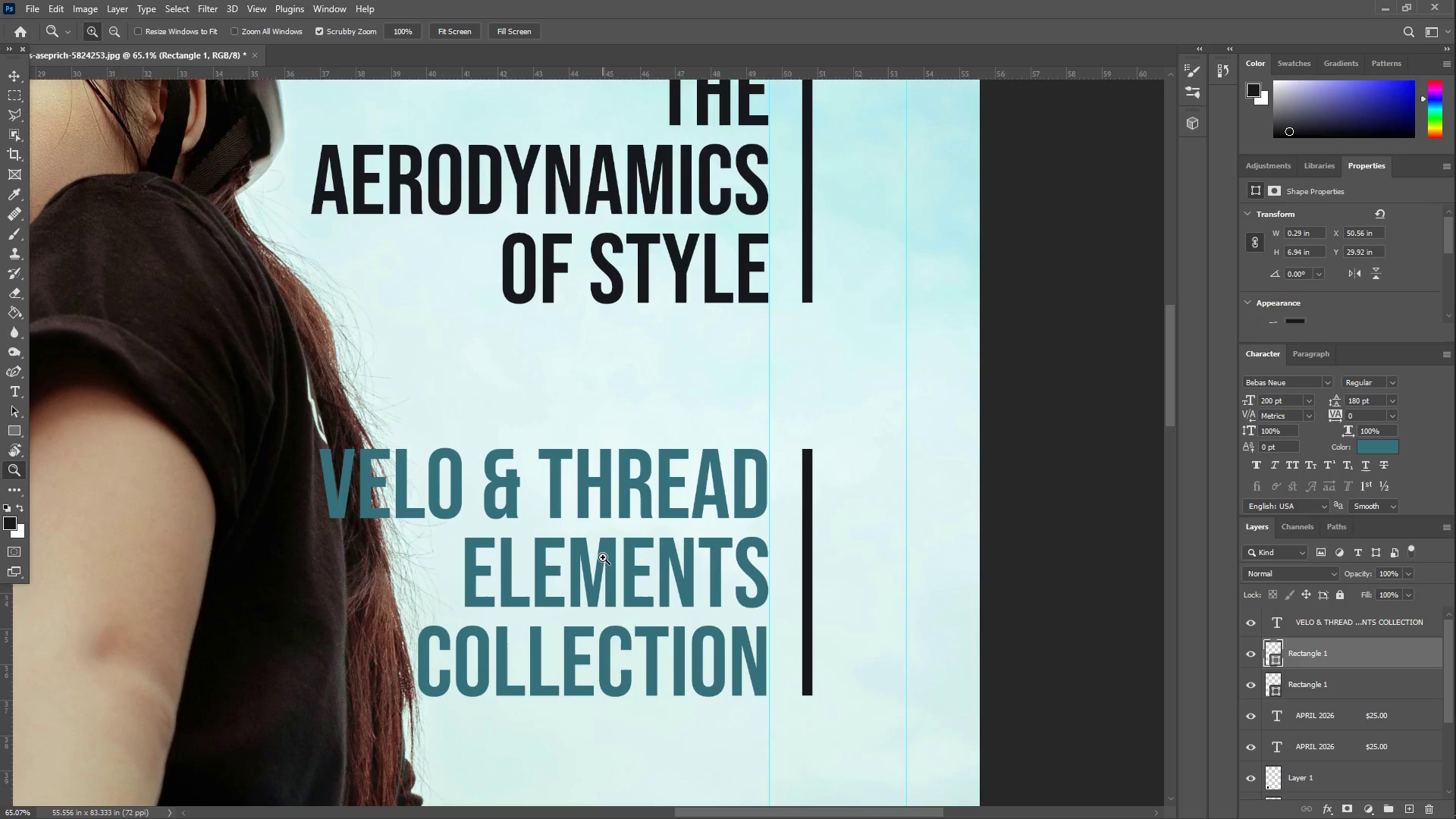 
type(zz)
 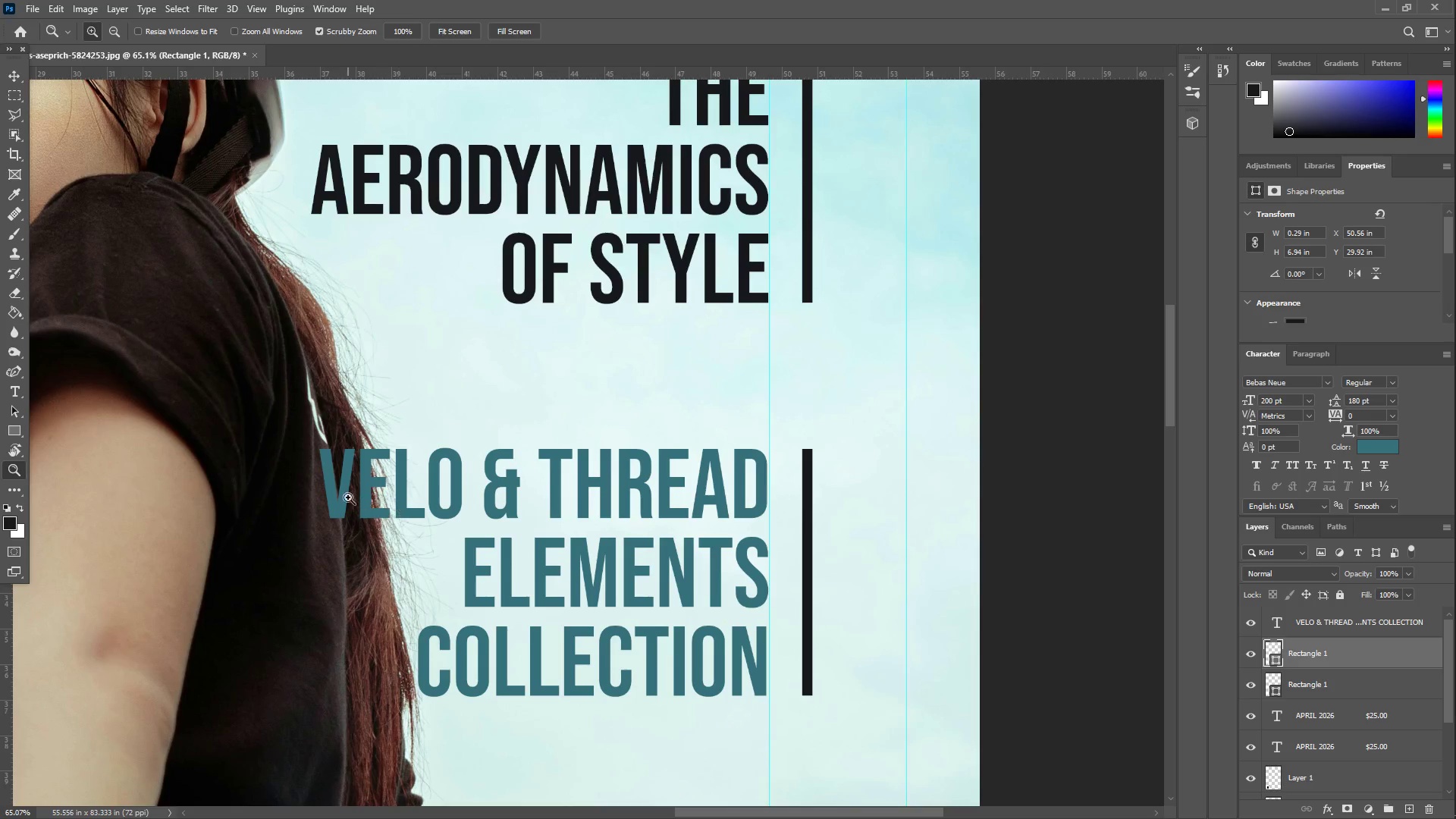 
left_click_drag(start_coordinate=[346, 497], to_coordinate=[273, 510])
 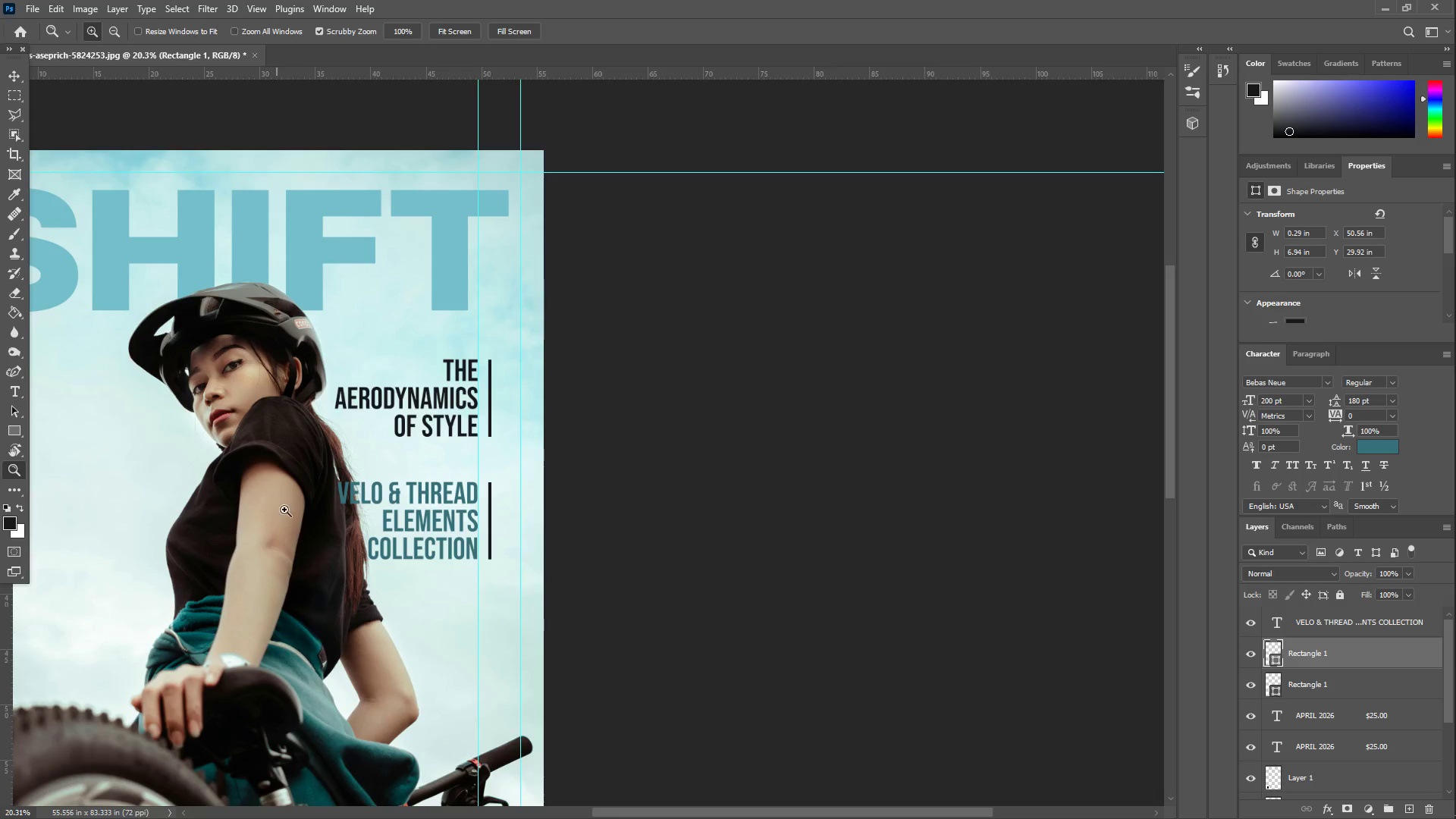 
hold_key(key=Space, duration=1.03)
 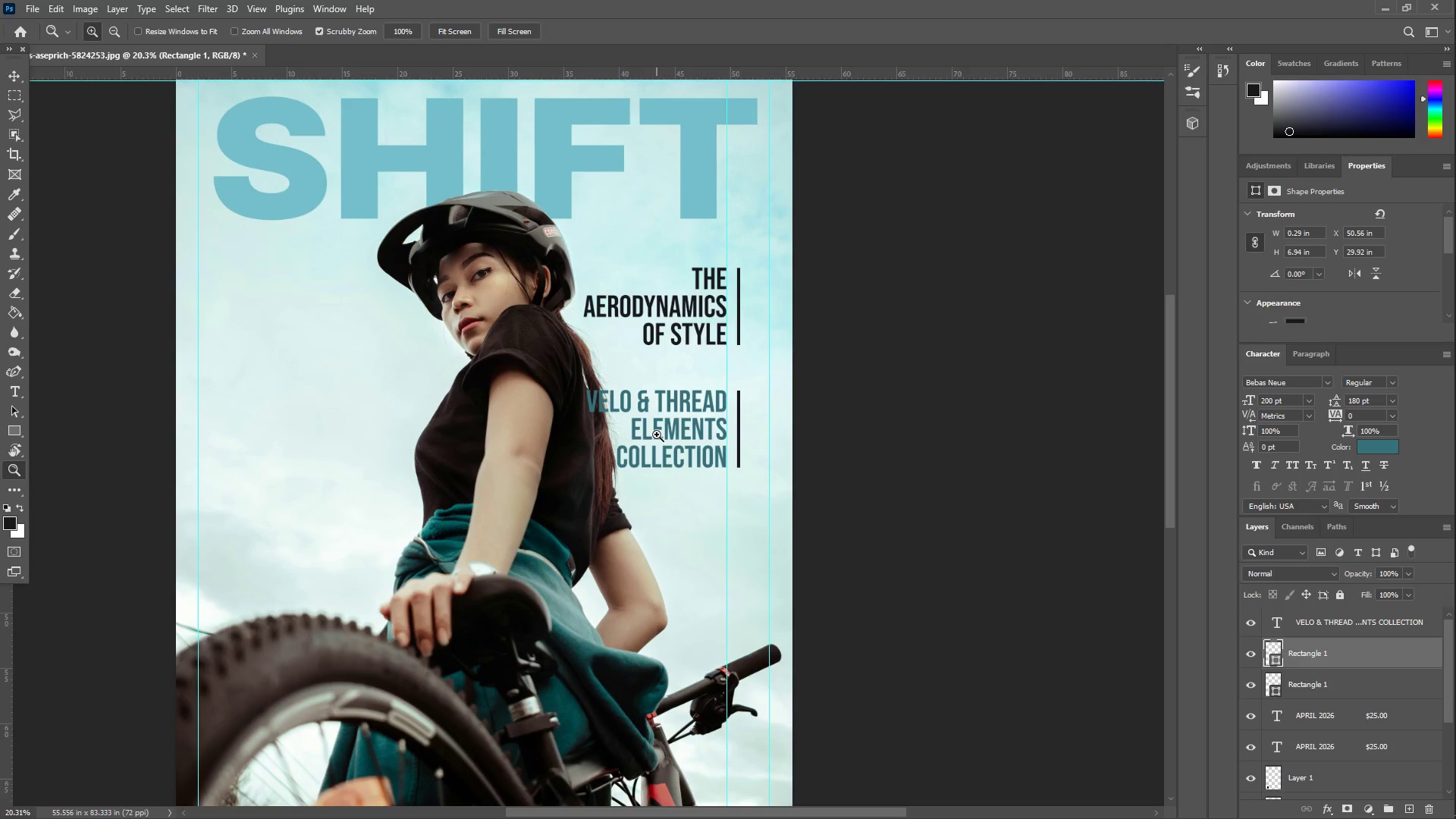 
left_click_drag(start_coordinate=[375, 555], to_coordinate=[624, 415])
 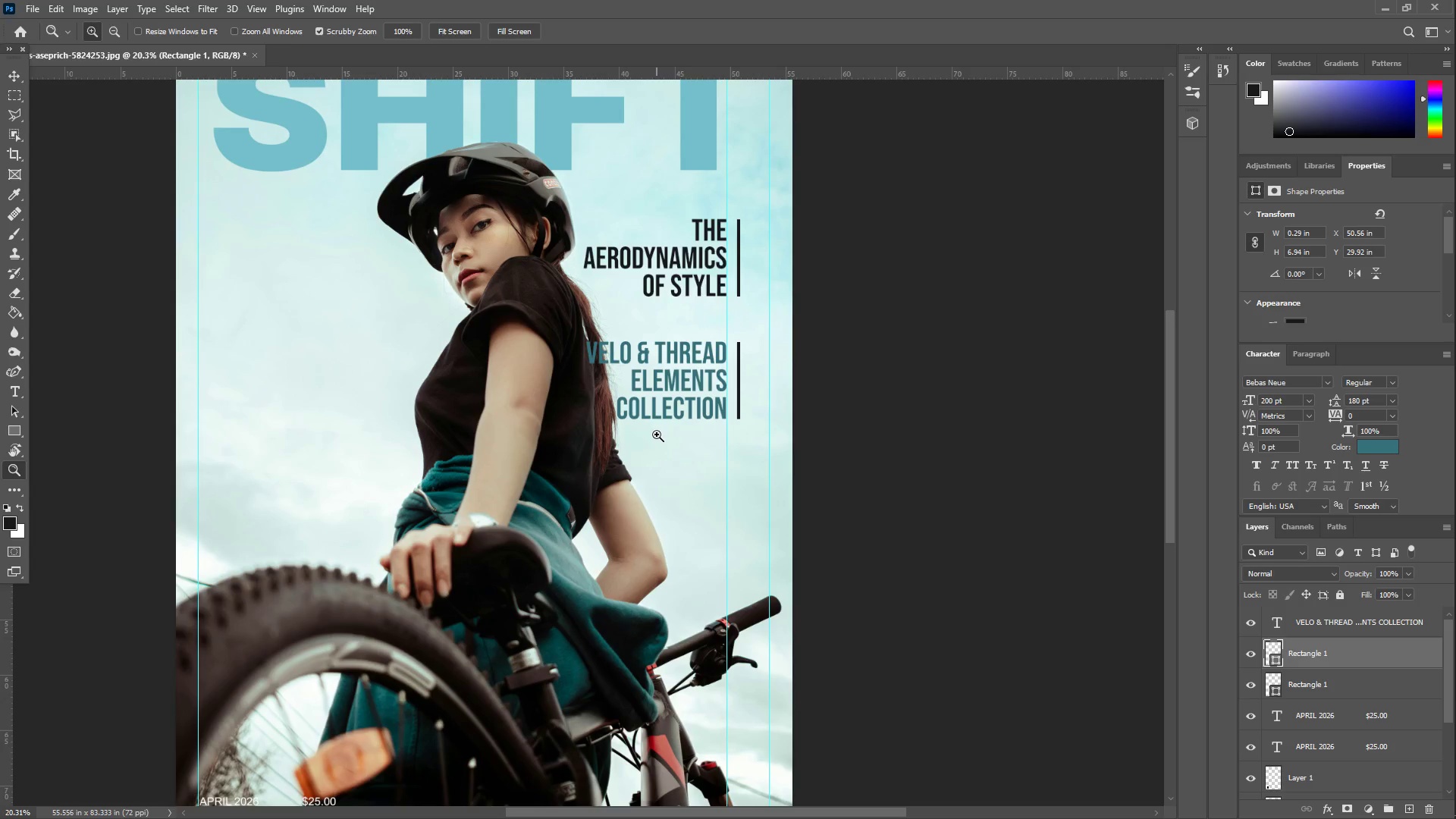 
scroll: coordinate [657, 435], scroll_direction: up, amount: 5.0
 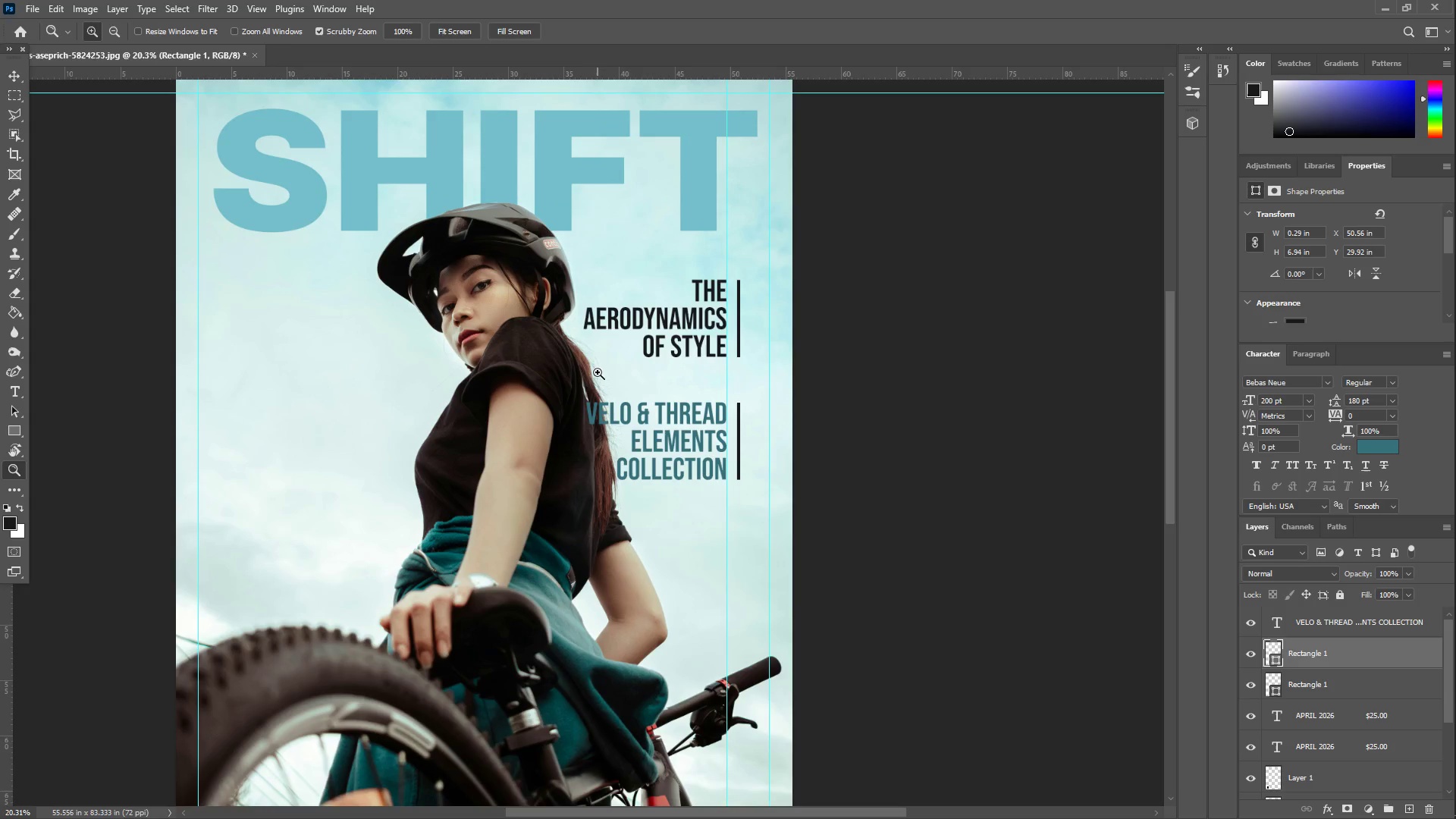 
wait(18.42)
 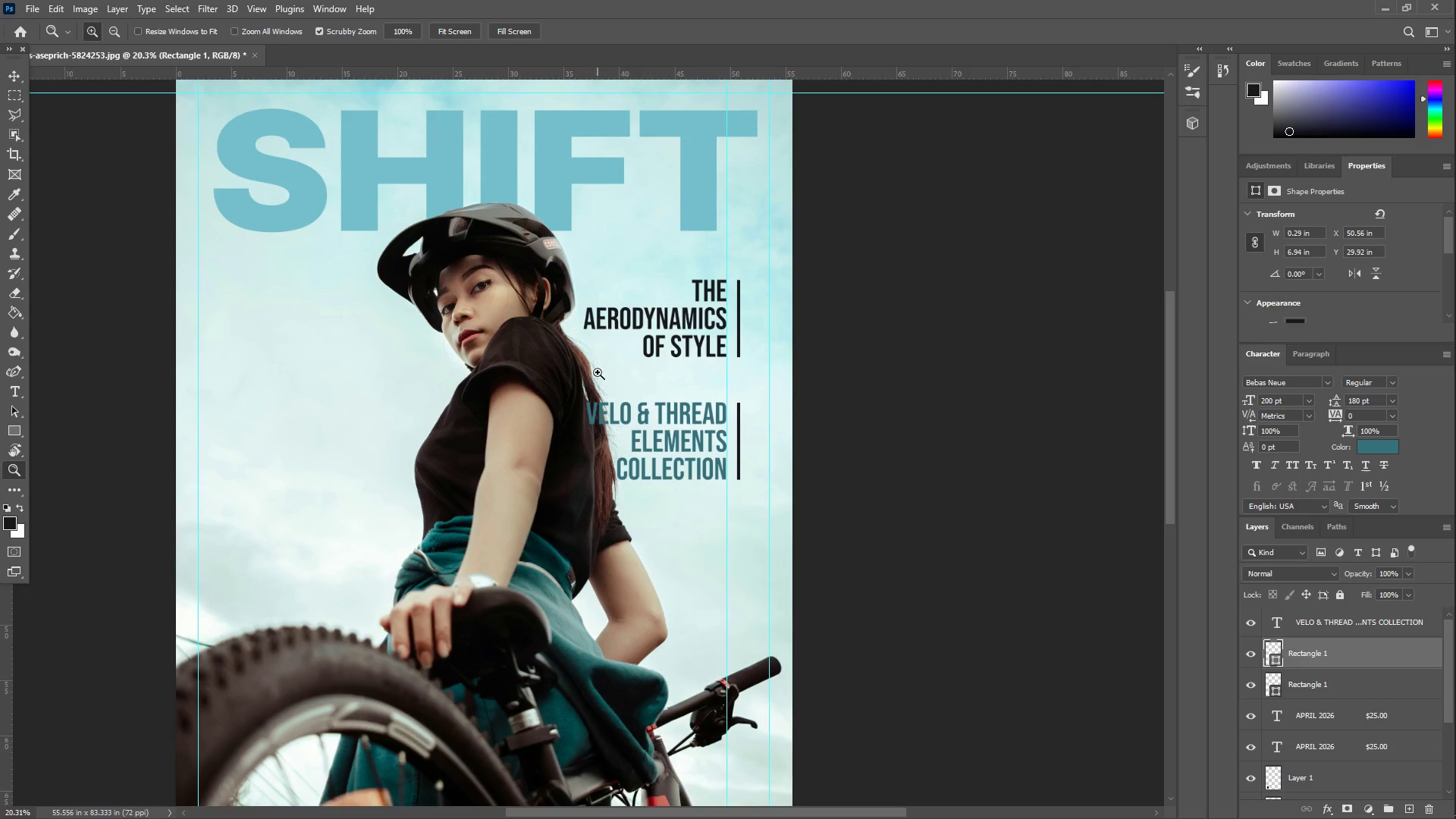 
left_click_drag(start_coordinate=[488, 196], to_coordinate=[629, 153])
 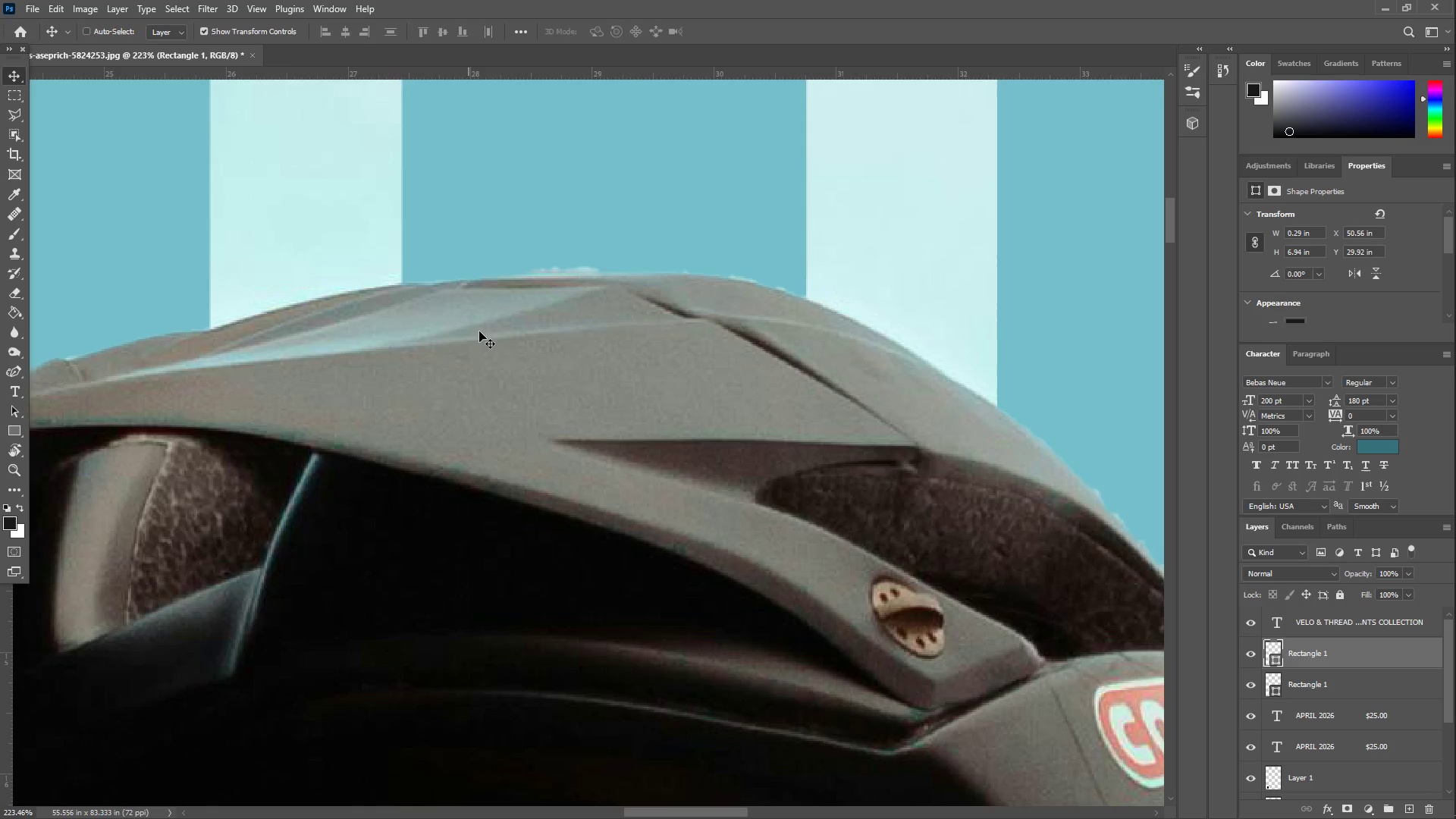 
left_click([507, 341])
 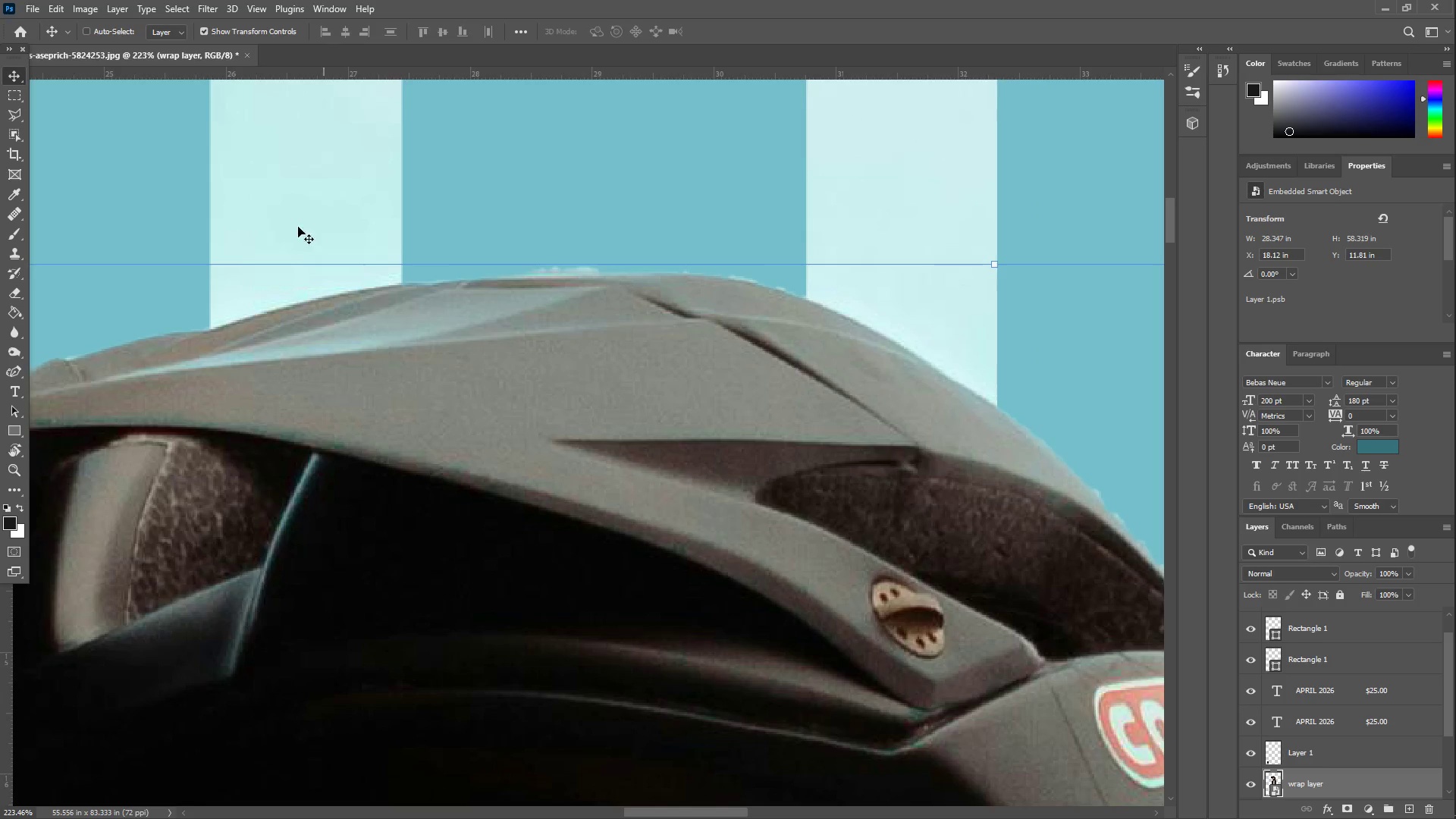 
left_click([11, 111])
 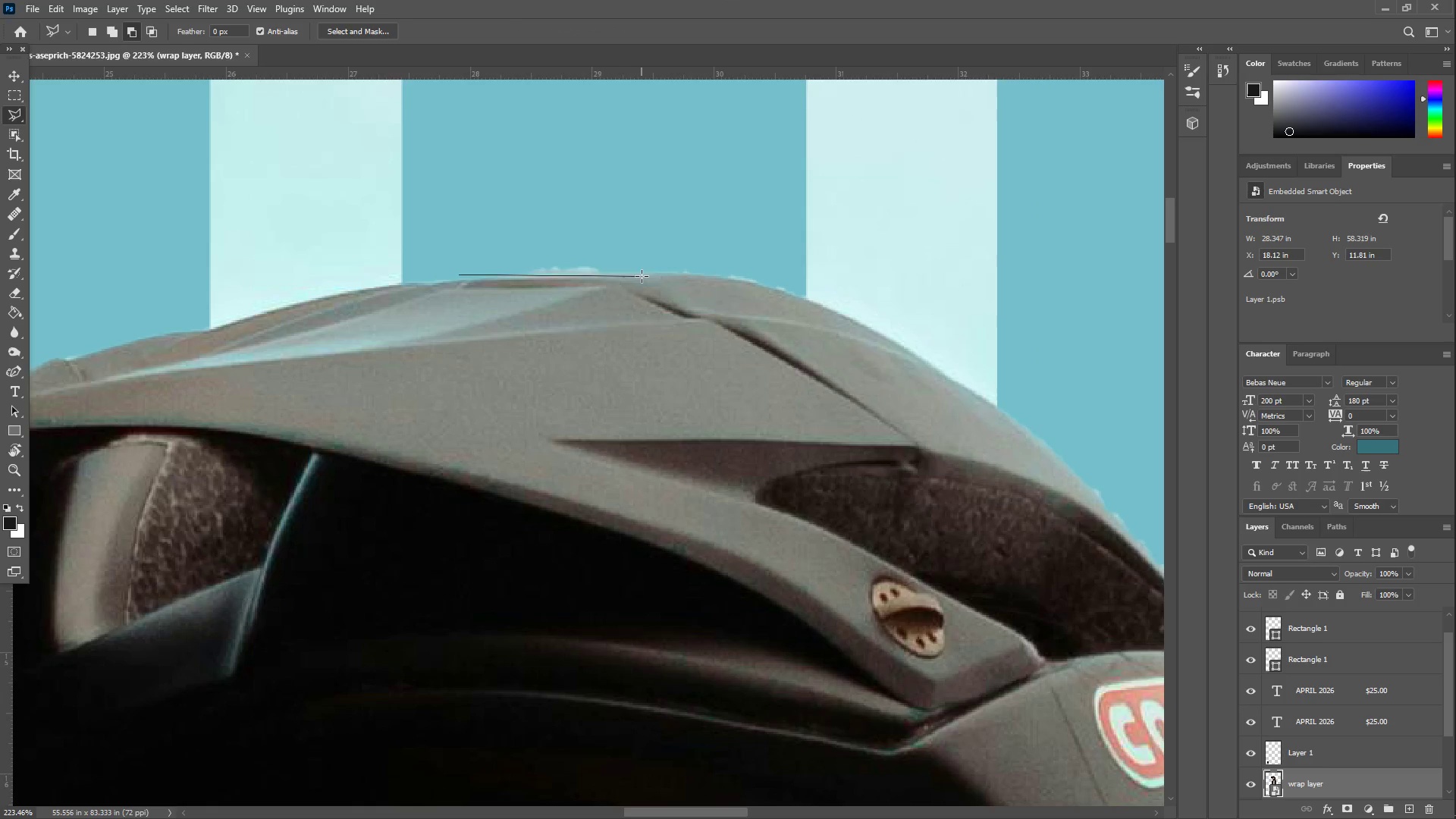 
left_click([645, 271])
 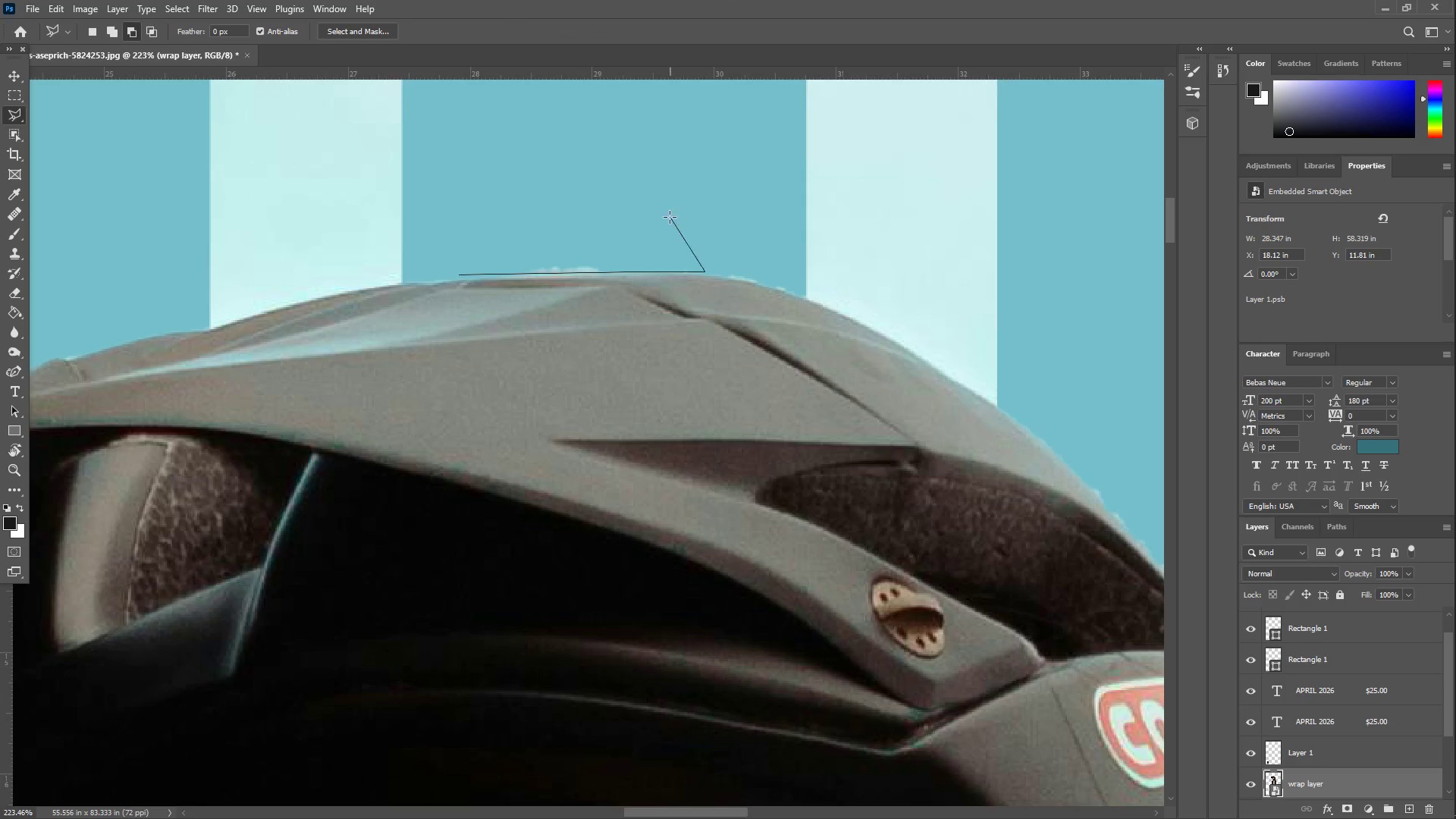 
double_click([566, 199])
 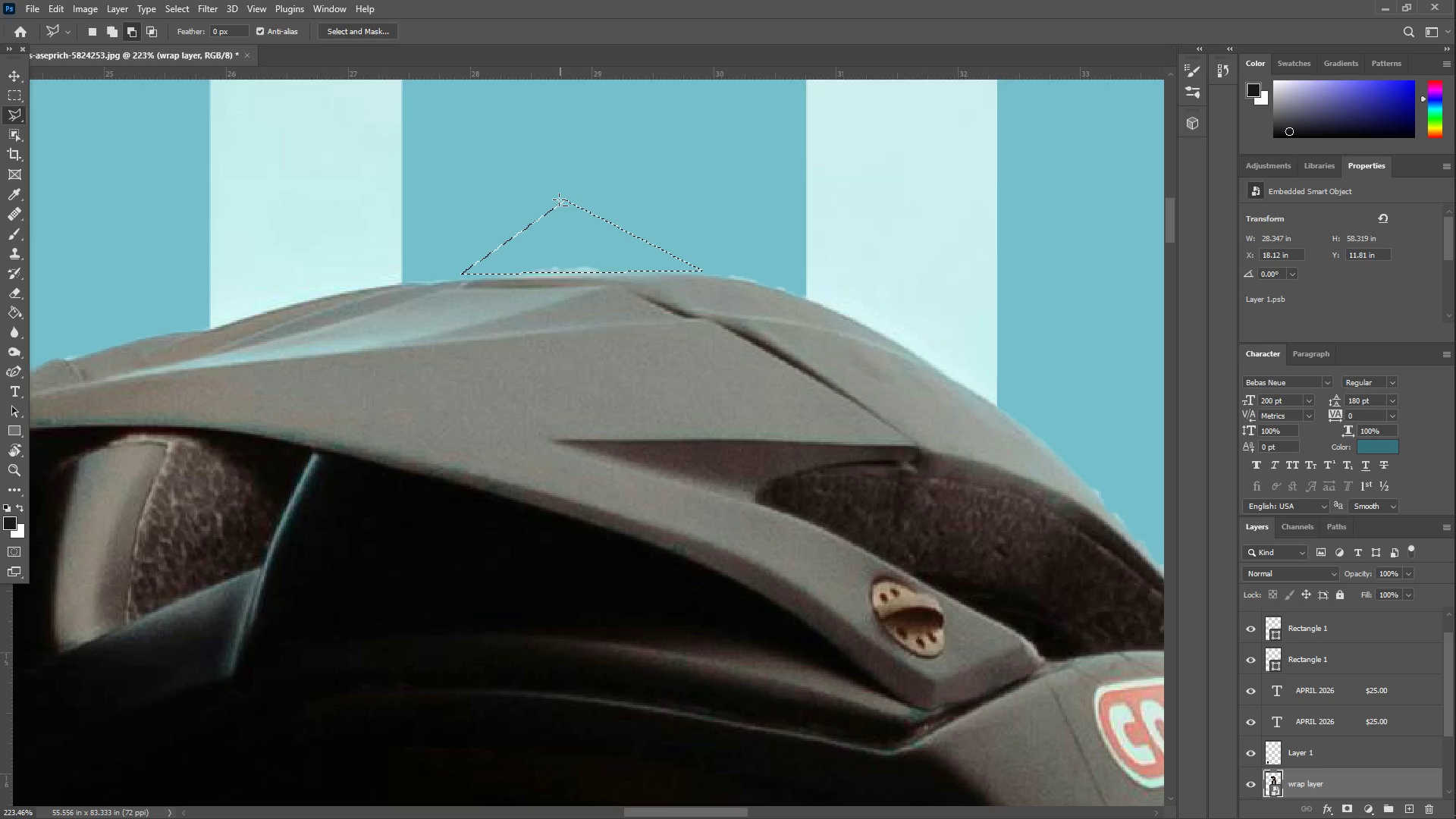 
key(Control+ControlLeft)
 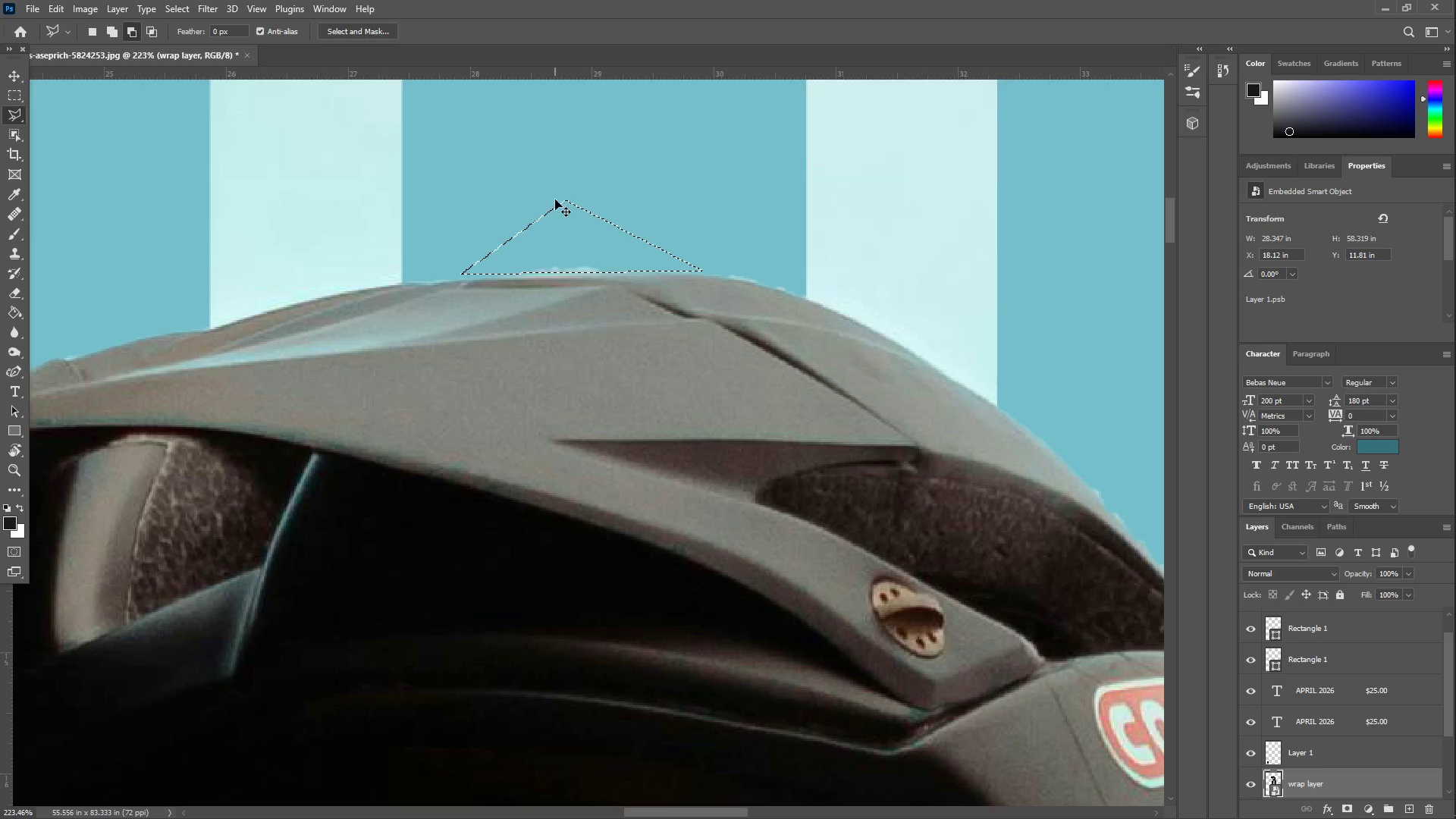 
key(Control+X)
 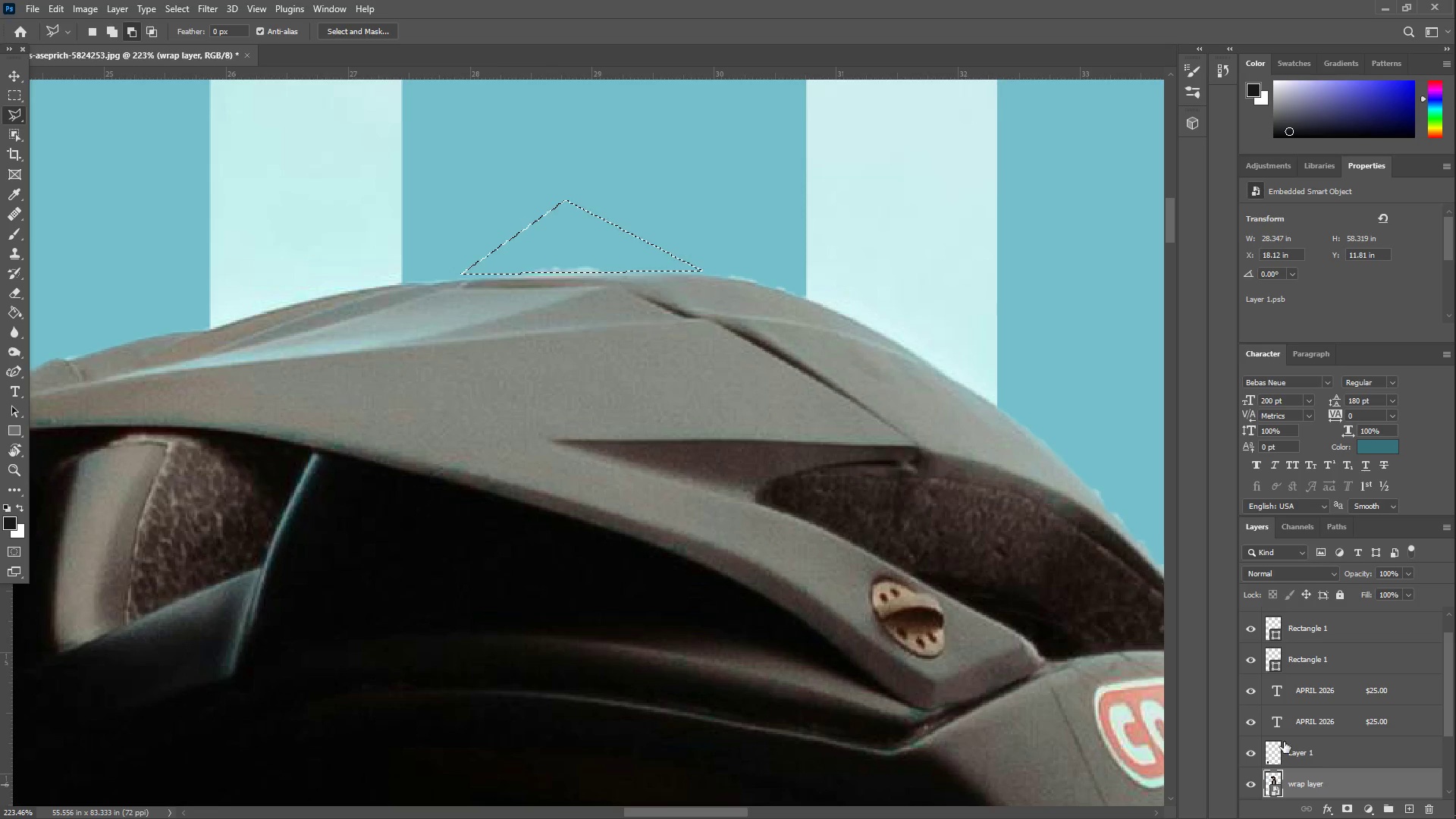 
key(E)
 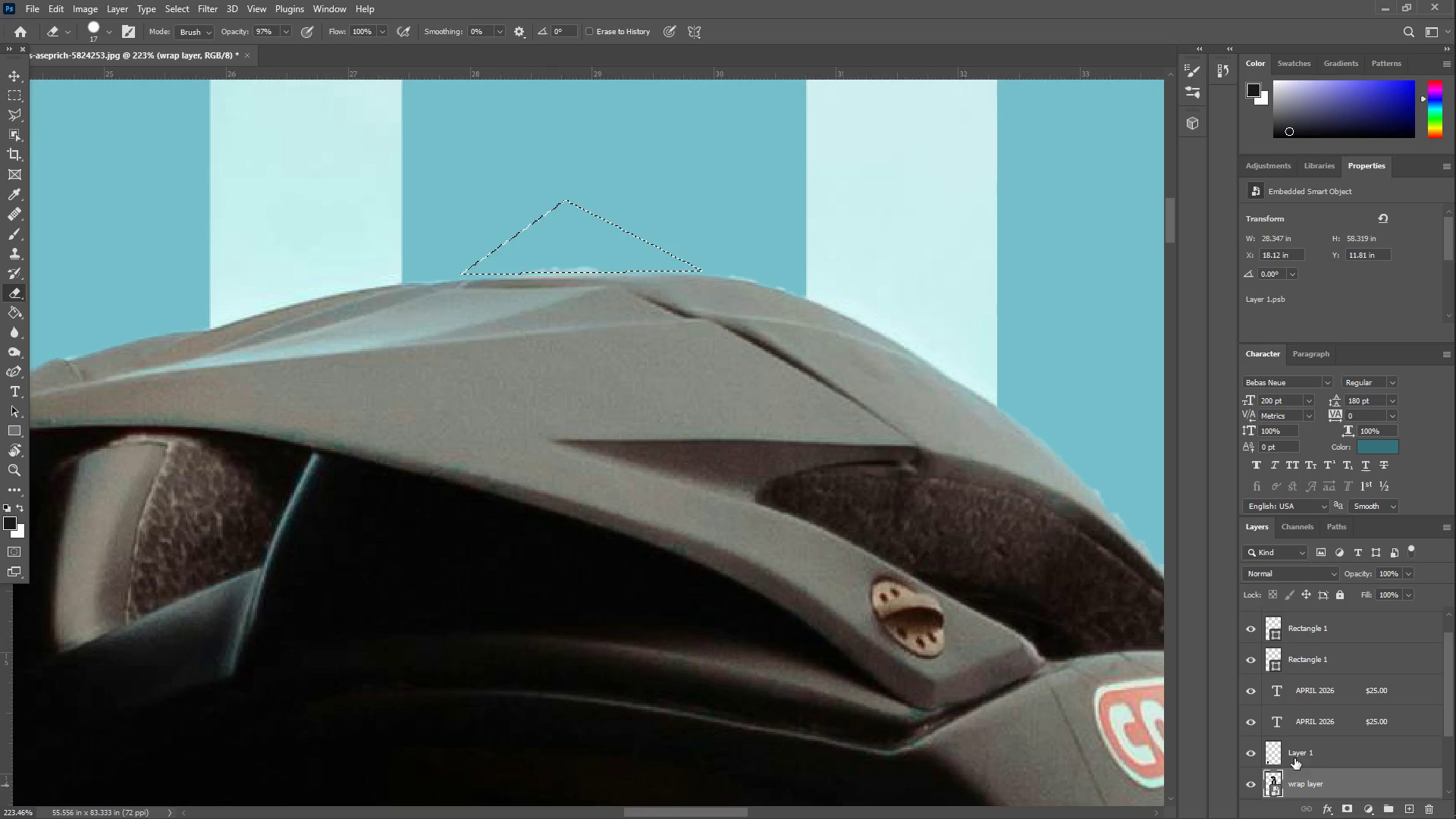 
key(Control+Z)
 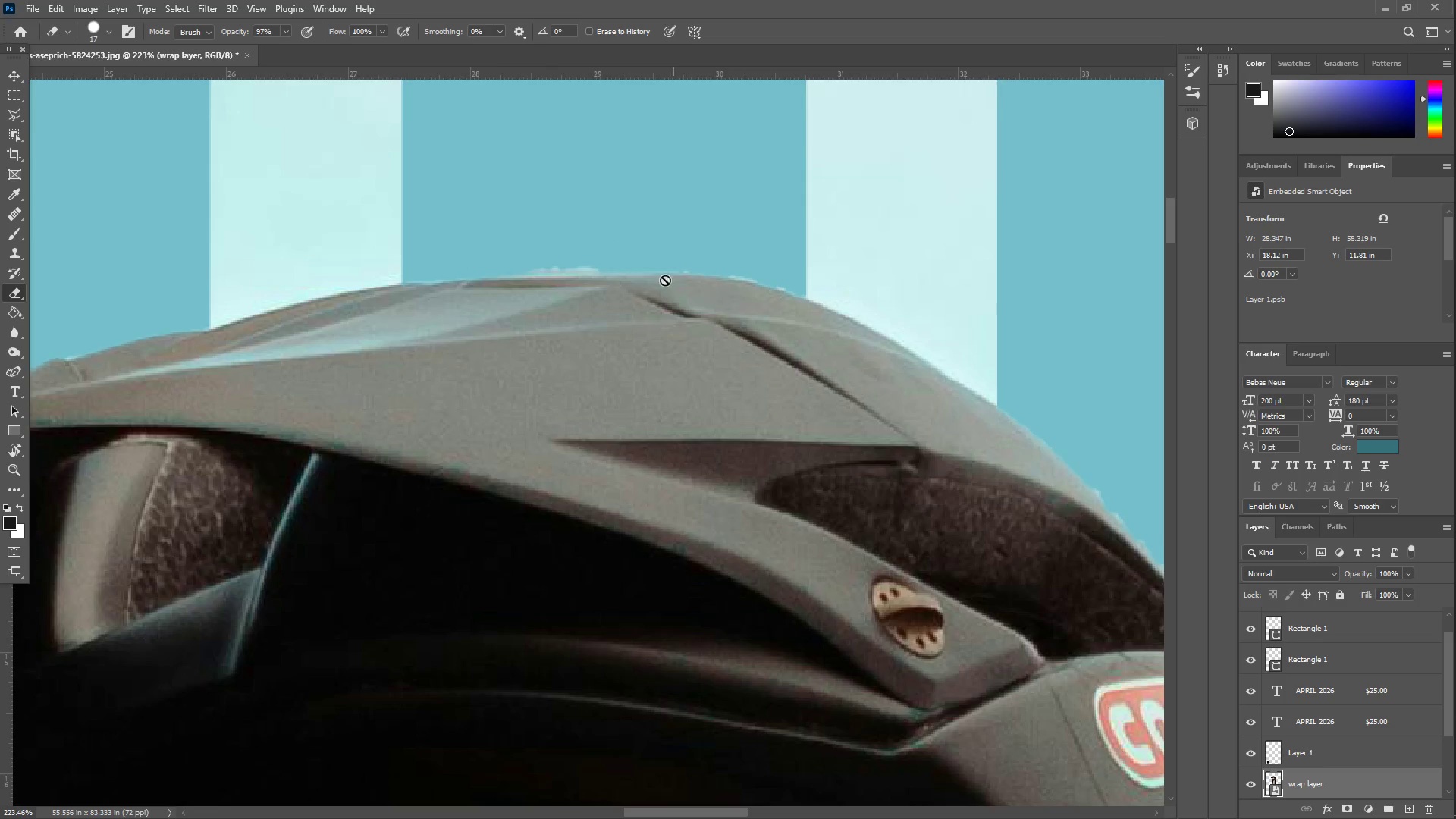 
type(zz)
 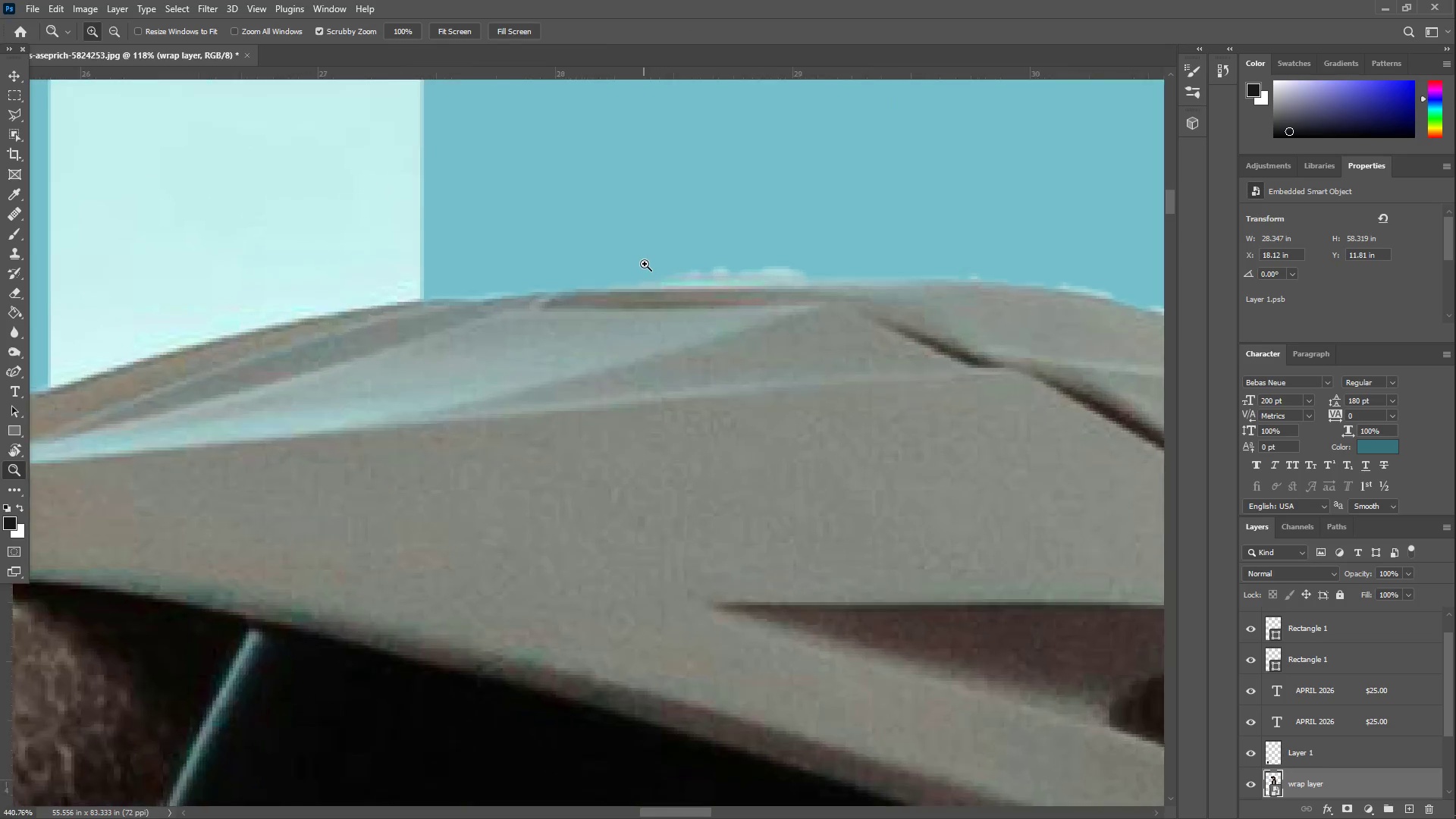 
left_click_drag(start_coordinate=[751, 319], to_coordinate=[707, 322])
 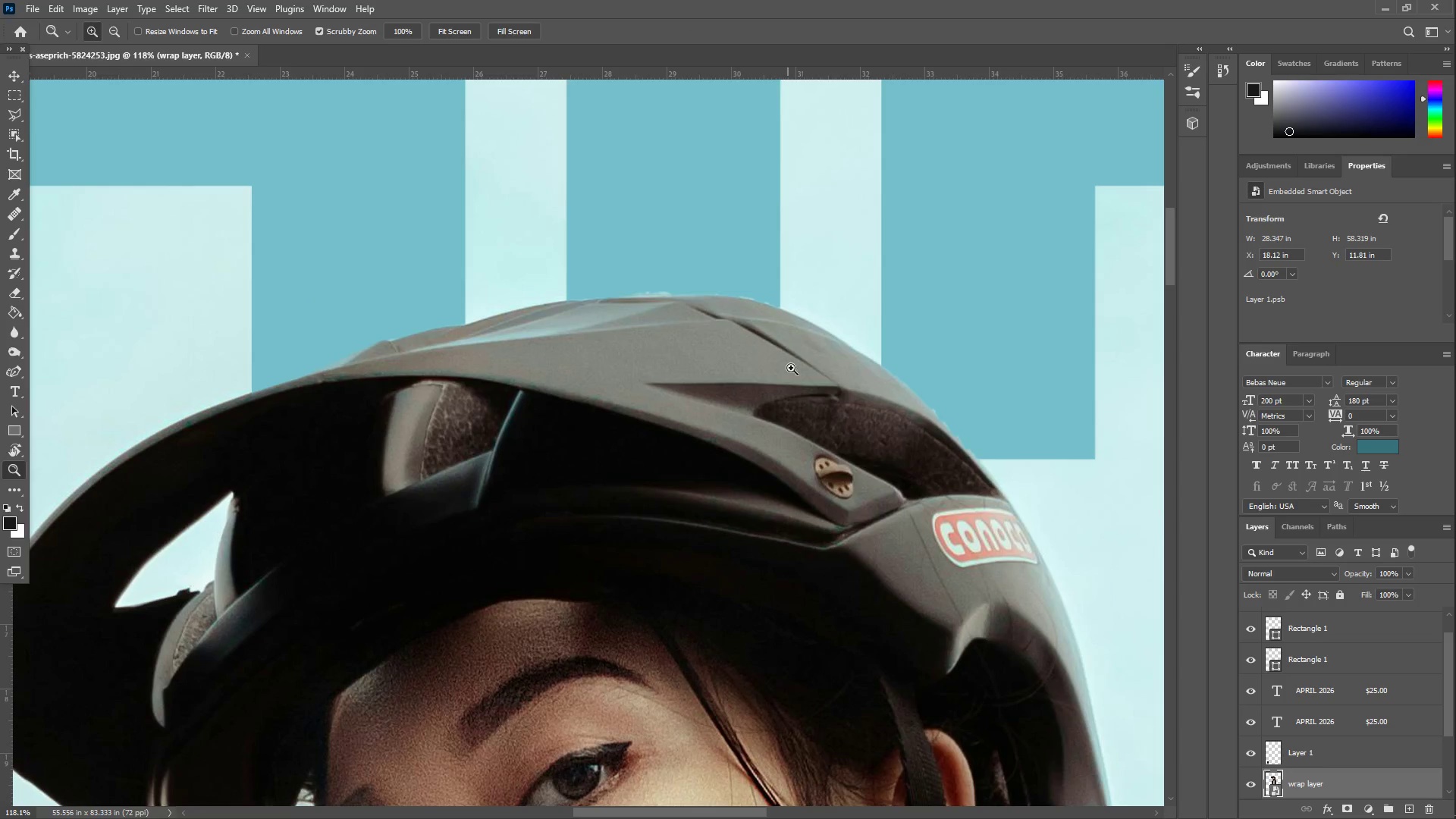 
hold_key(key=Space, duration=1.44)
 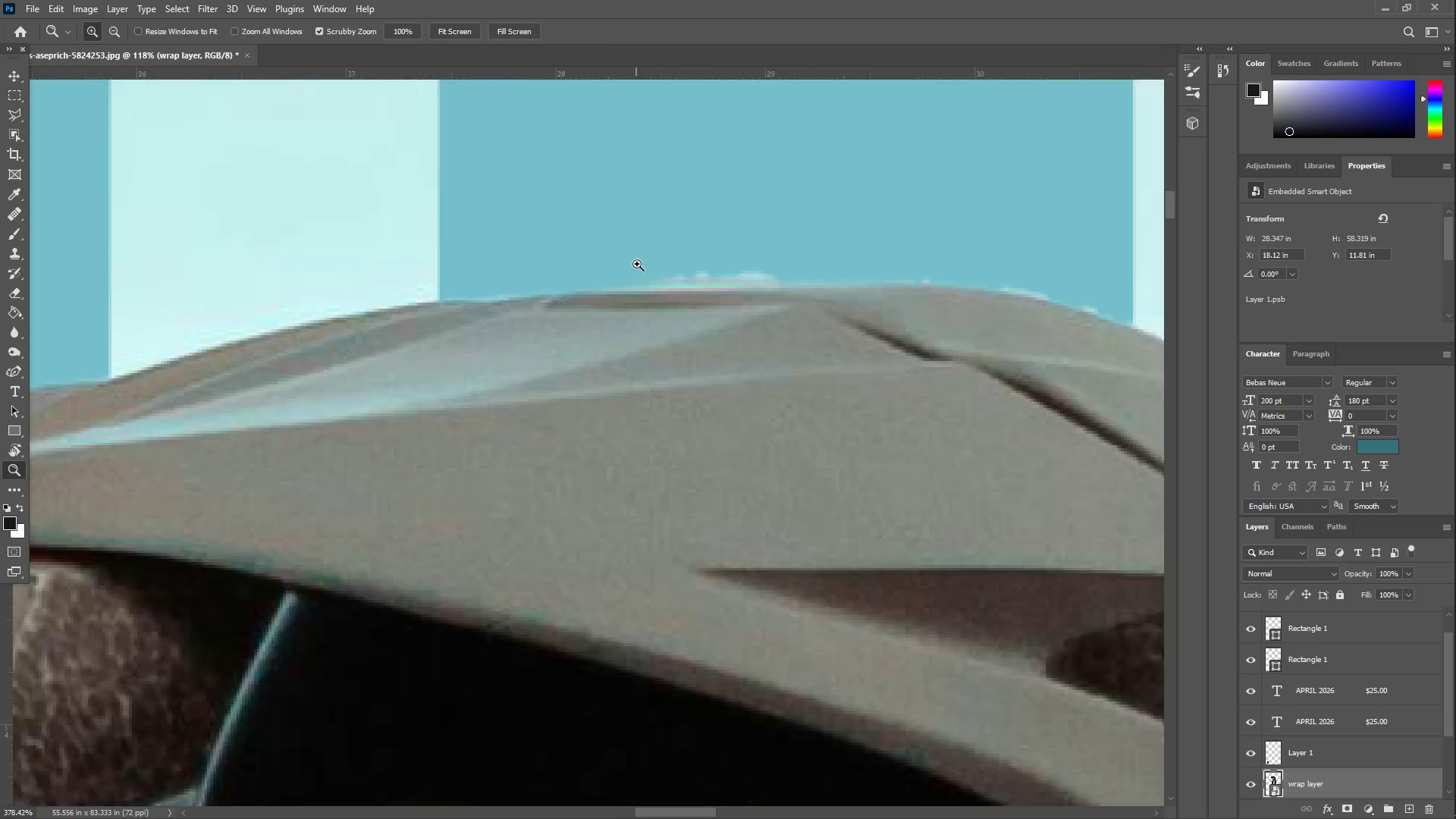 
left_click_drag(start_coordinate=[748, 353], to_coordinate=[705, 356])
 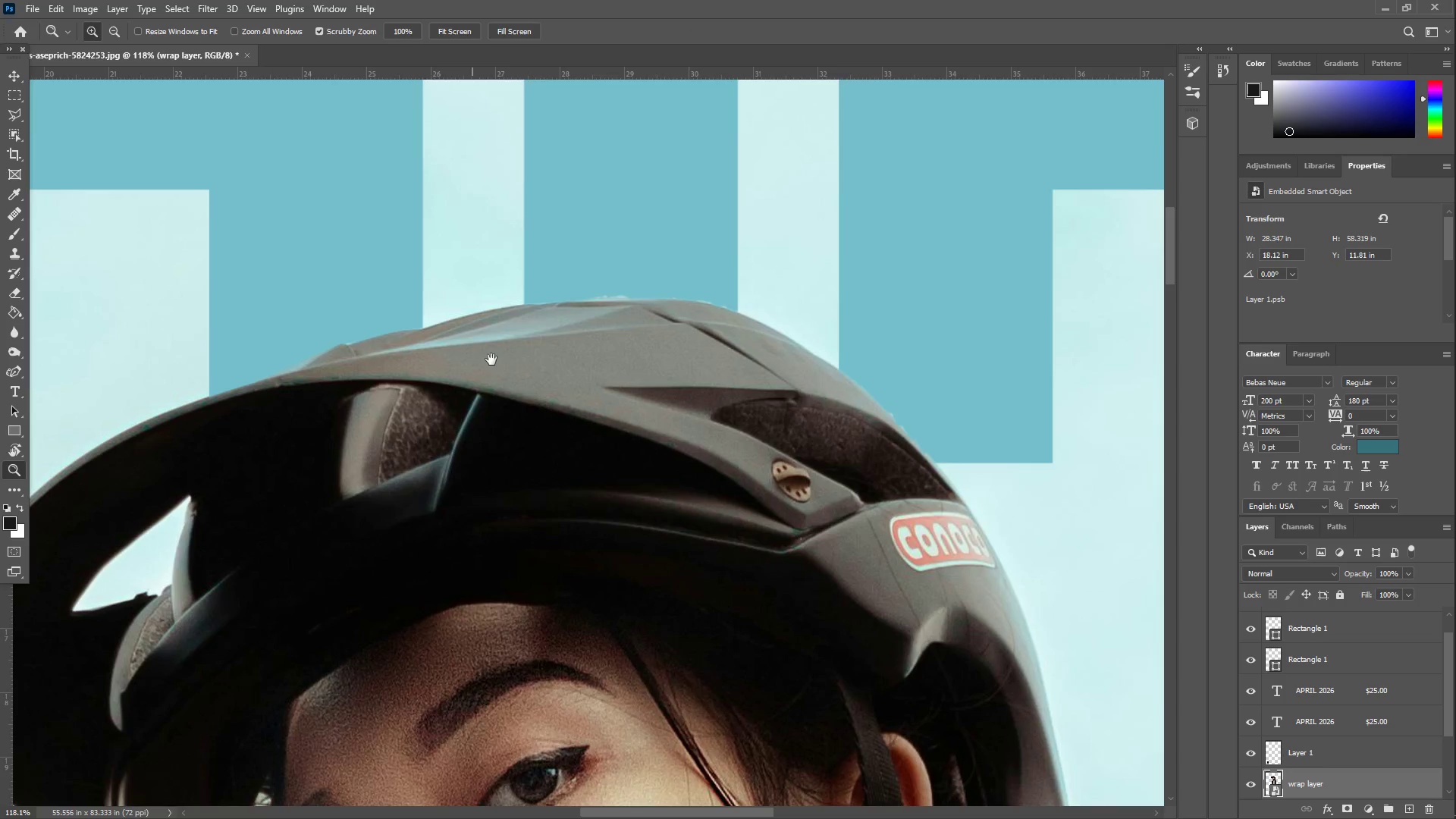 
hold_key(key=Space, duration=1.5)
 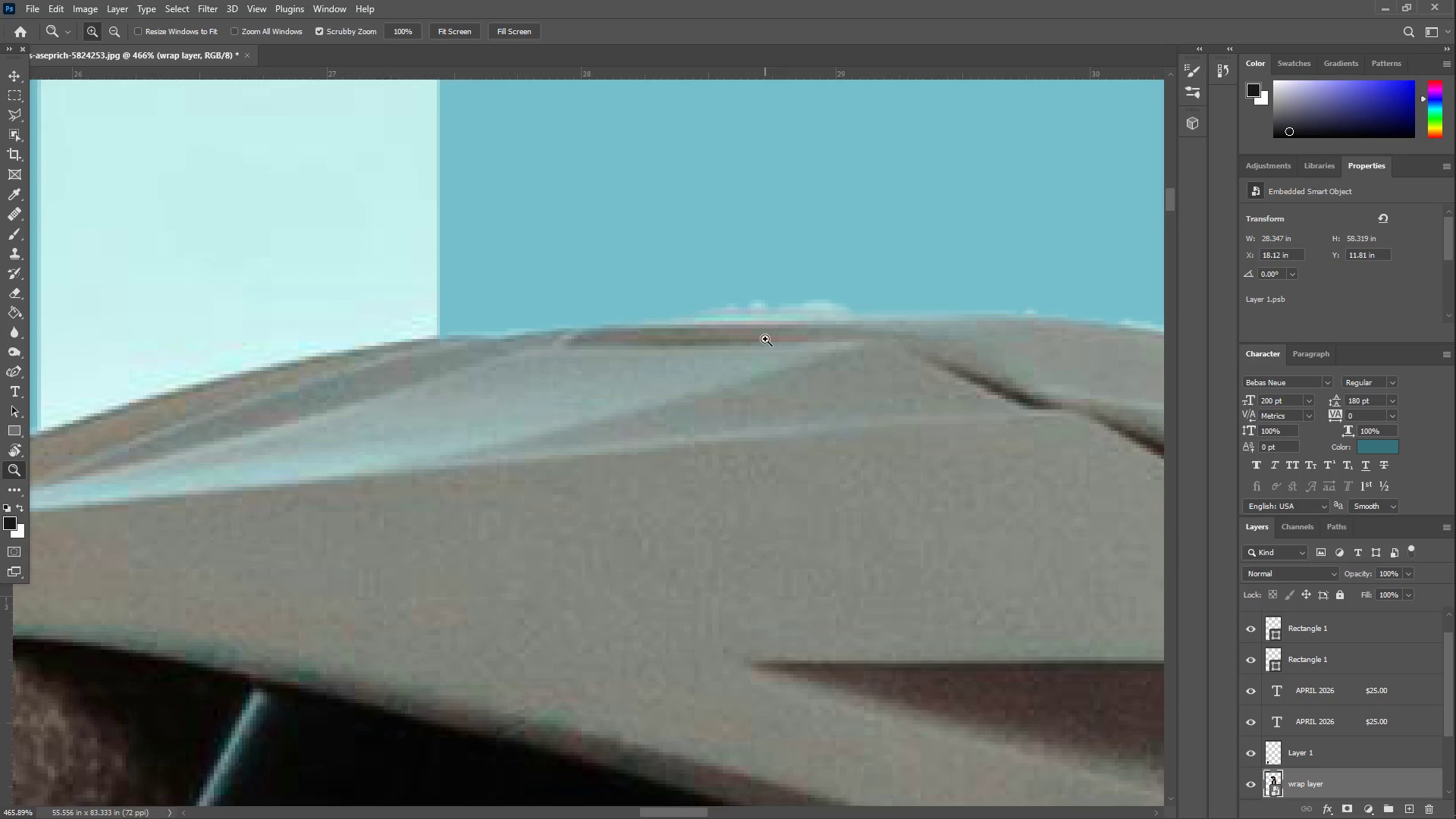 
left_click_drag(start_coordinate=[562, 306], to_coordinate=[647, 264])
 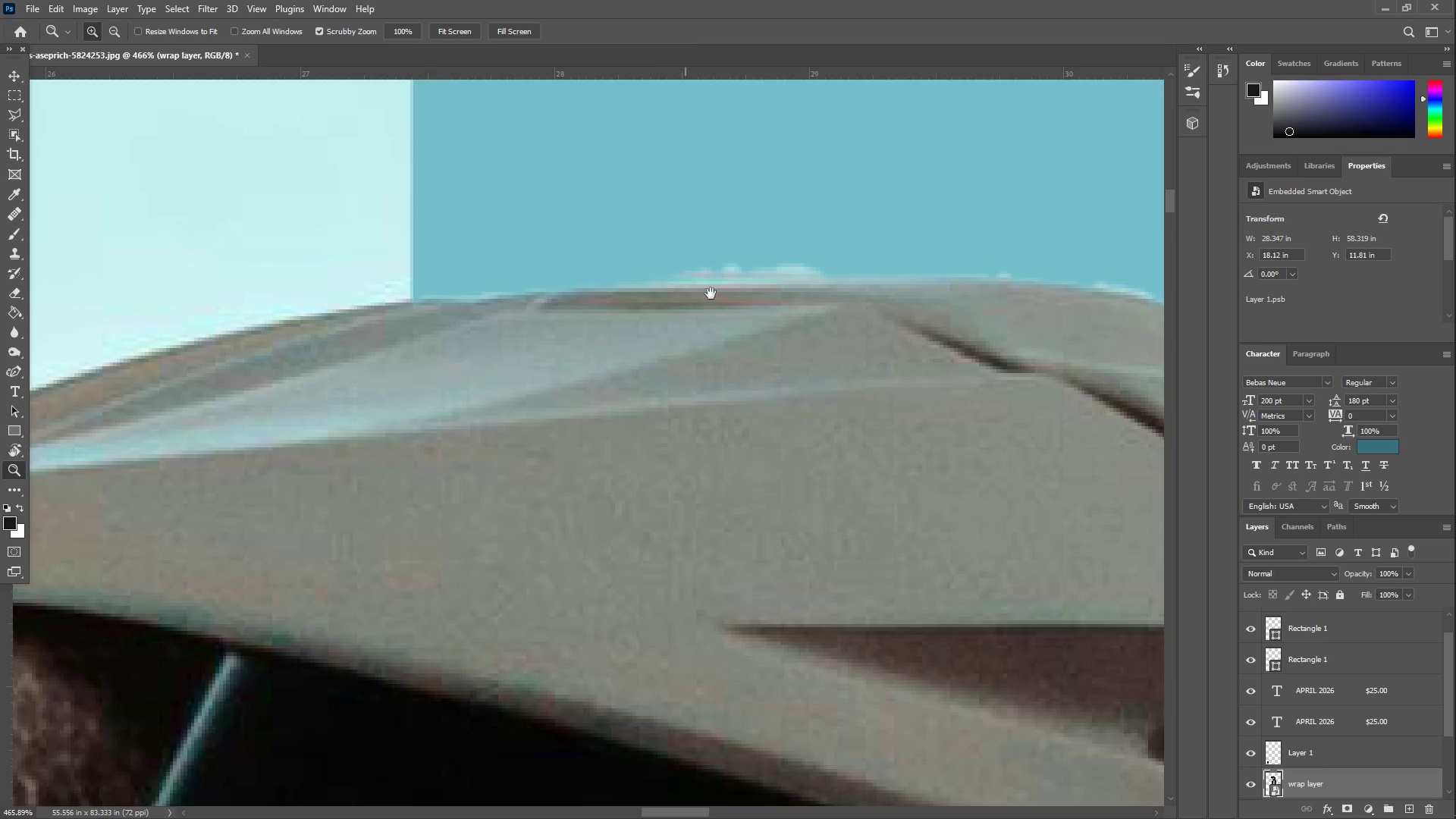 
left_click_drag(start_coordinate=[733, 291], to_coordinate=[759, 328])
 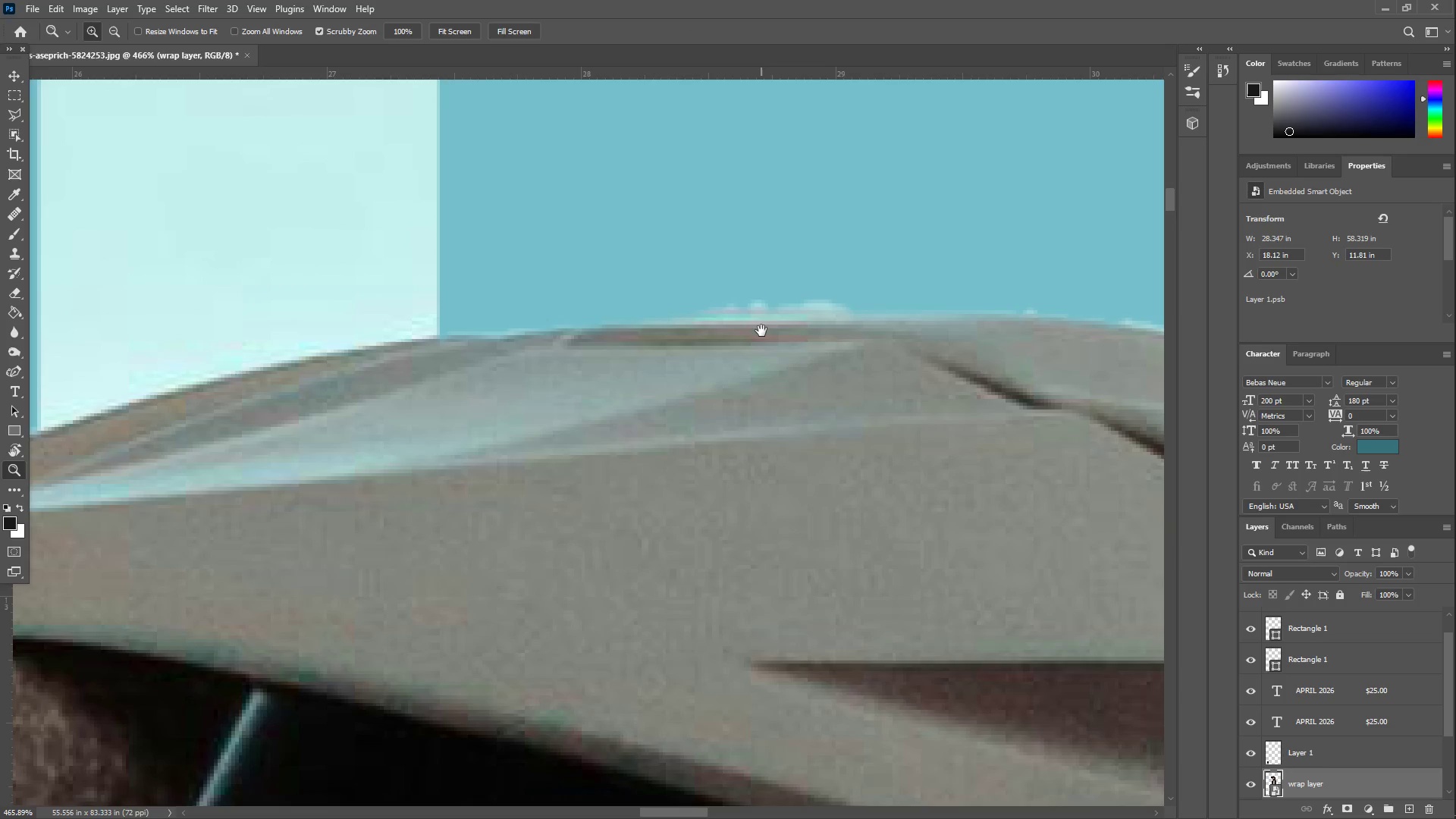 
hold_key(key=Space, duration=0.48)
 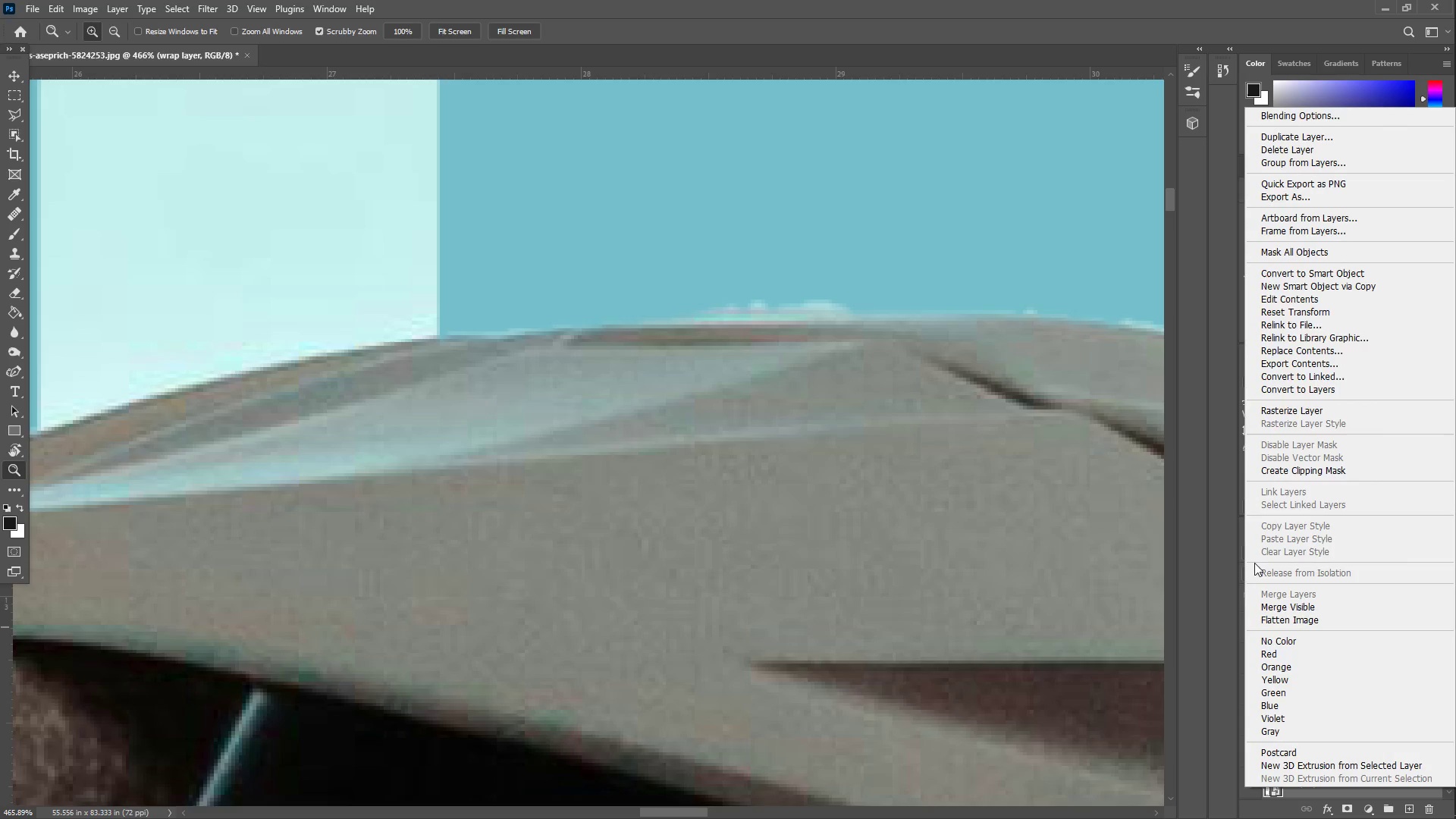 
left_click([1281, 416])
 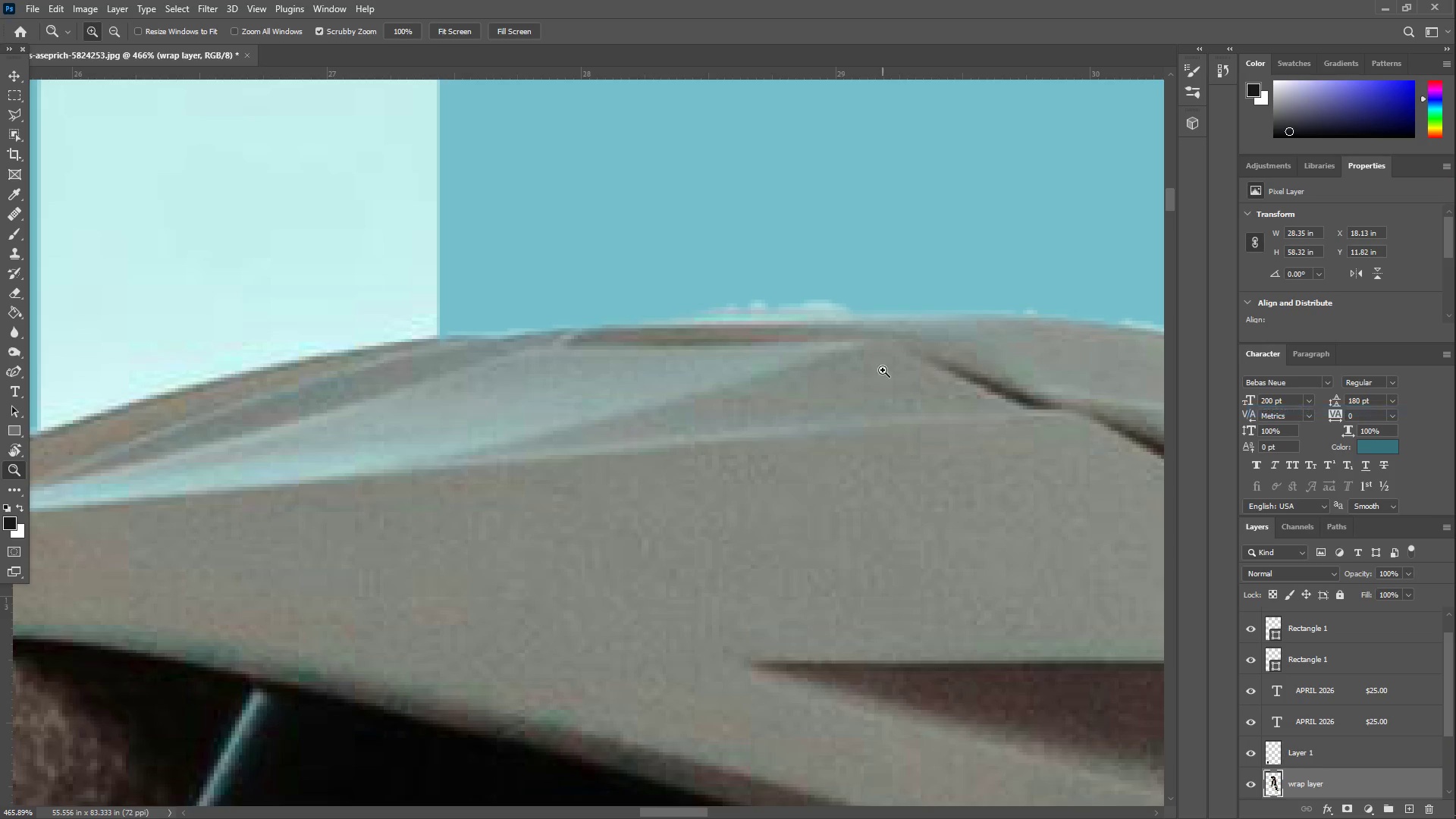 
type(zez)
 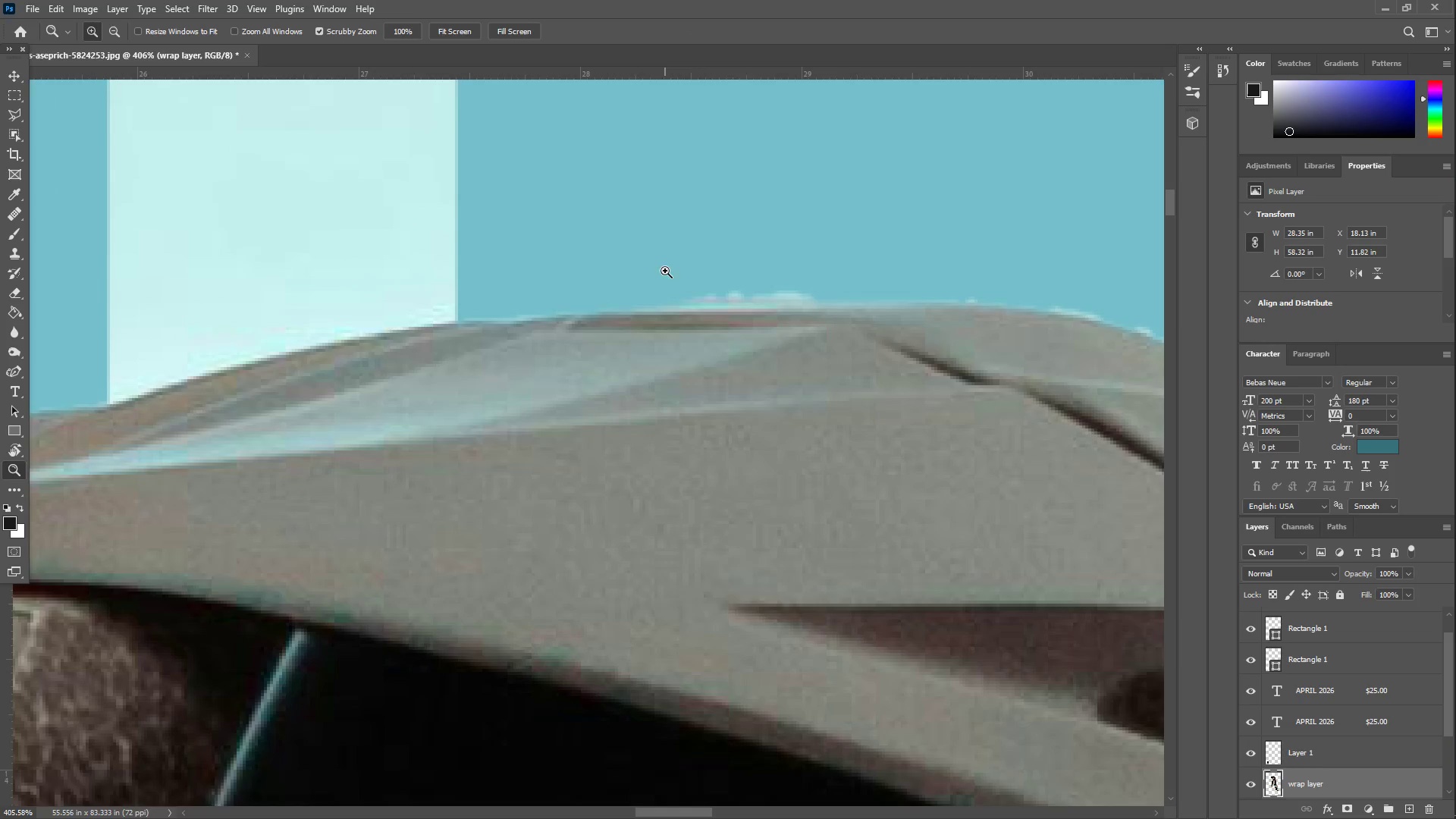 
left_click_drag(start_coordinate=[759, 303], to_coordinate=[797, 285])
 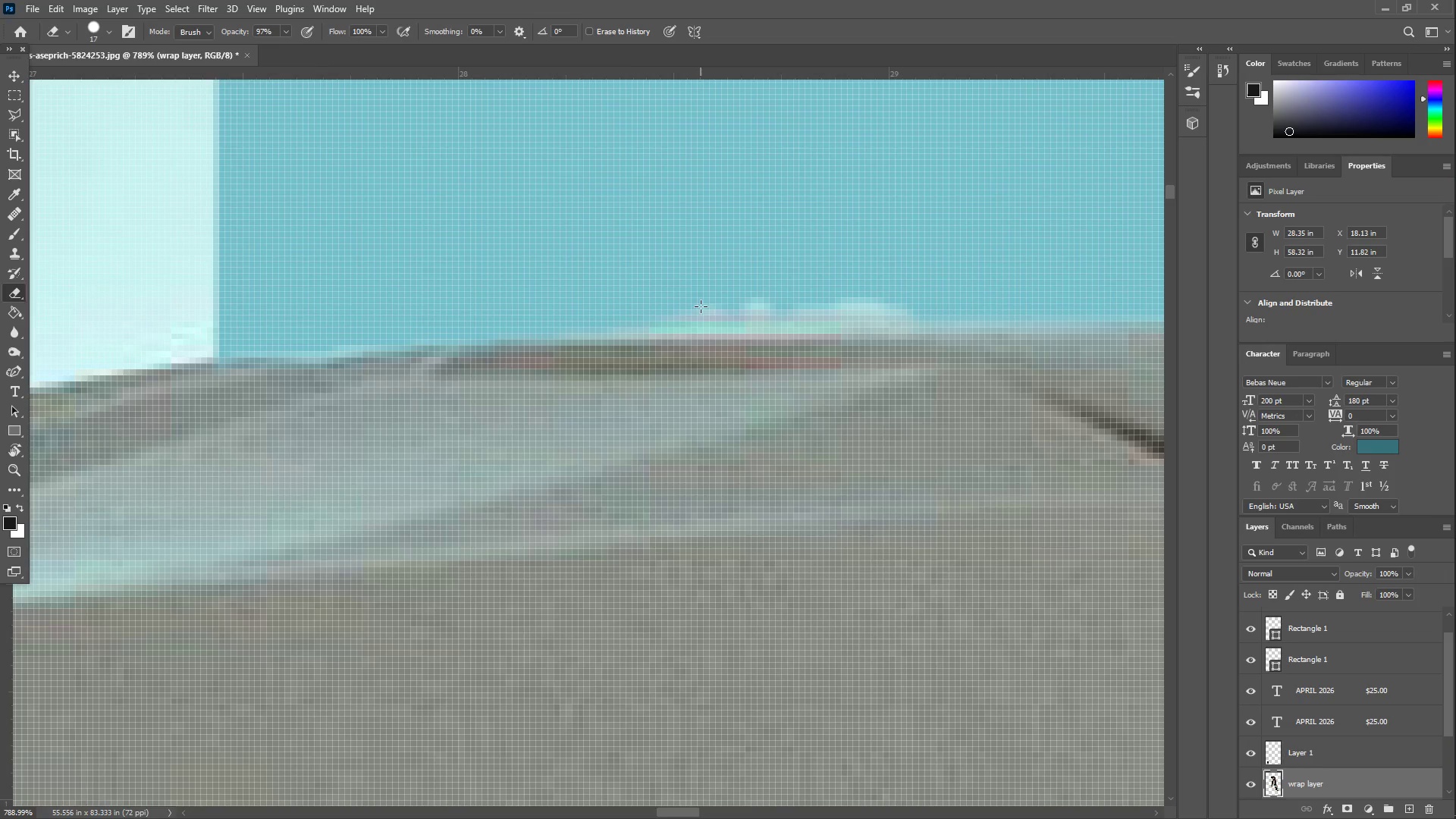 
left_click_drag(start_coordinate=[711, 283], to_coordinate=[665, 271])
 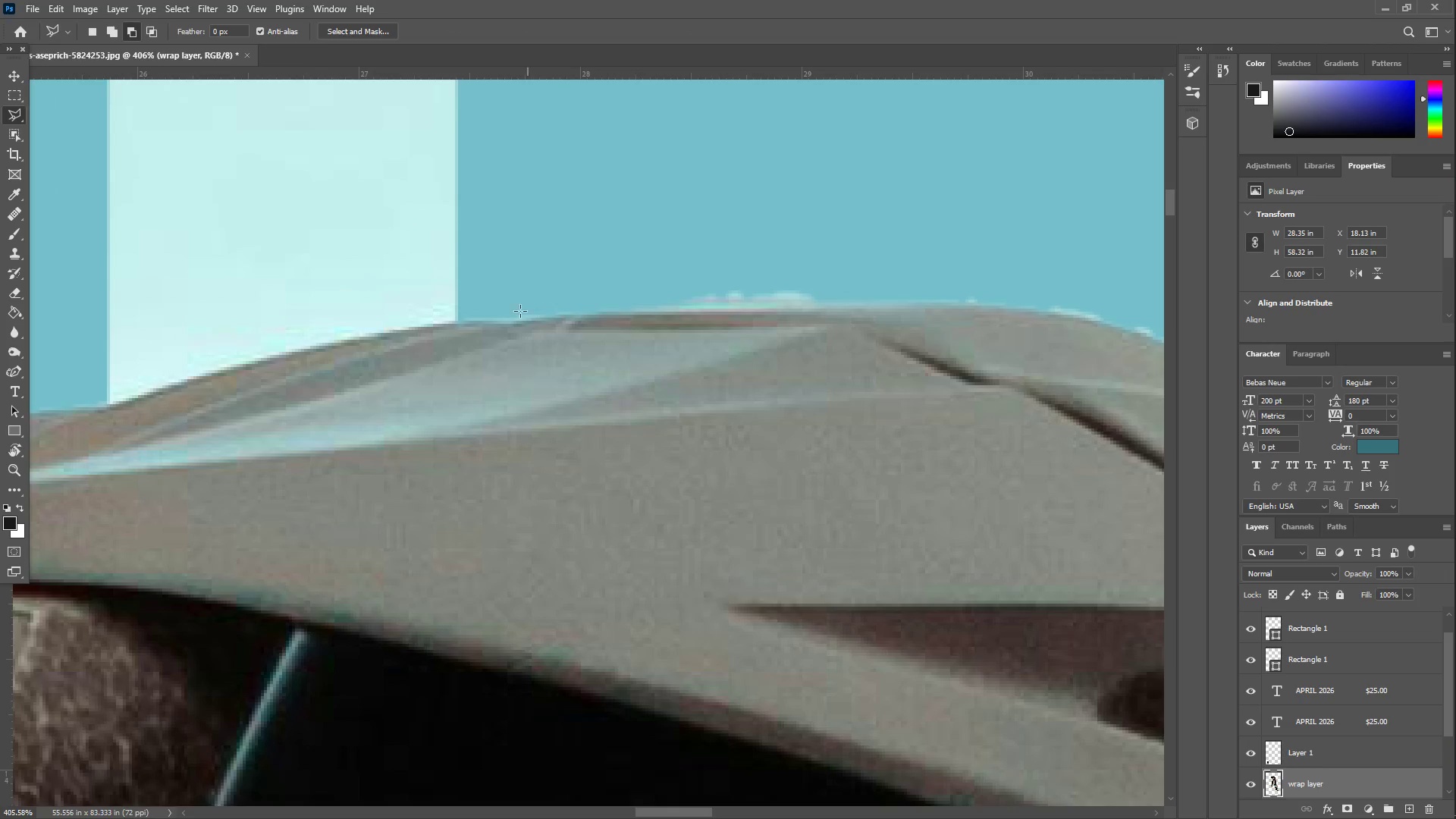 
left_click([489, 319])
 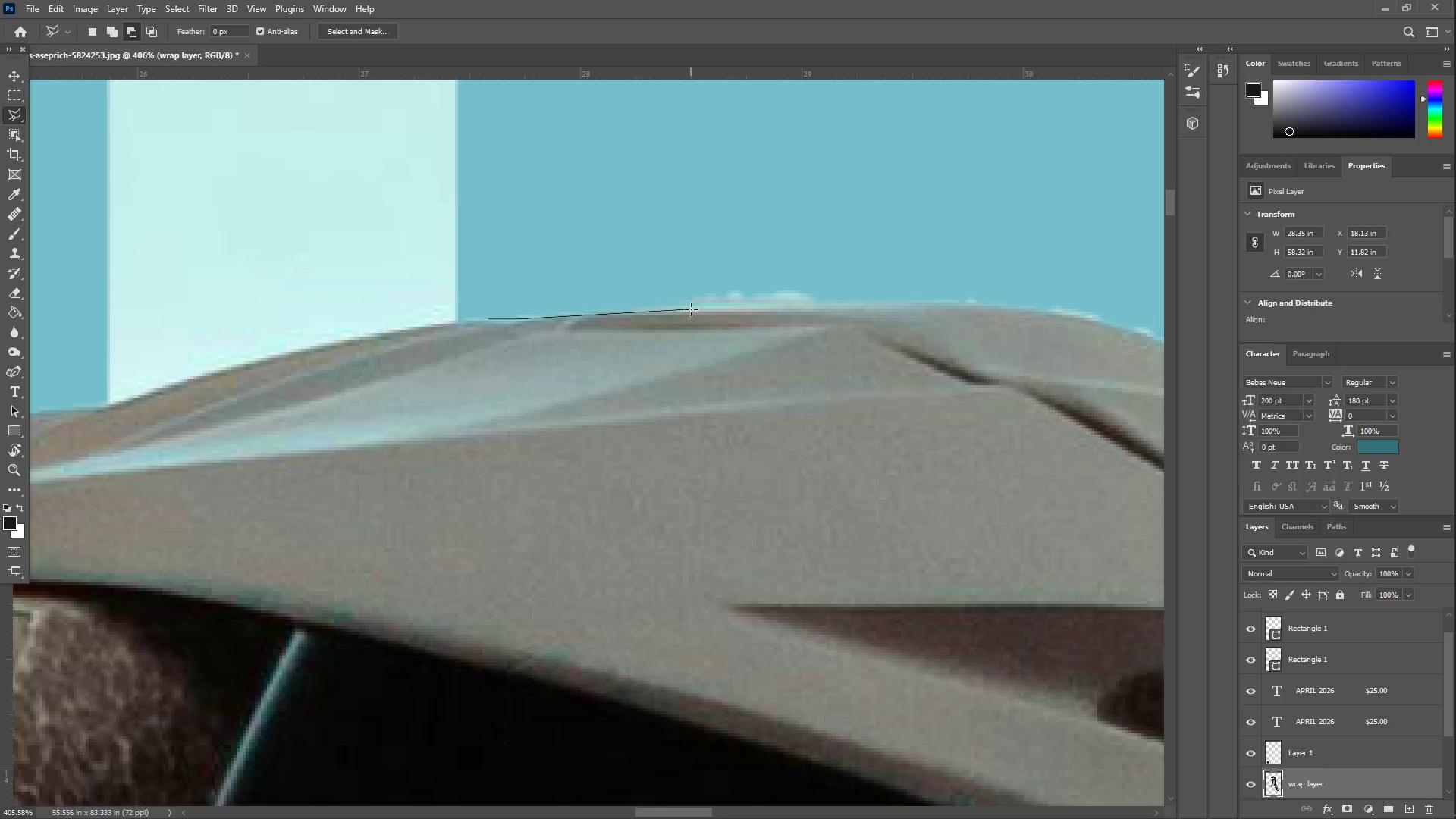 
left_click([703, 308])
 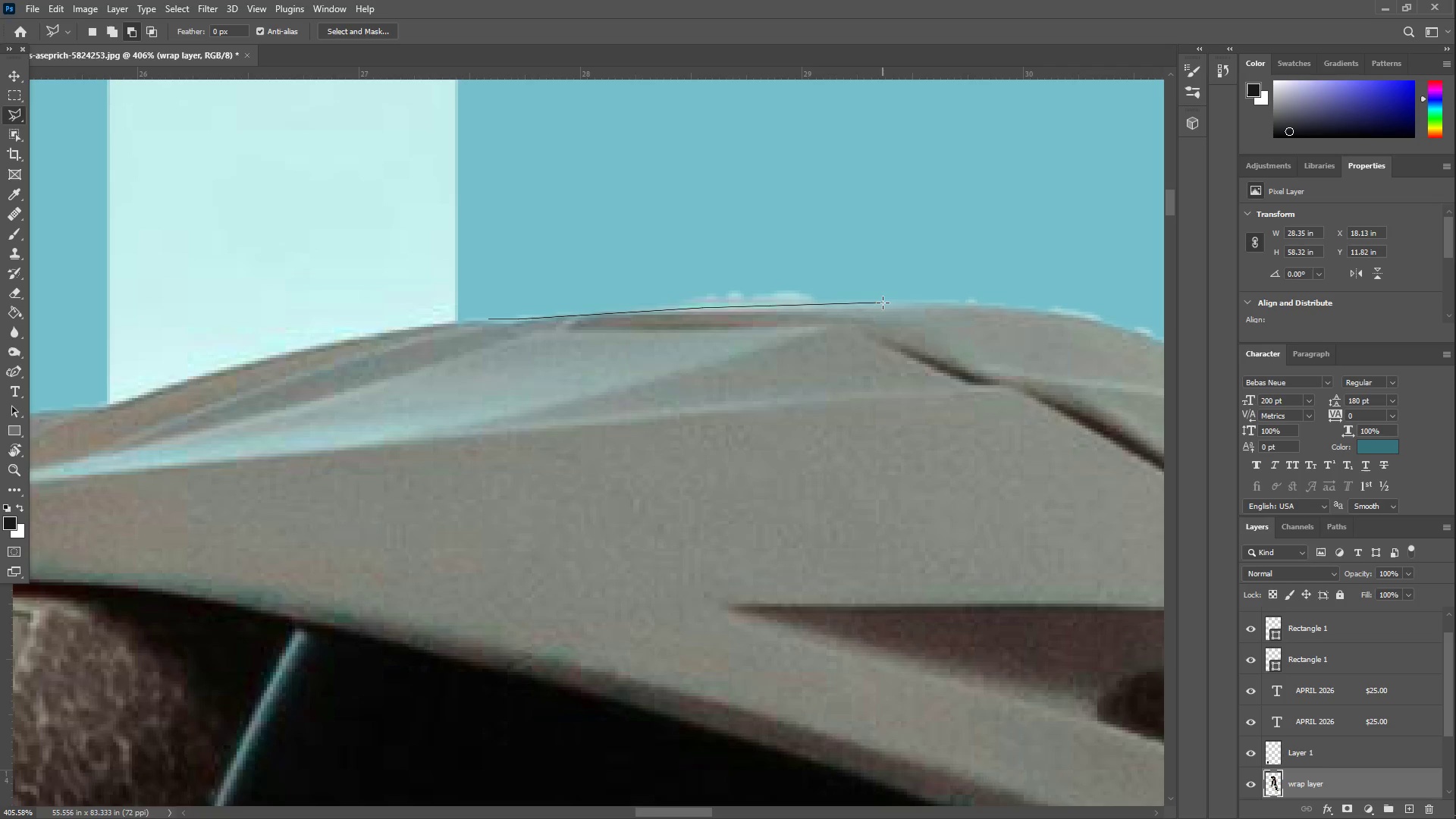 
left_click([885, 301])
 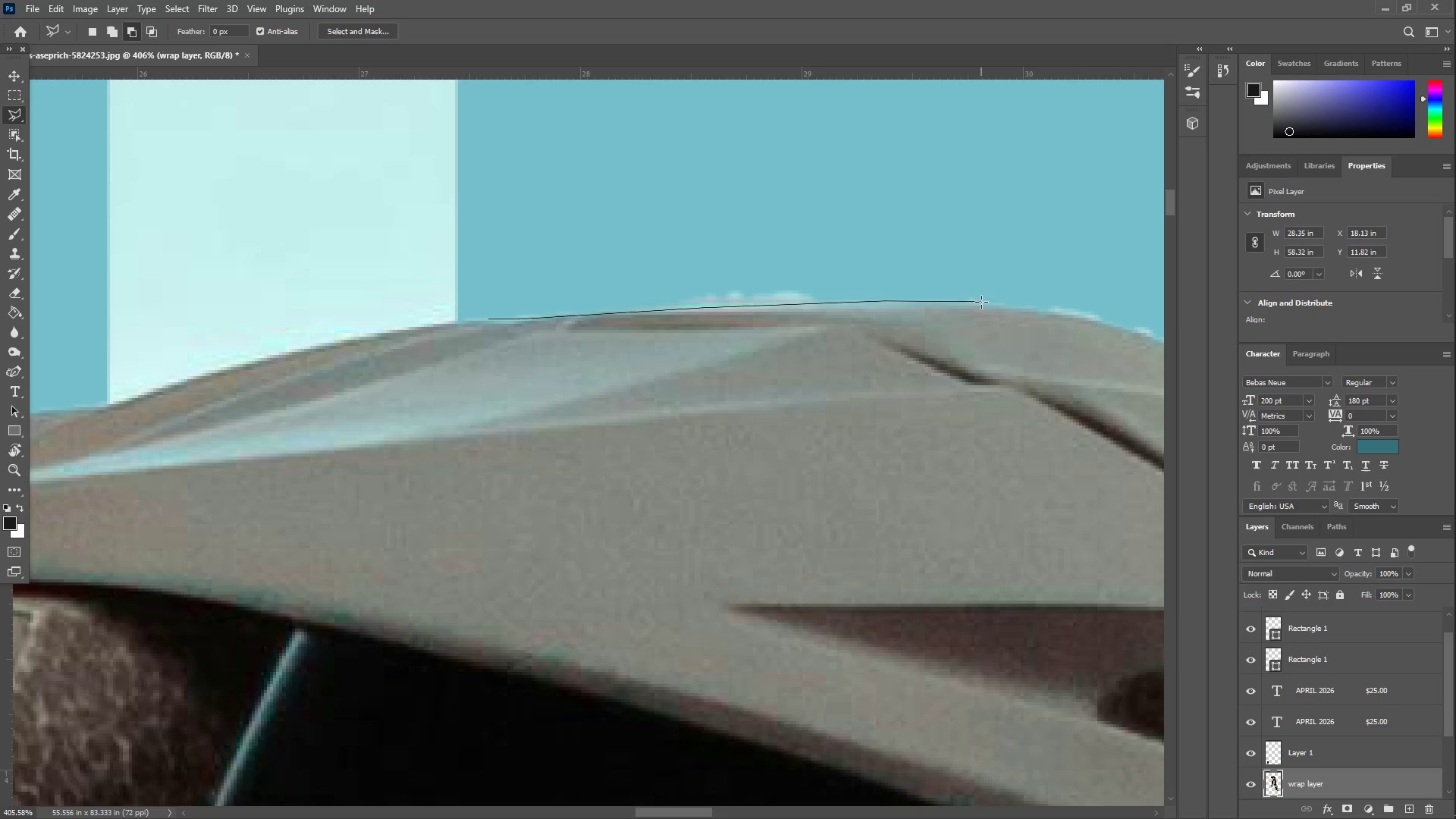 
left_click([983, 304])
 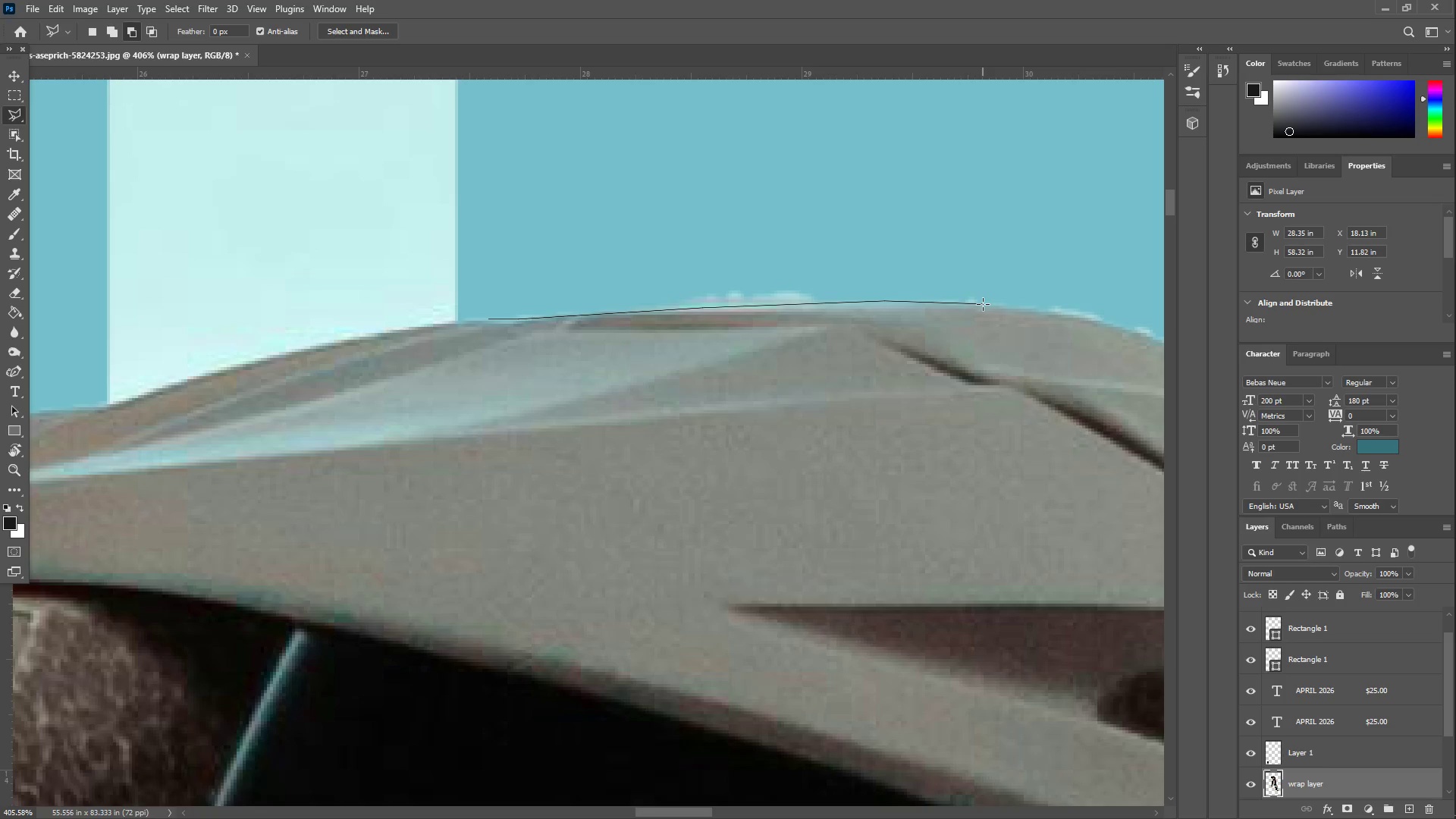 
hold_key(key=Space, duration=0.56)
 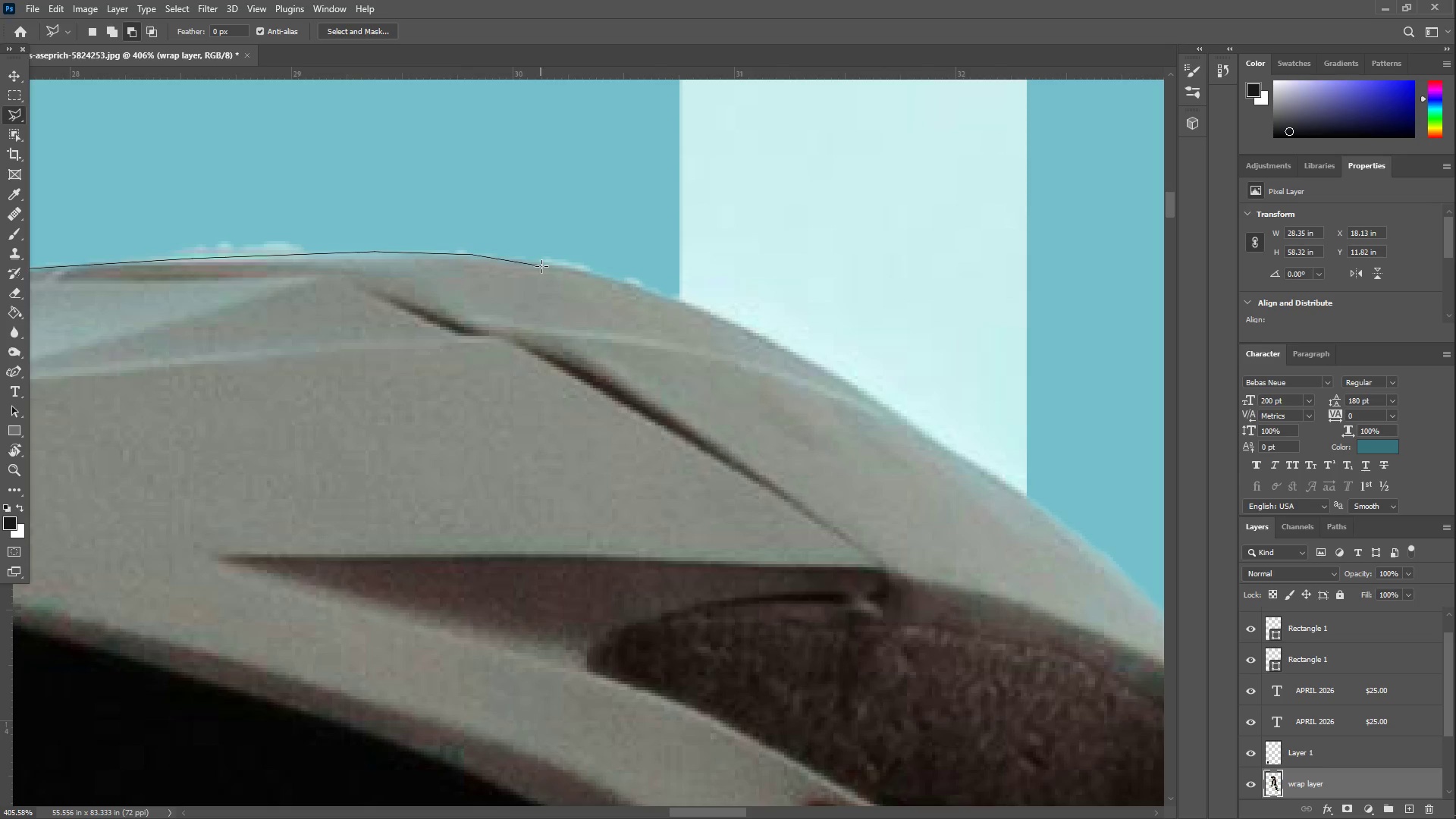 
left_click_drag(start_coordinate=[982, 304], to_coordinate=[472, 255])
 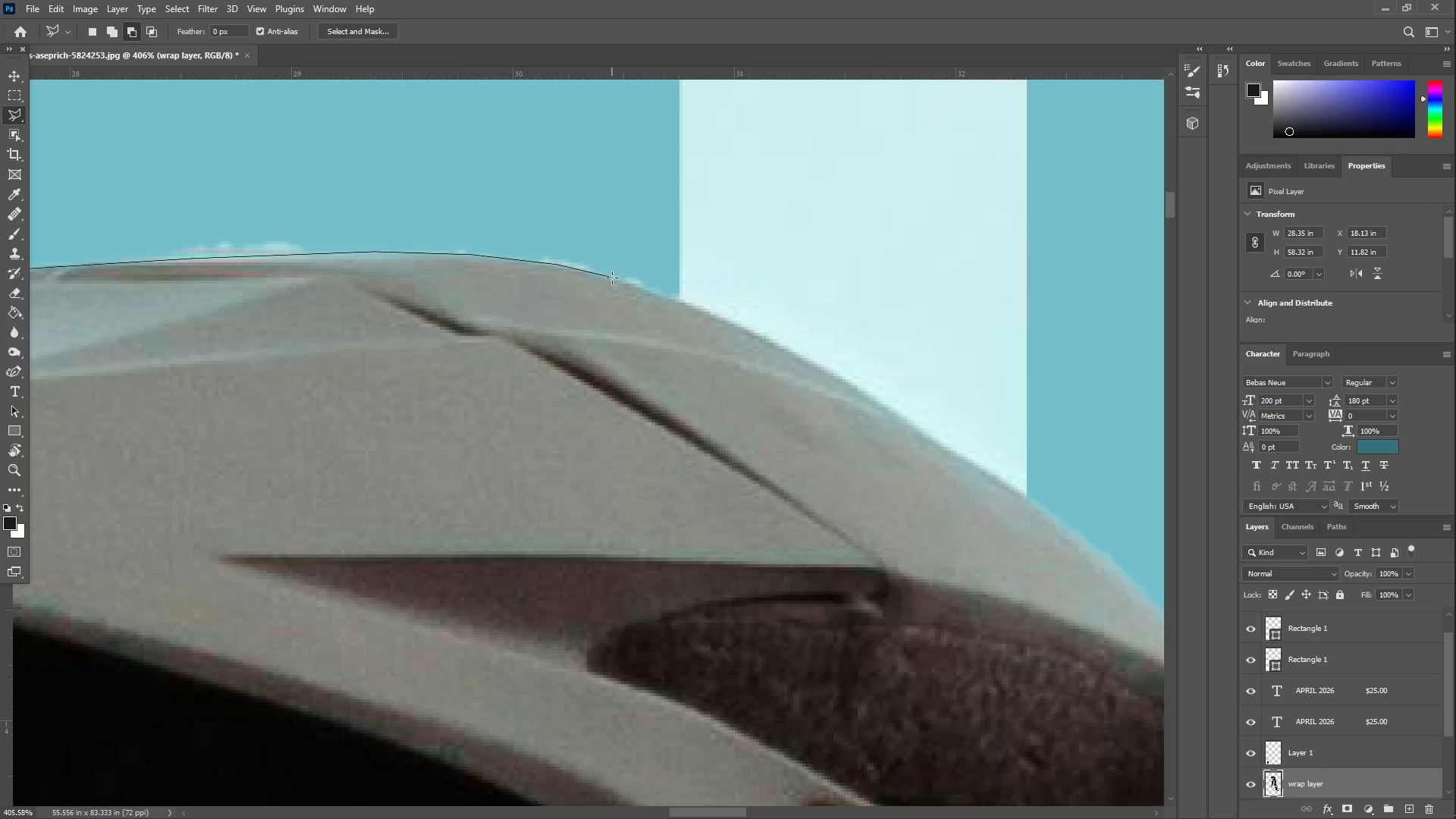 
wait(8.83)
 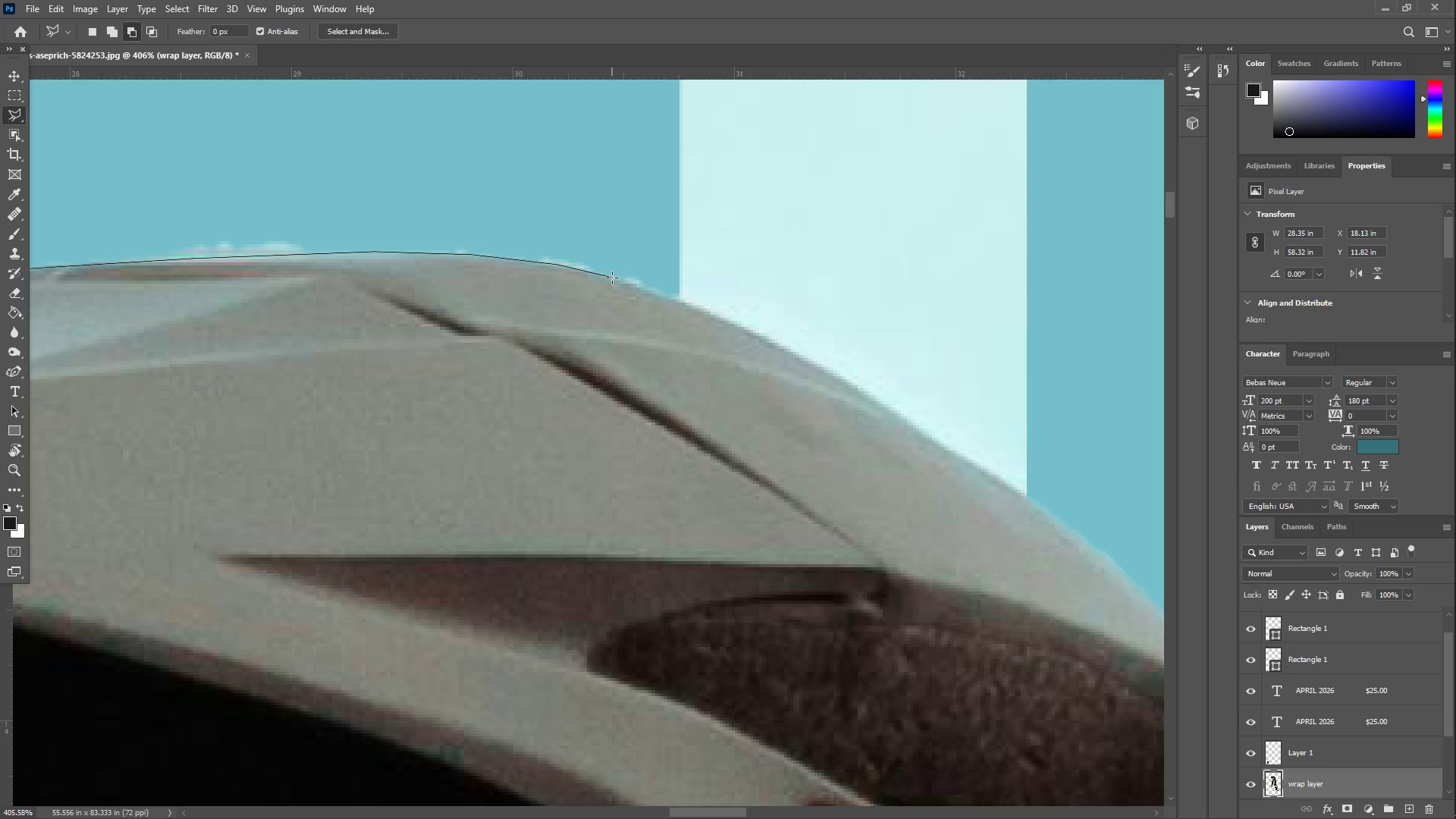 
left_click([941, 438])
 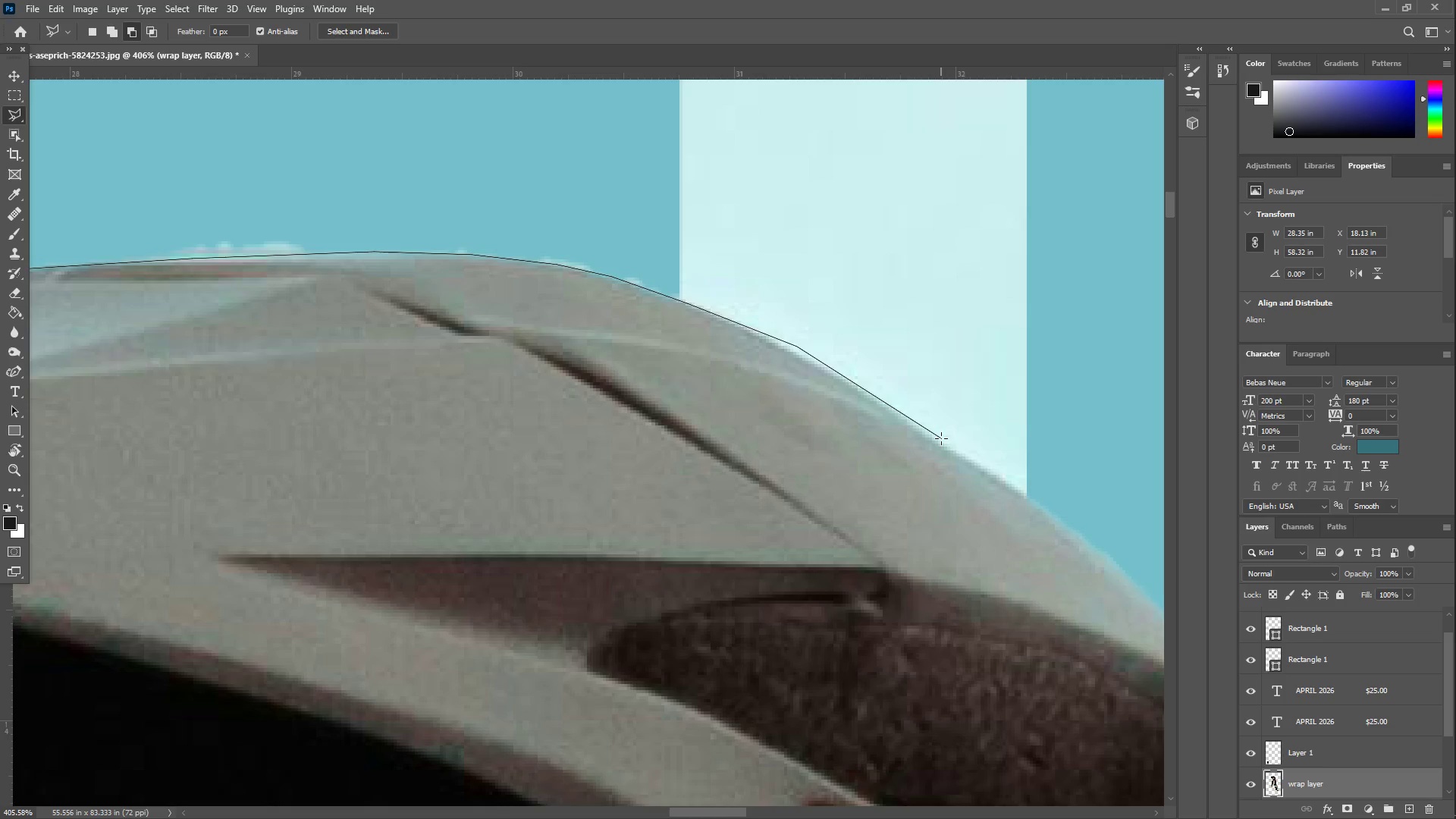 
hold_key(key=Space, duration=0.59)
 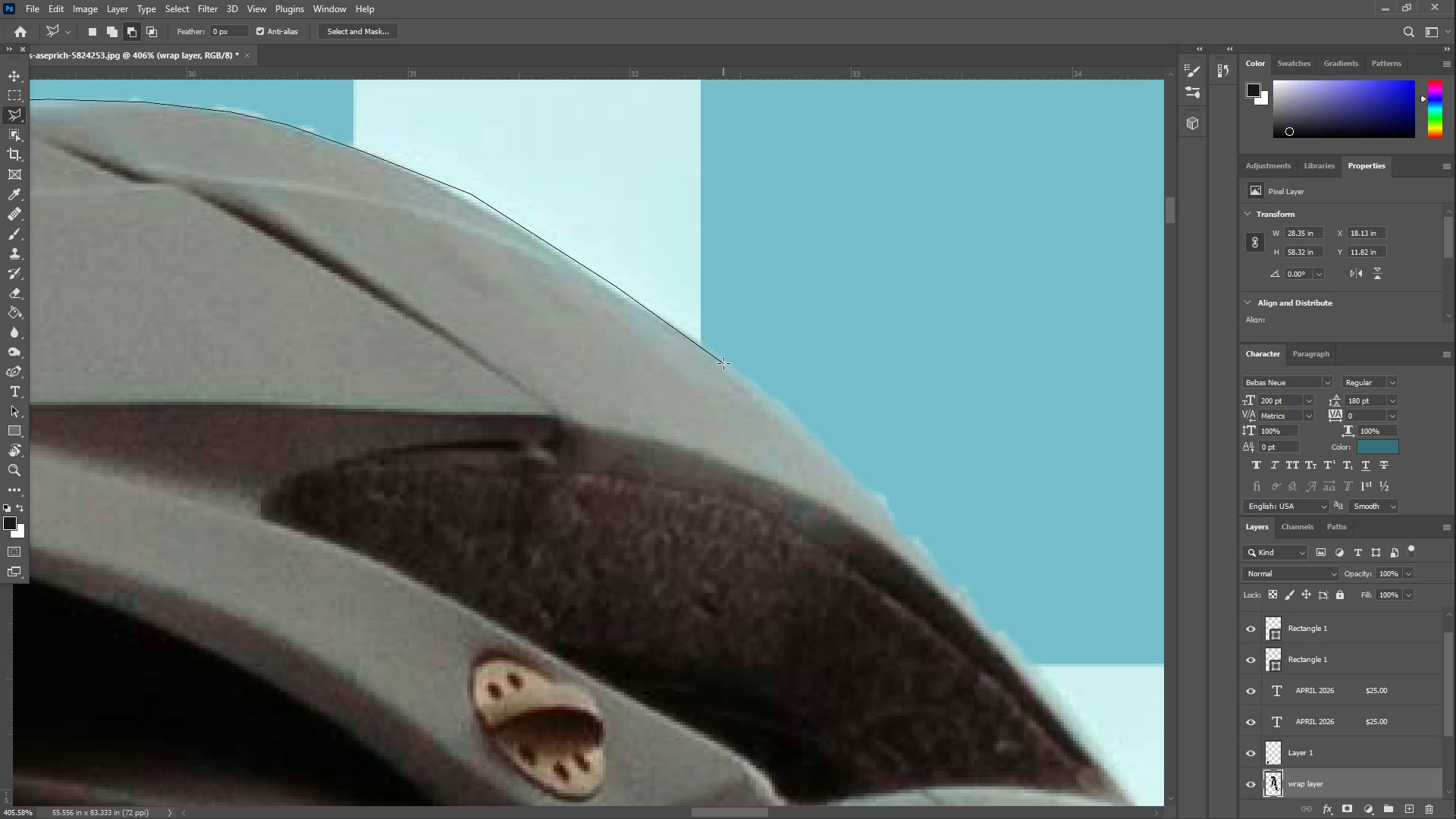 
left_click_drag(start_coordinate=[944, 441], to_coordinate=[617, 289])
 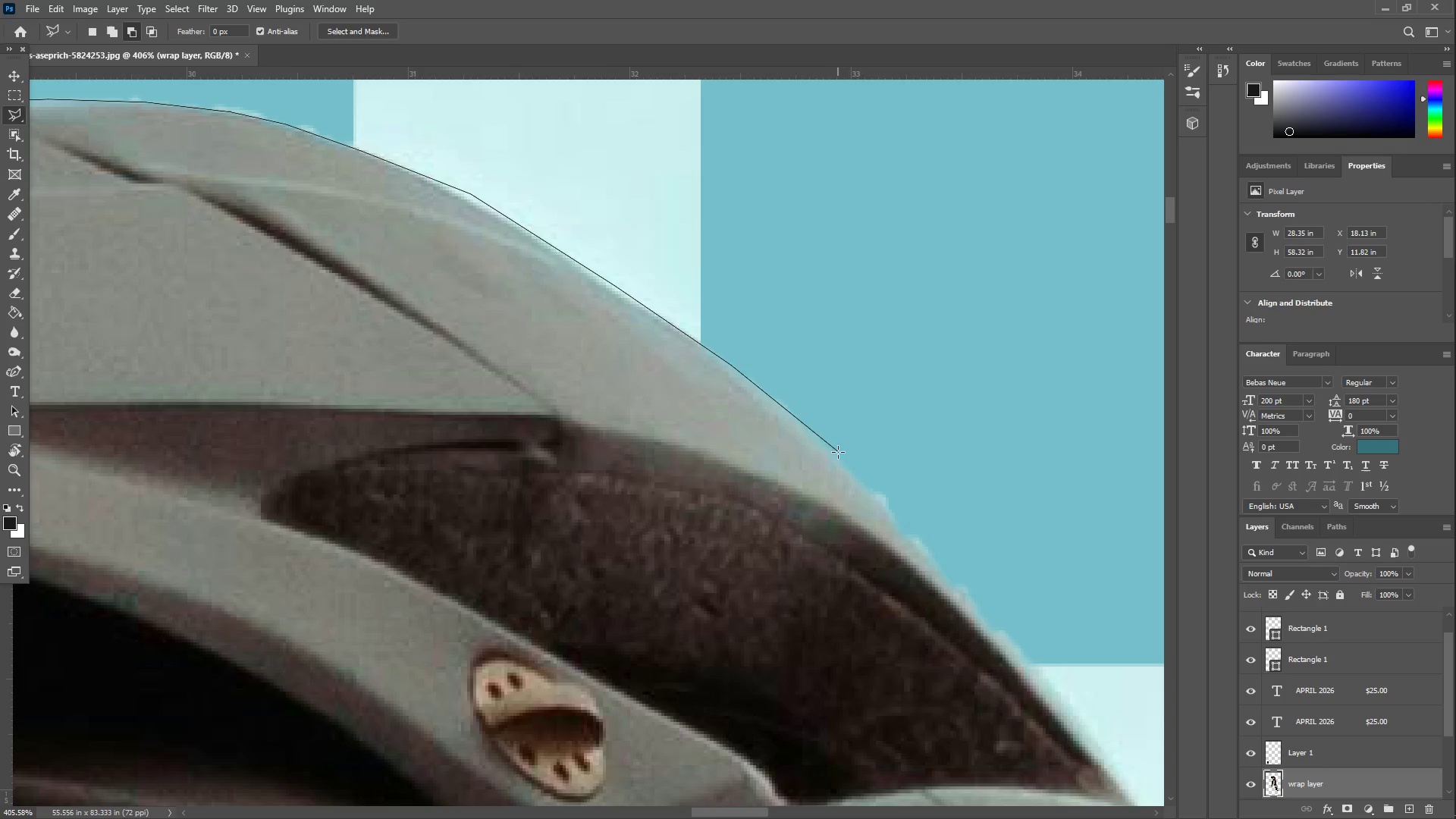 
left_click([836, 453])
 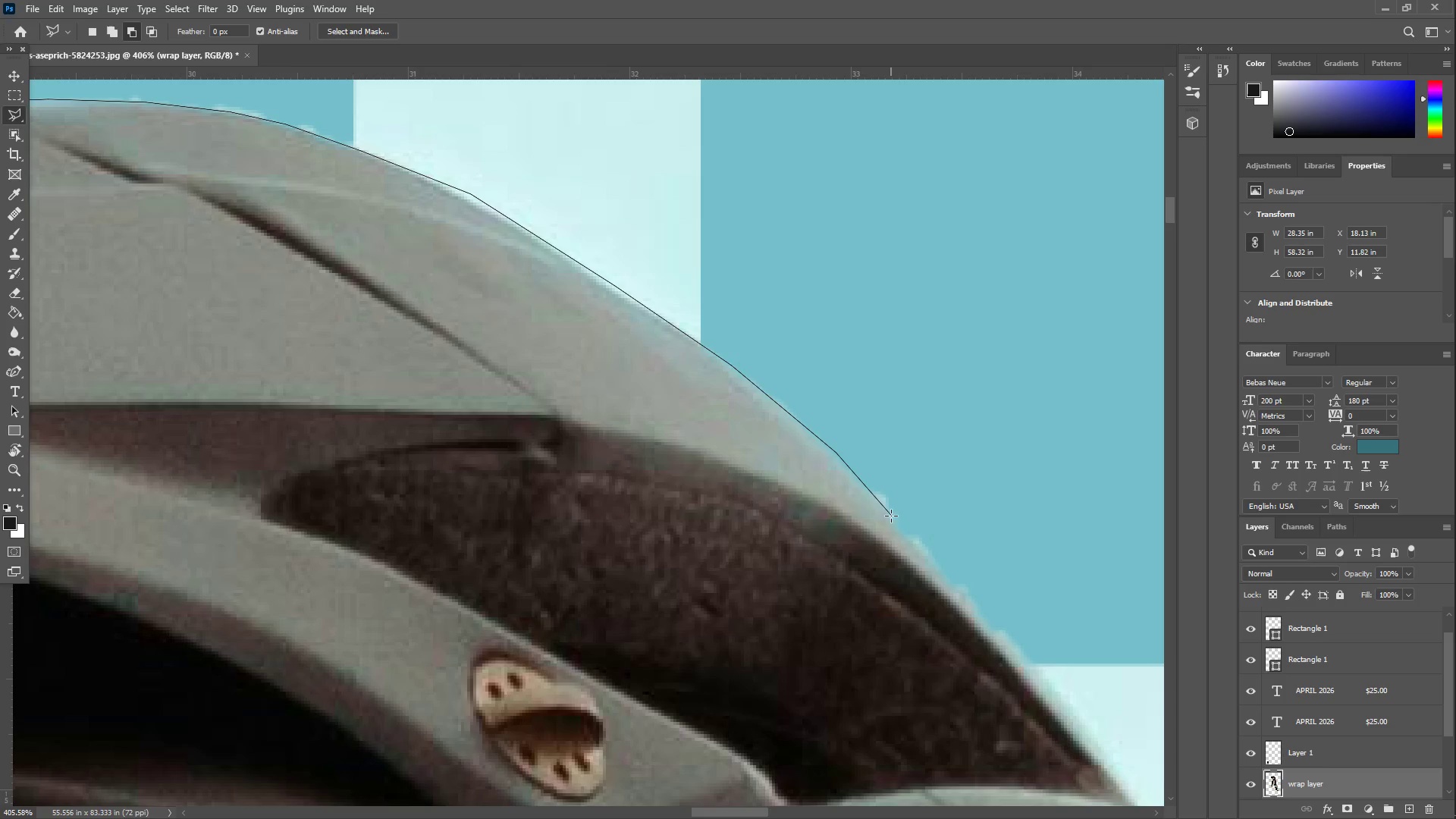 
left_click([891, 519])
 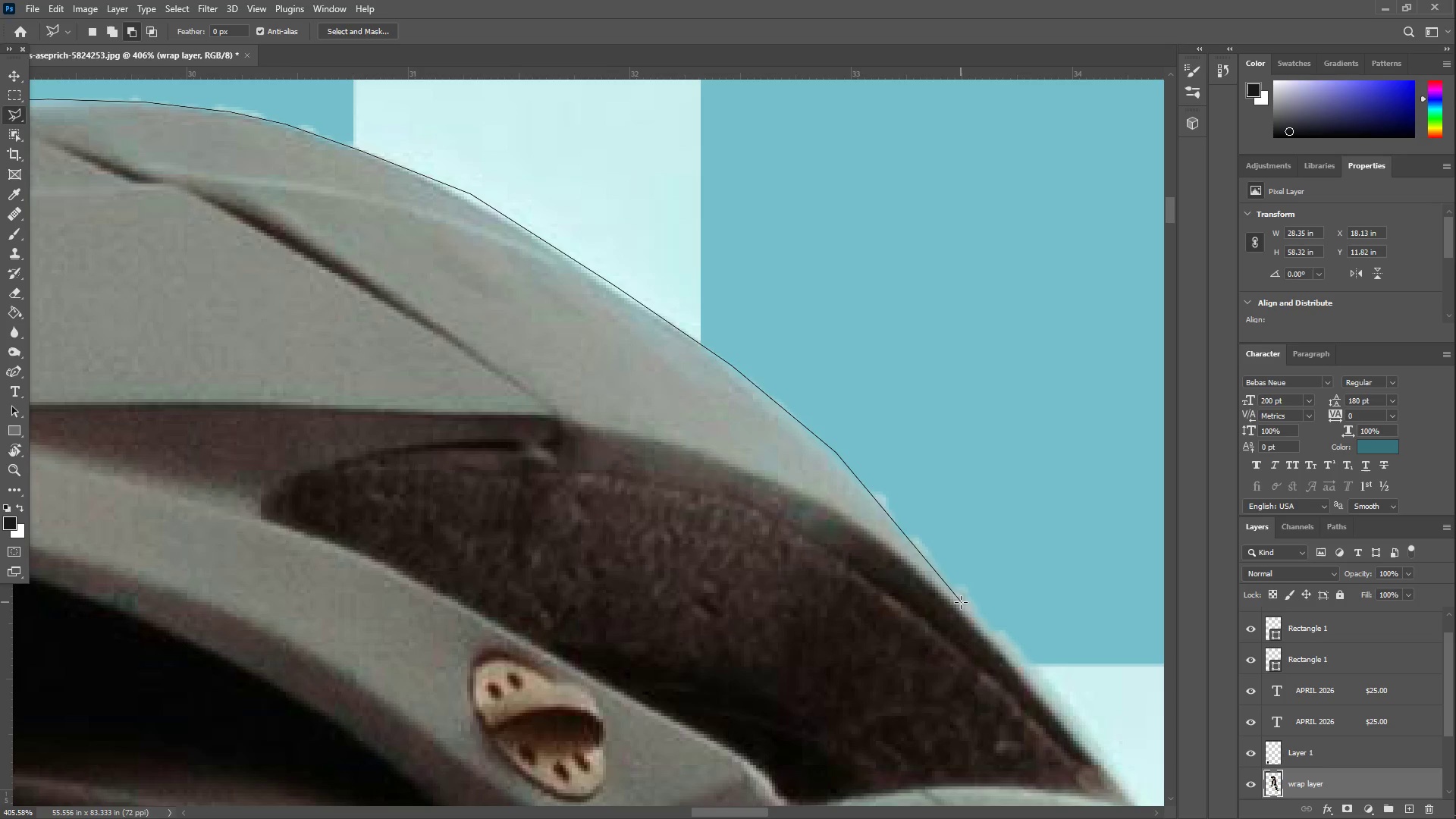 
left_click([965, 603])
 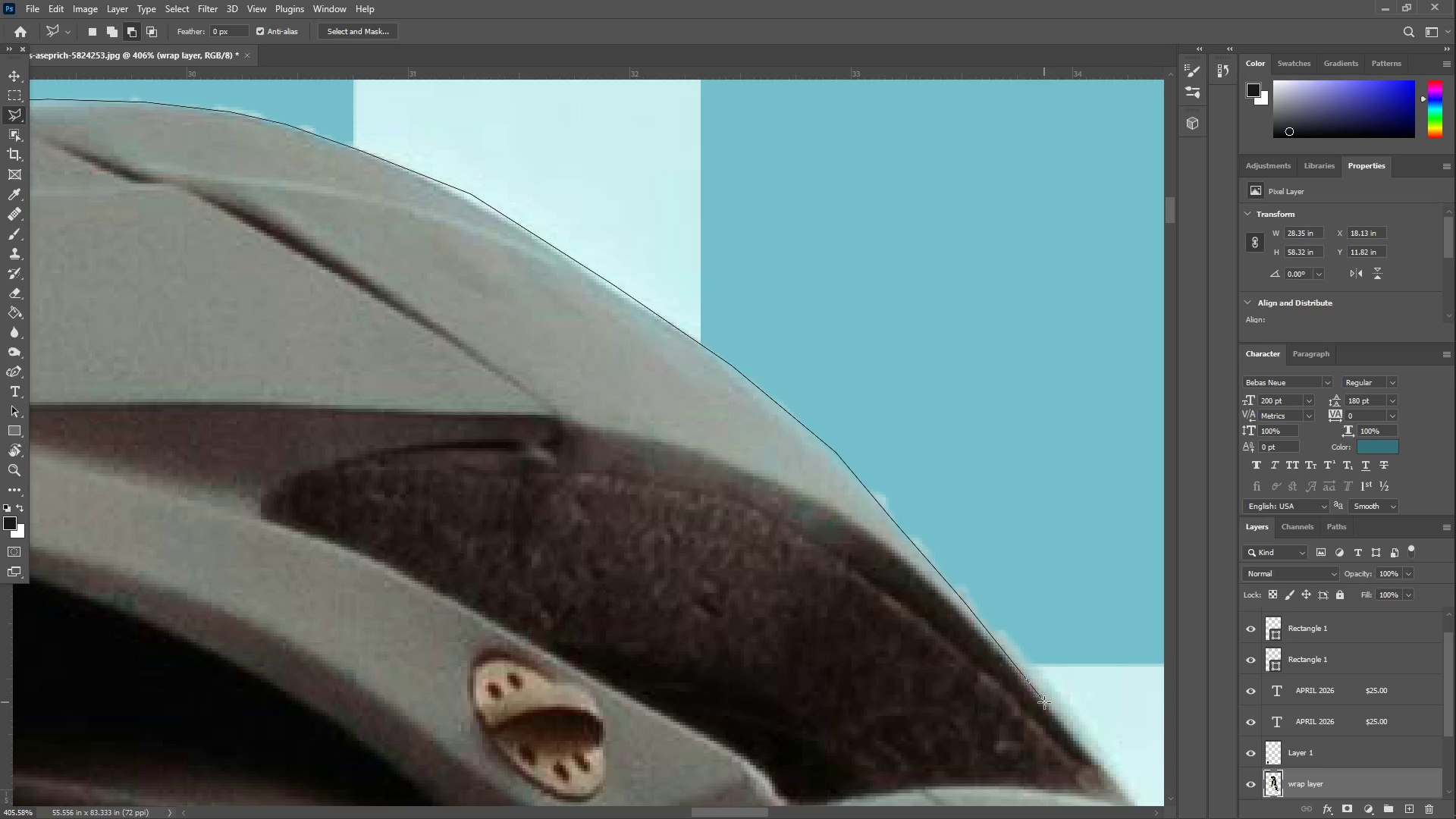 
hold_key(key=Space, duration=0.66)
 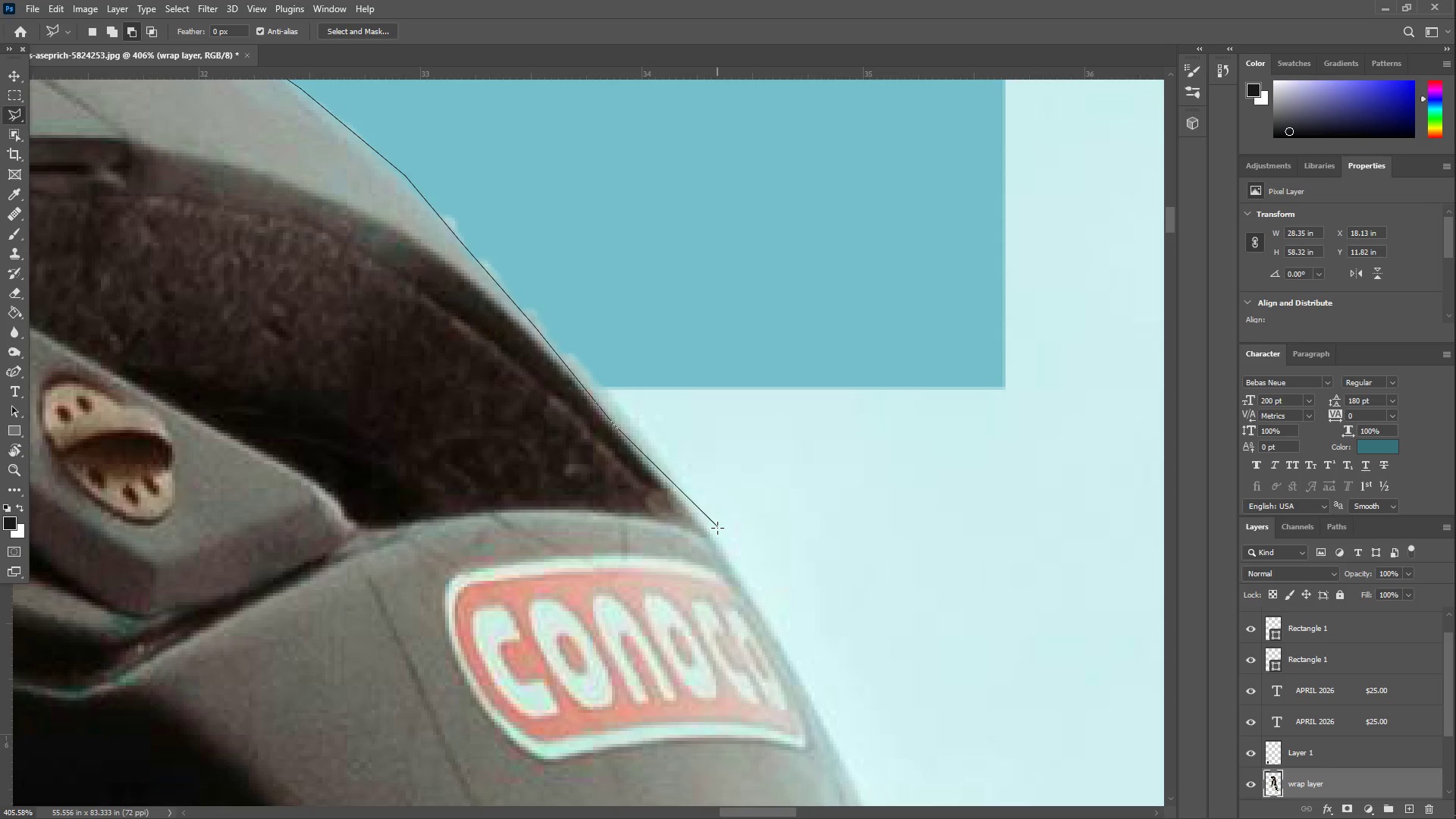 
left_click_drag(start_coordinate=[1043, 701], to_coordinate=[613, 425])
 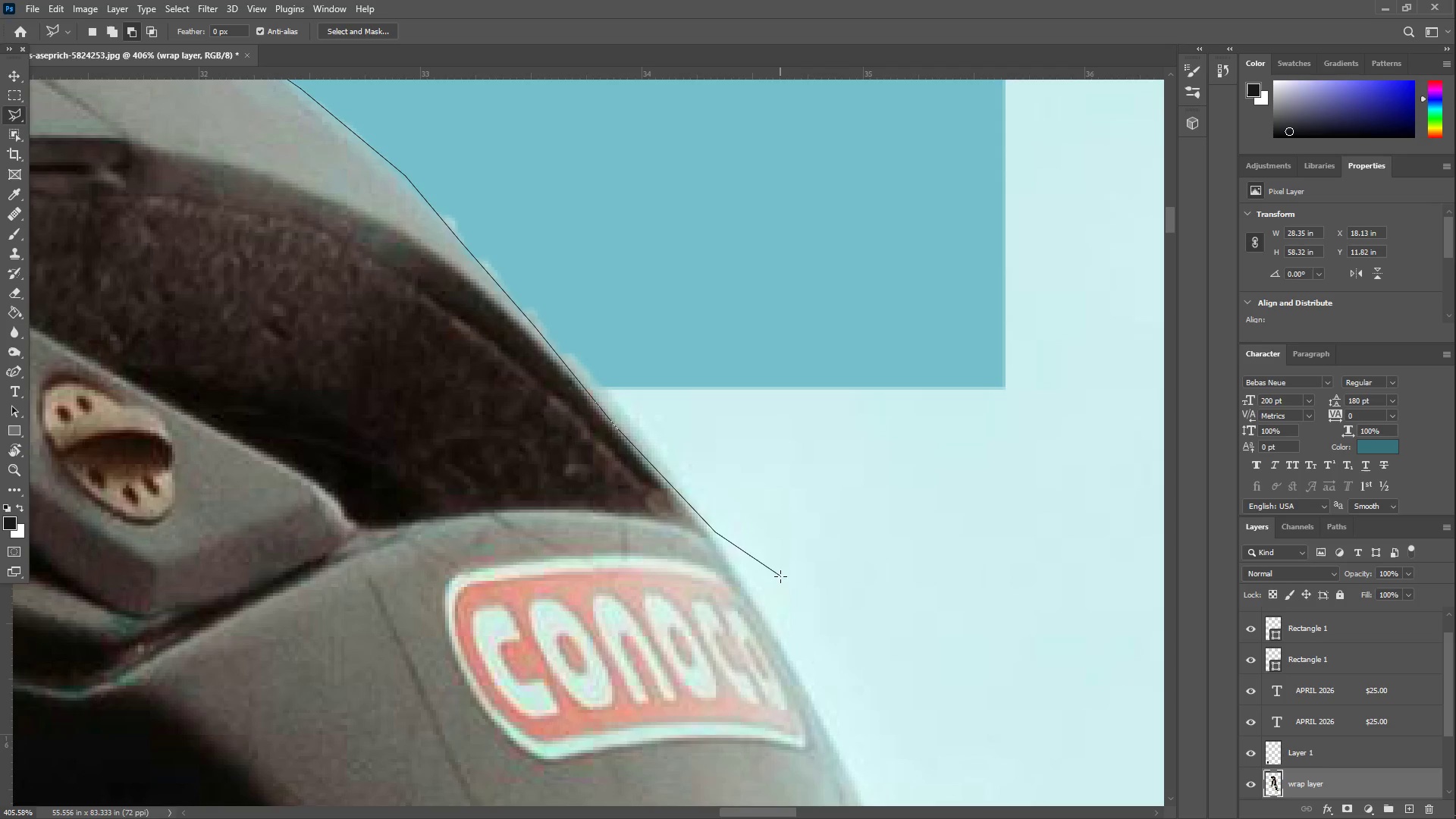 
left_click([786, 601])
 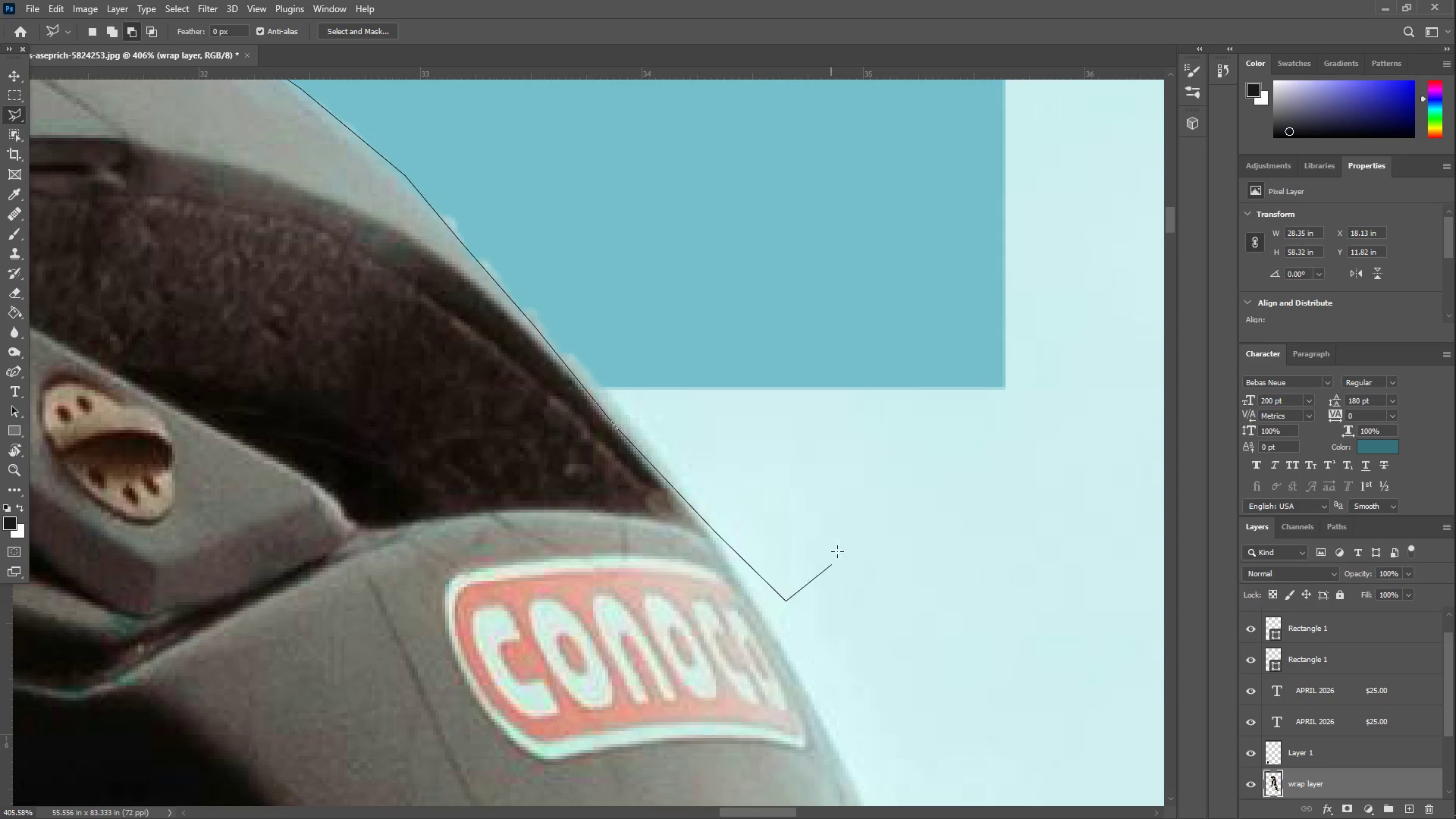 
left_click_drag(start_coordinate=[838, 548], to_coordinate=[838, 535])
 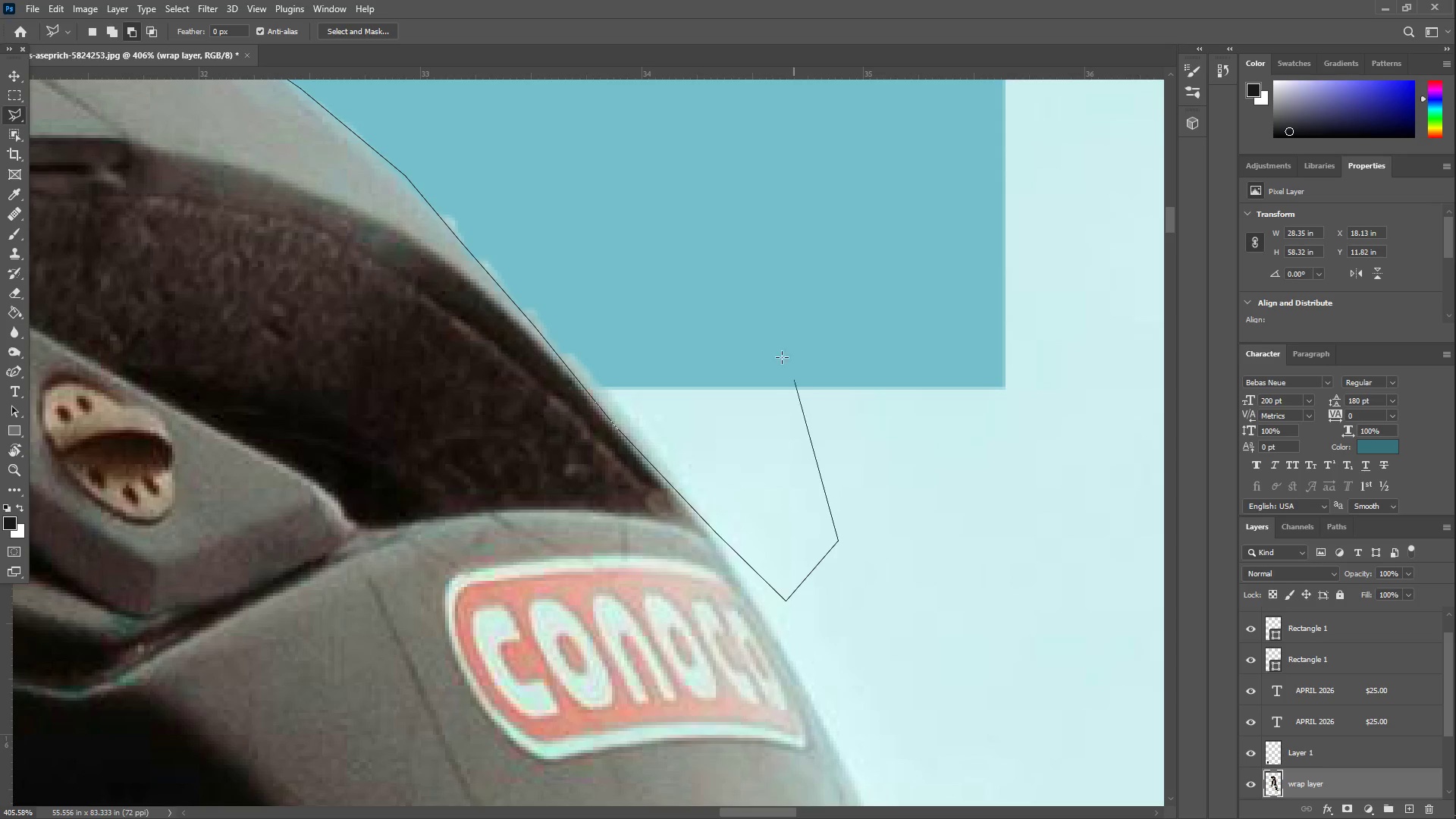 
left_click_drag(start_coordinate=[758, 336], to_coordinate=[751, 315])
 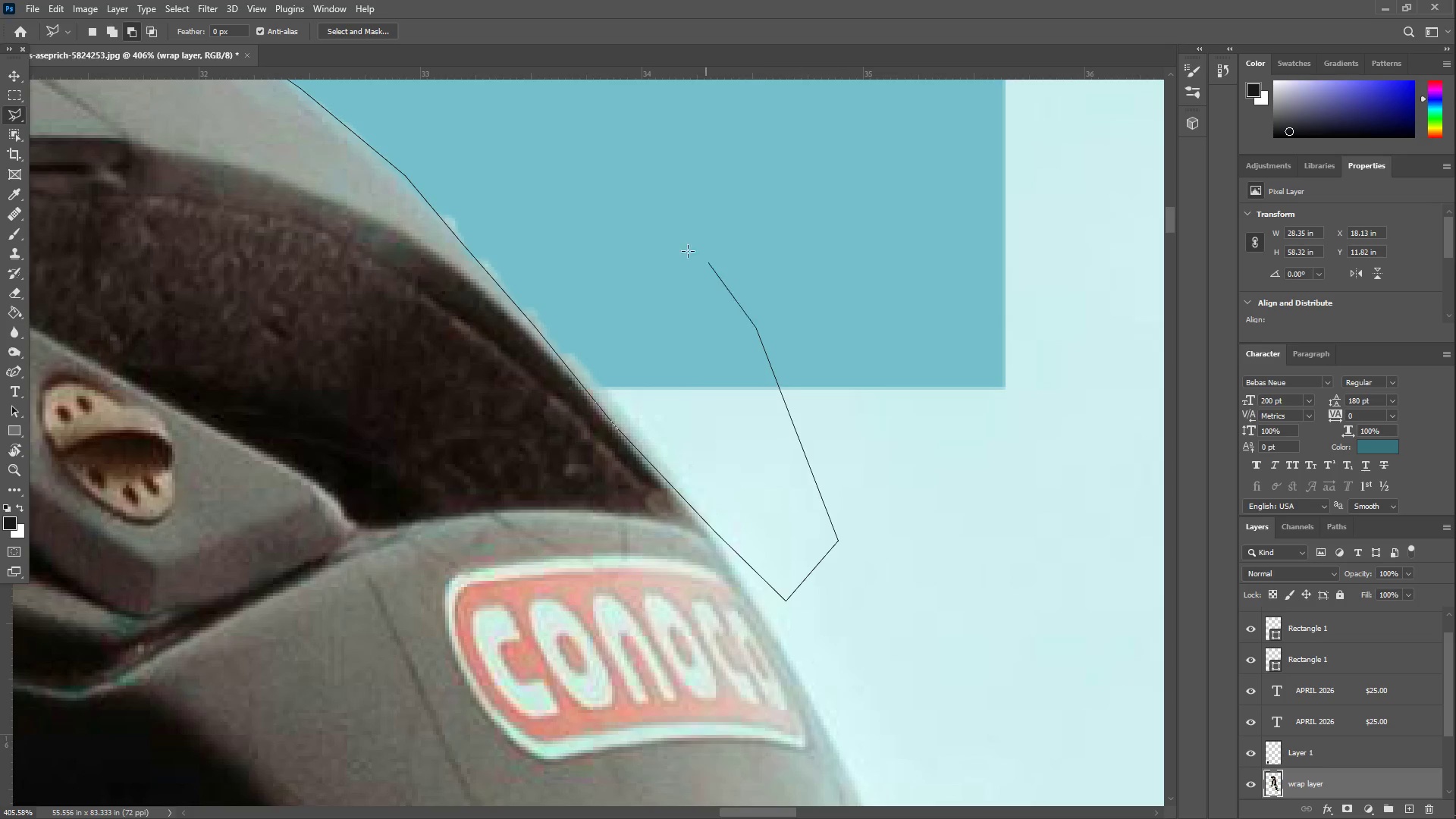 
triple_click([674, 246])
 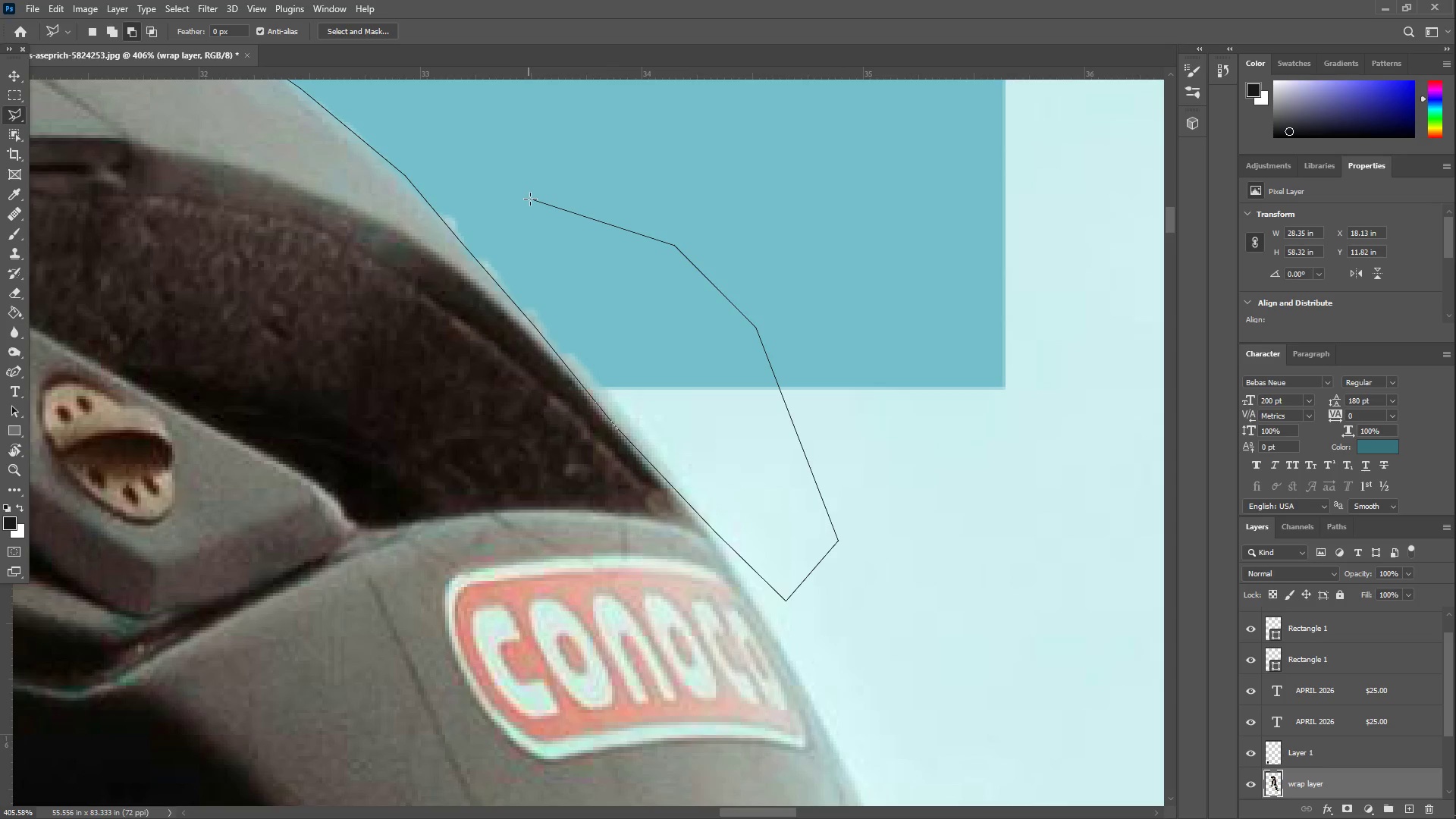 
hold_key(key=Space, duration=0.53)
 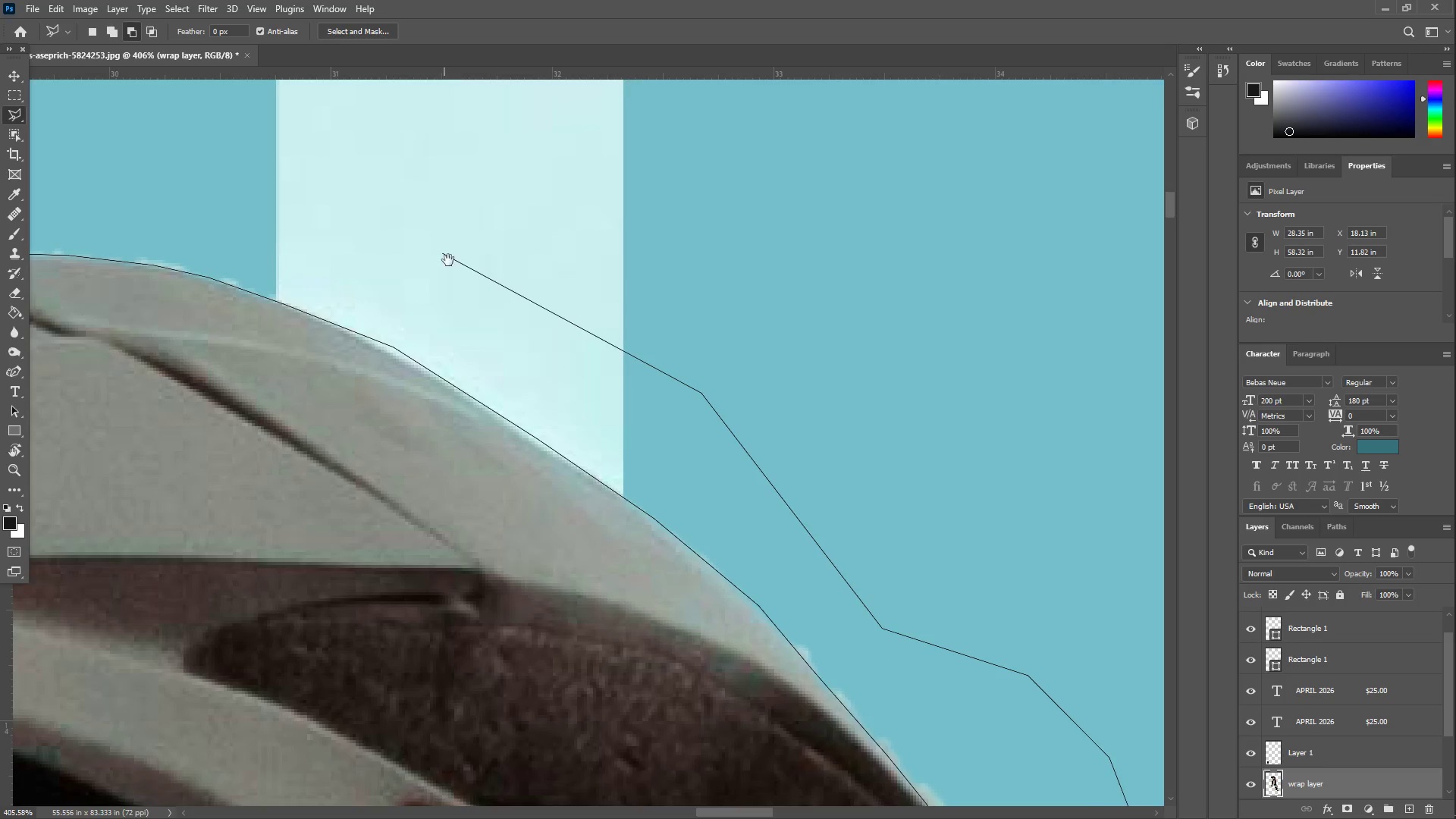 
left_click_drag(start_coordinate=[487, 161], to_coordinate=[839, 587])
 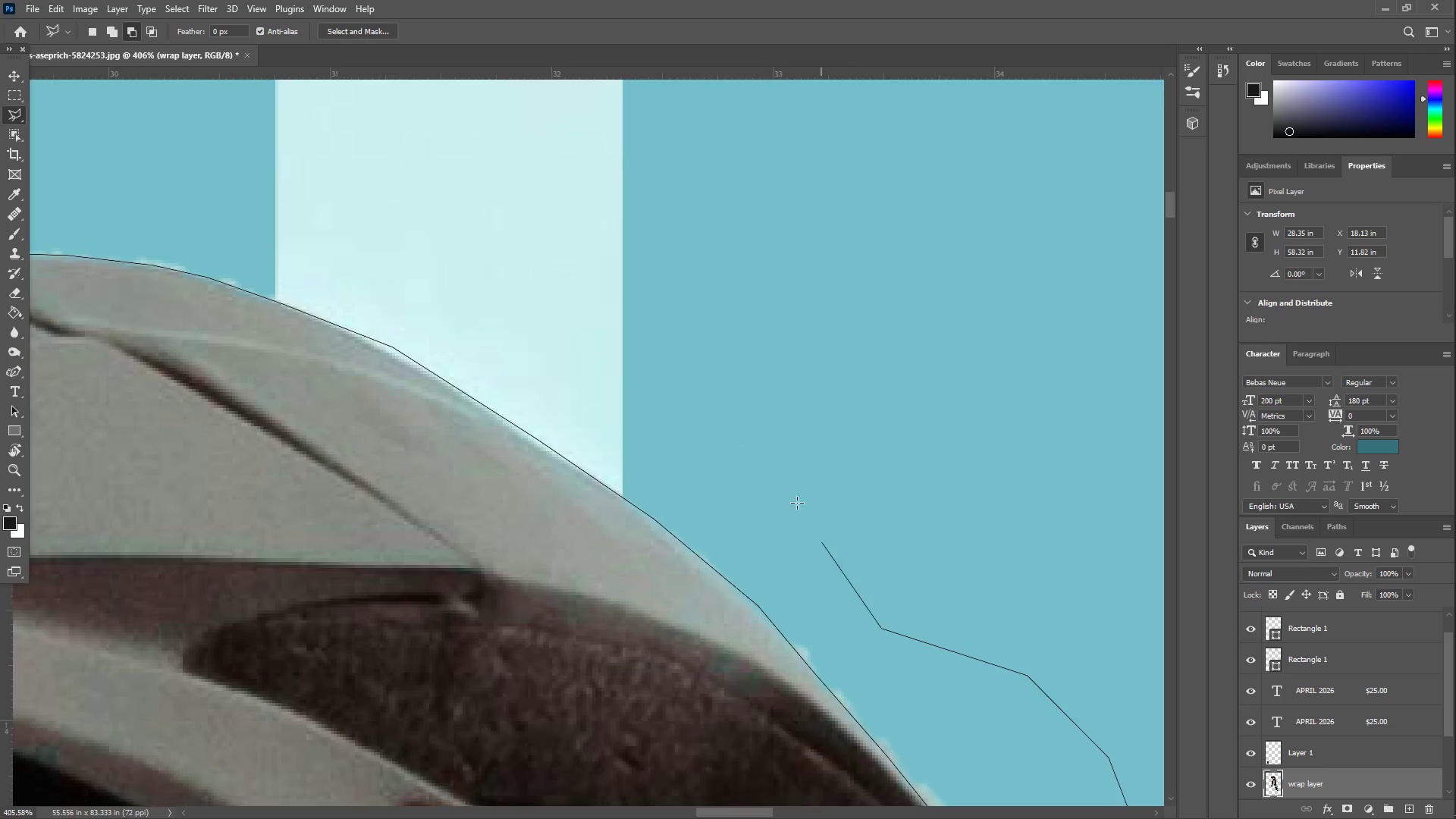 
left_click([701, 393])
 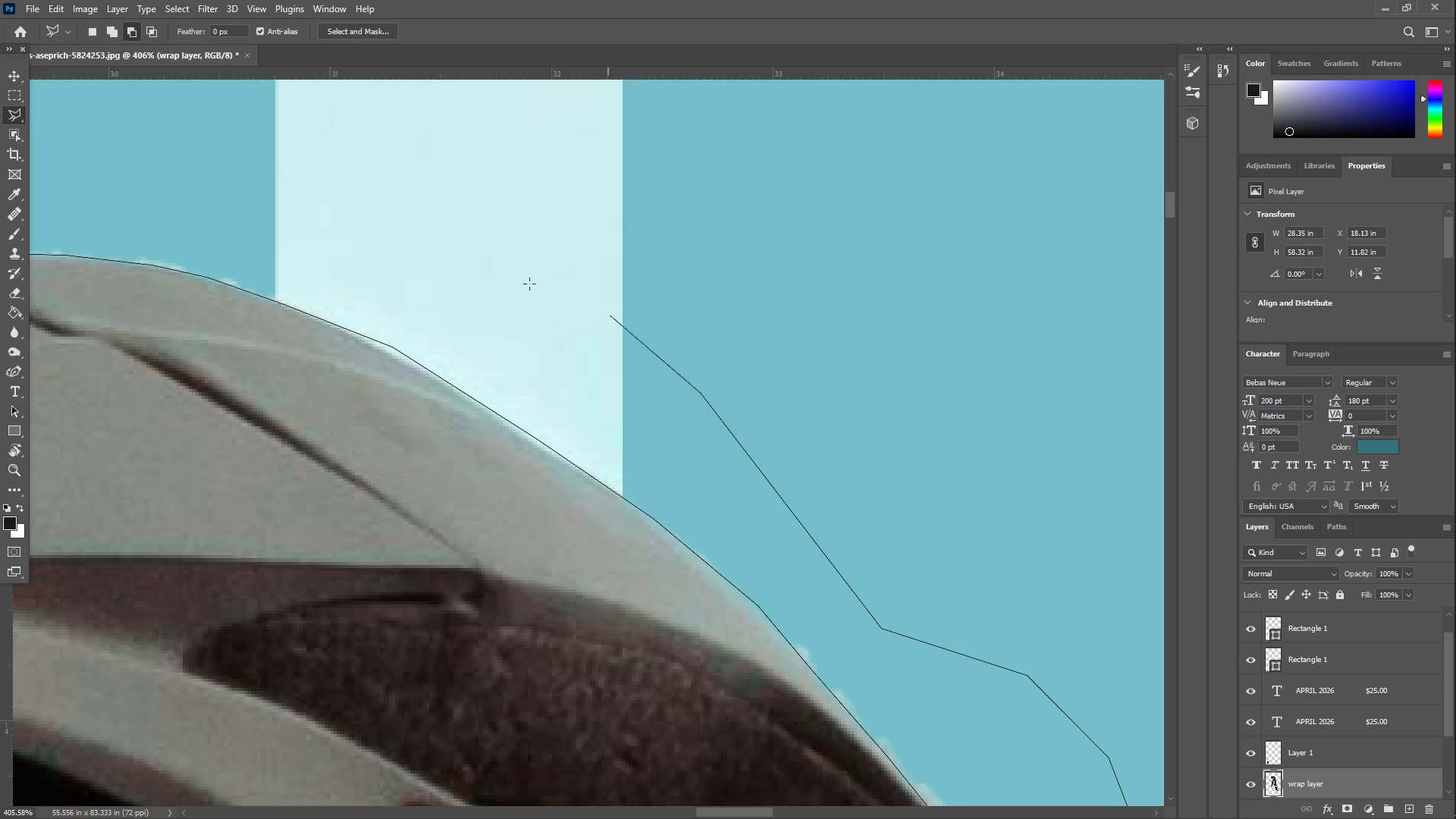 
hold_key(key=Space, duration=0.47)
 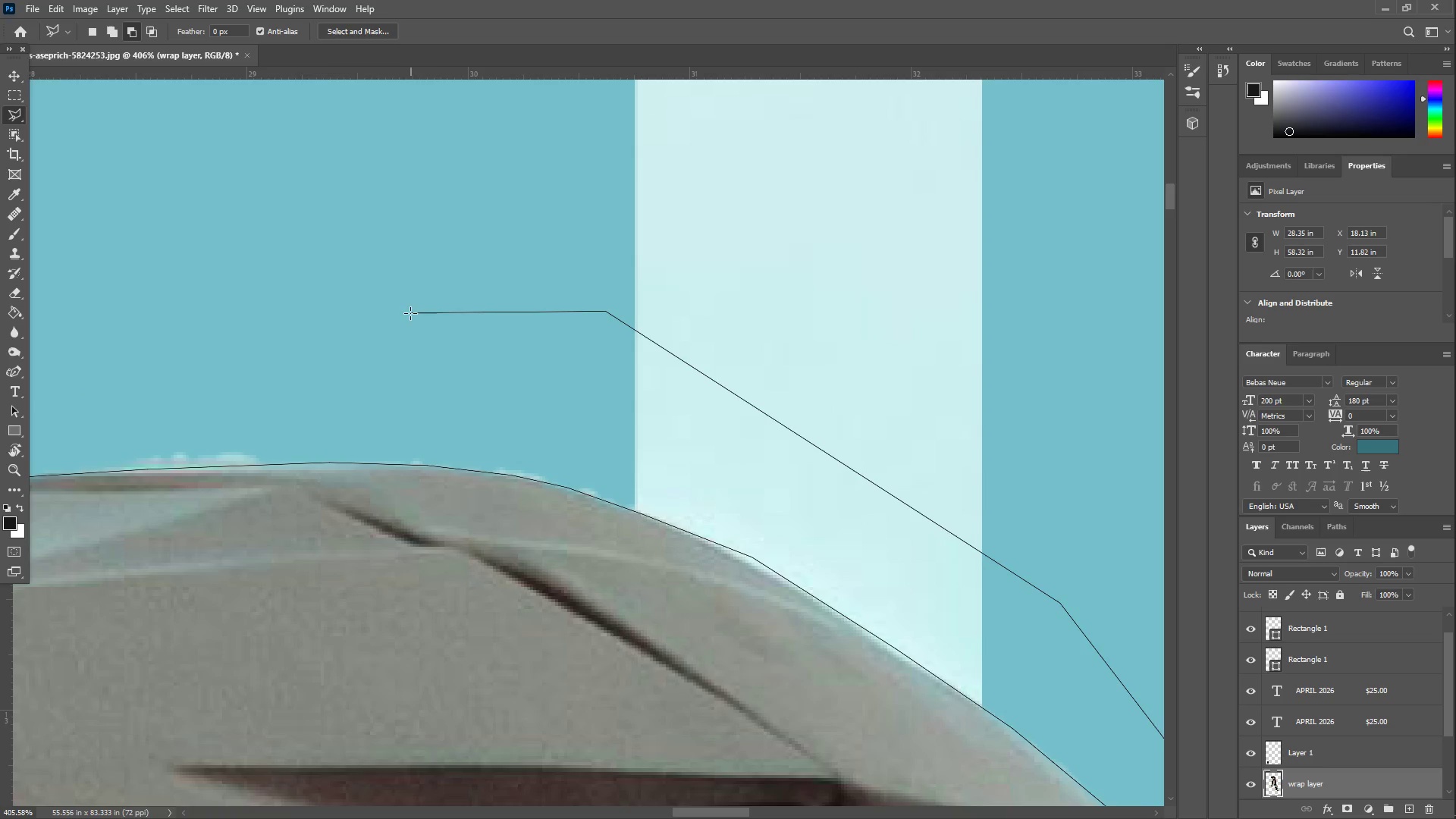 
left_click_drag(start_coordinate=[442, 253], to_coordinate=[801, 464])
 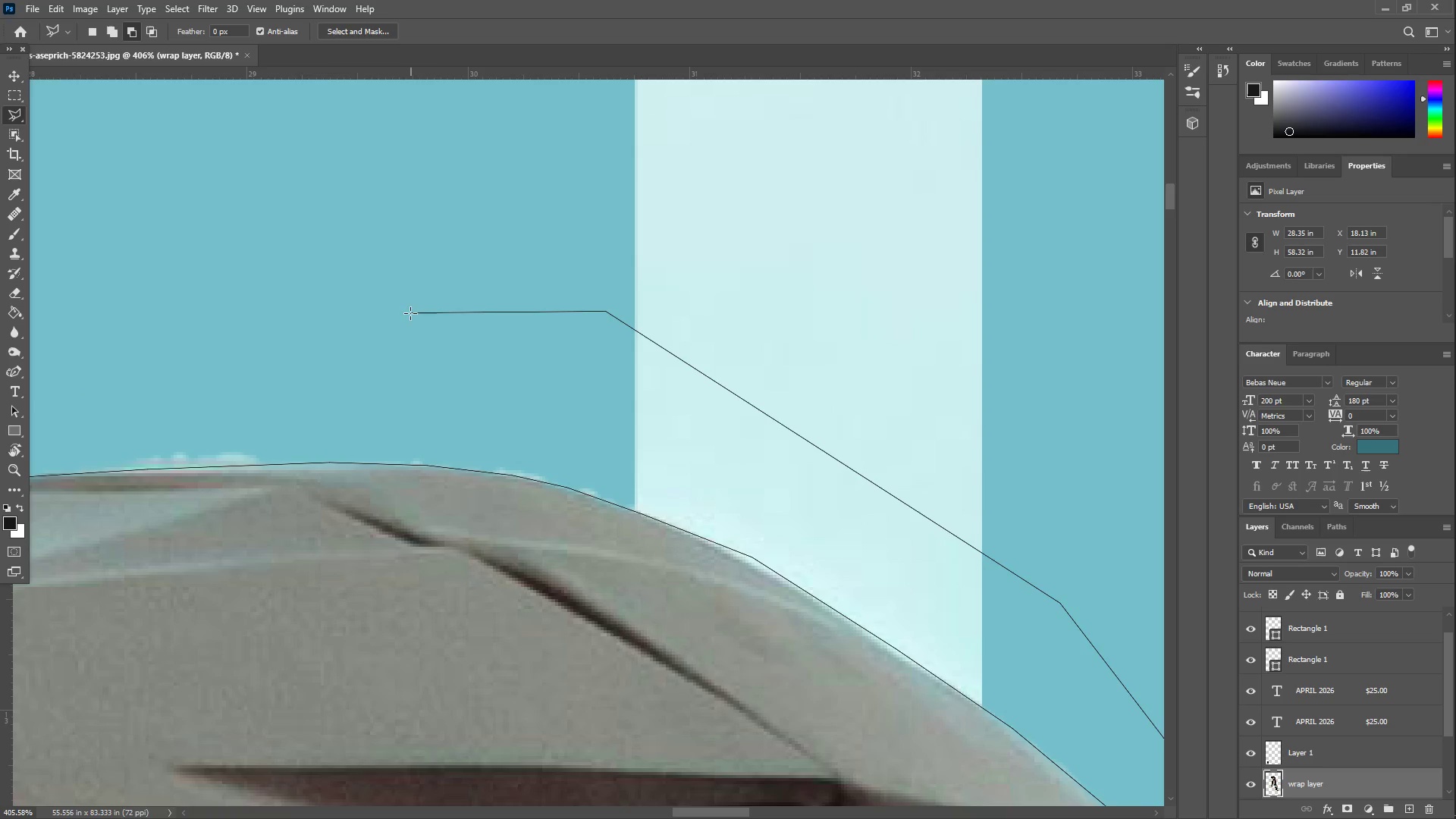 
hold_key(key=Space, duration=0.41)
 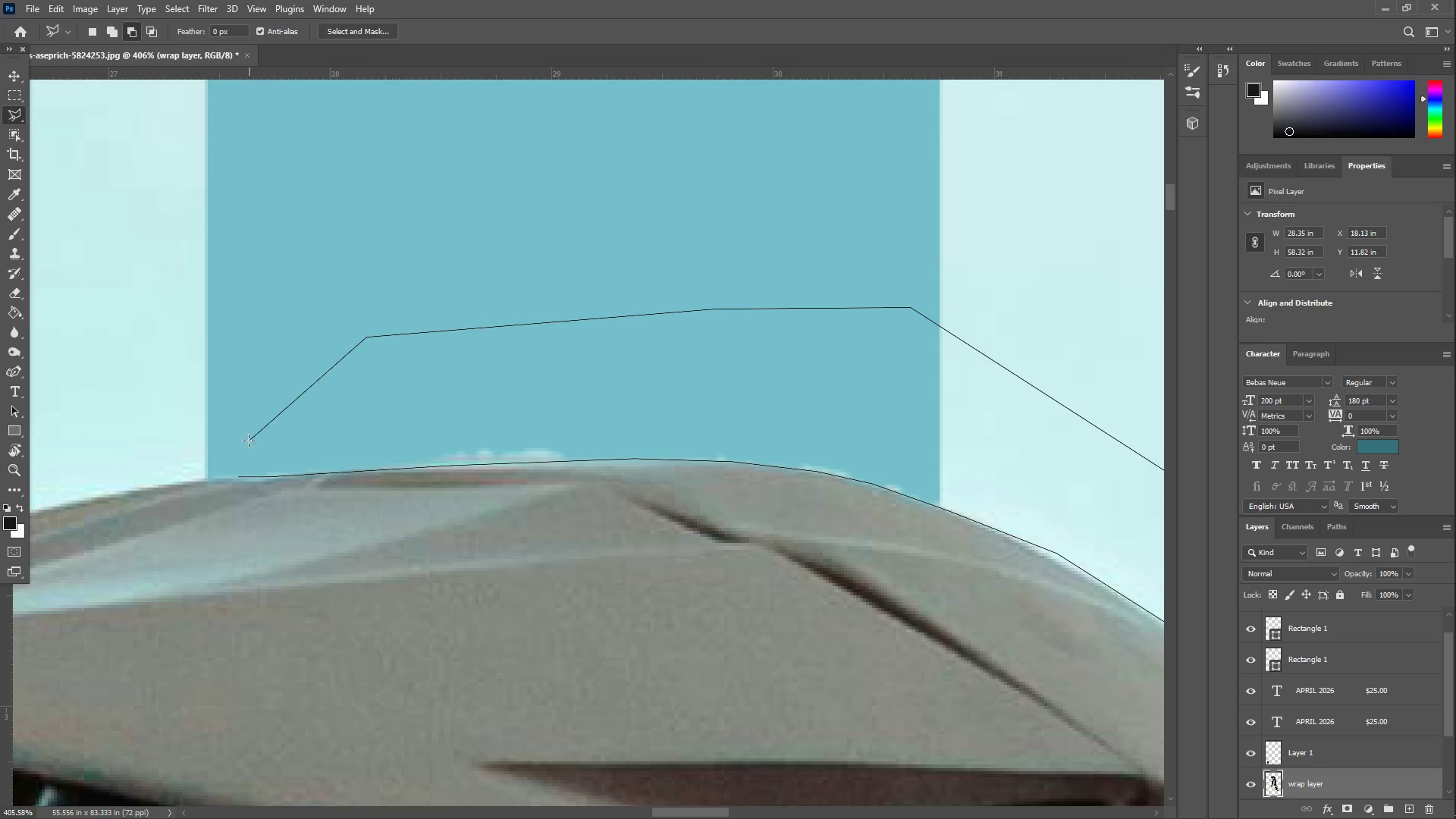 
left_click_drag(start_coordinate=[280, 361], to_coordinate=[585, 357])
 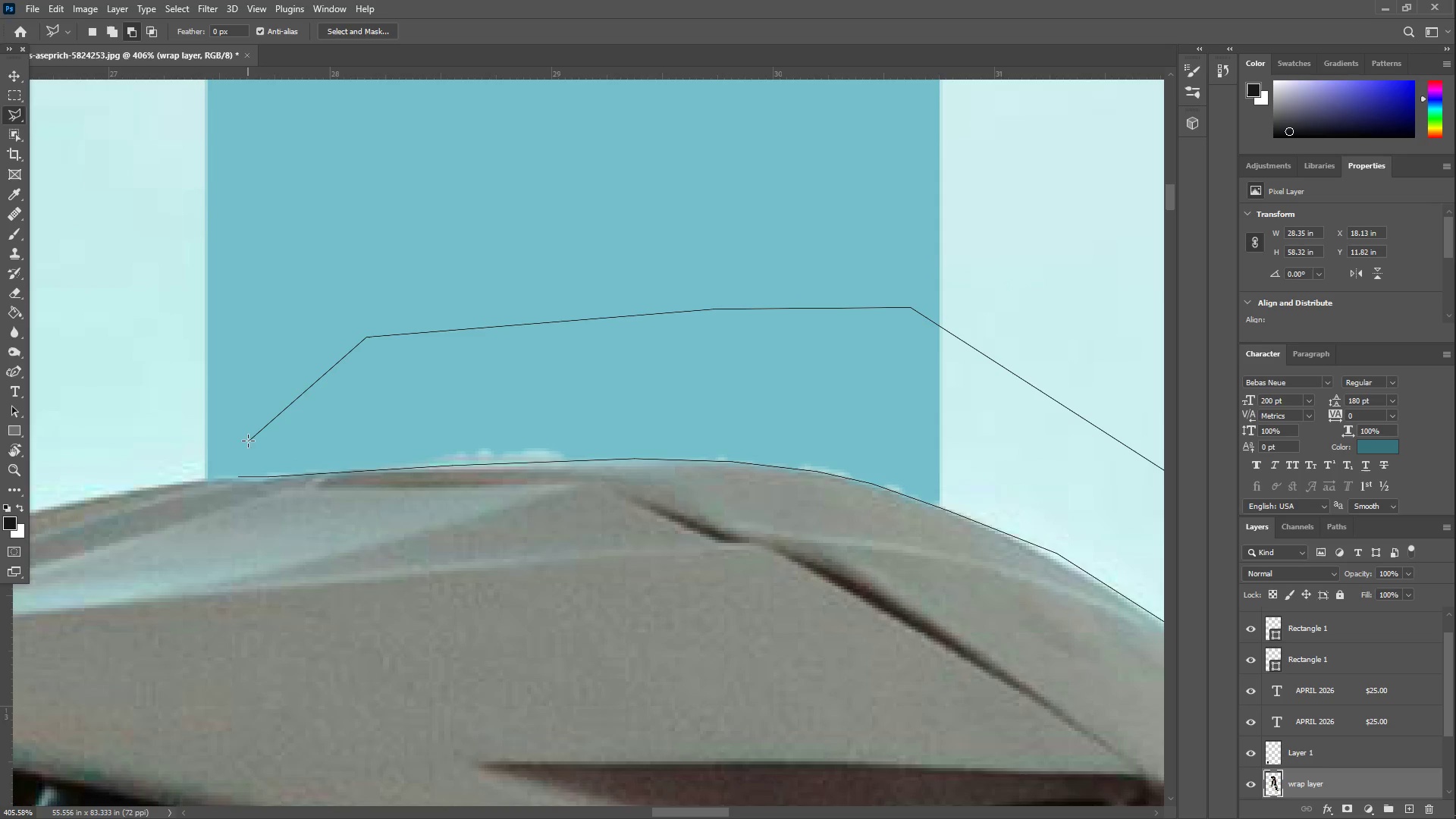 
triple_click([241, 459])
 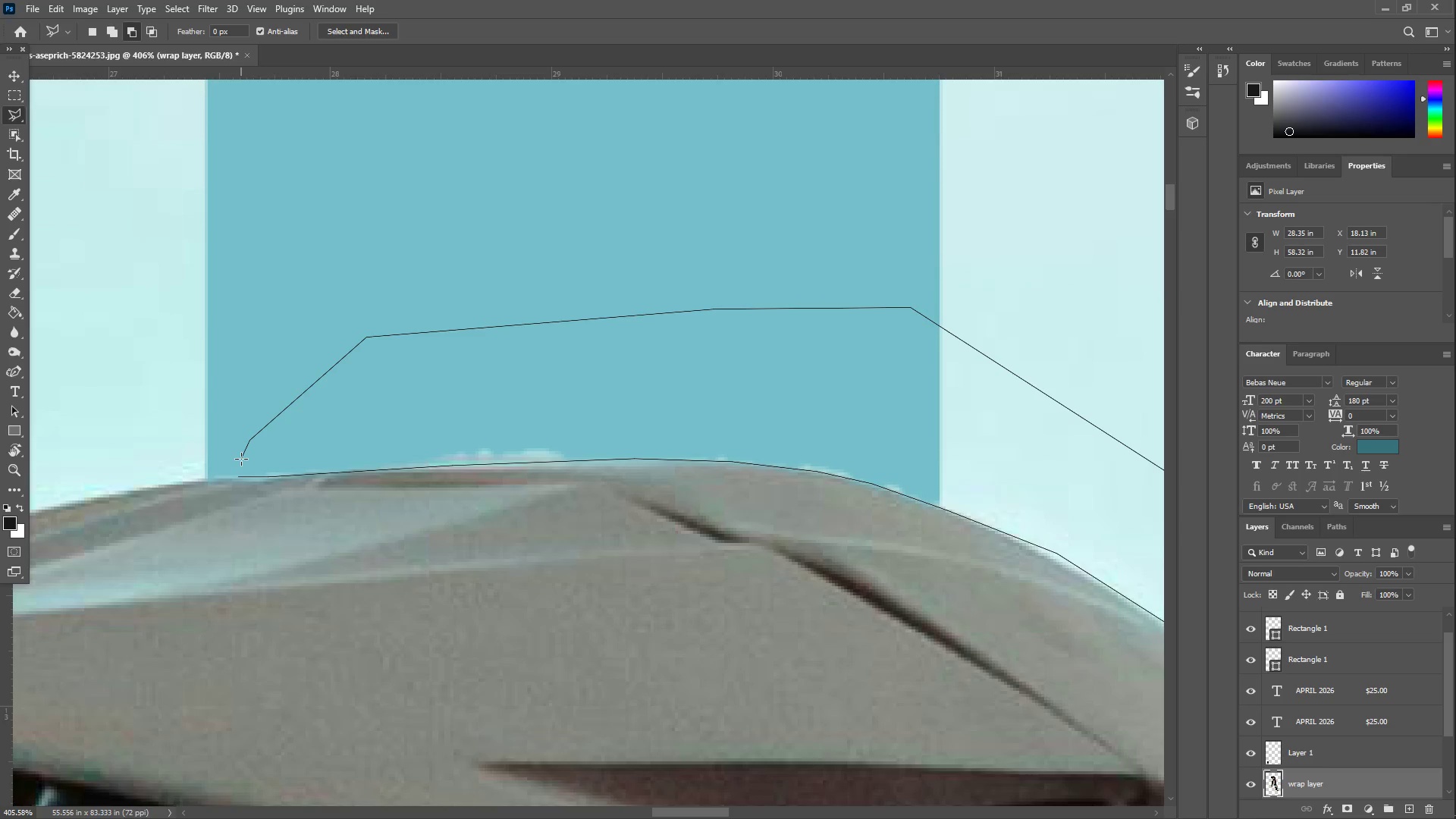 
triple_click([241, 459])
 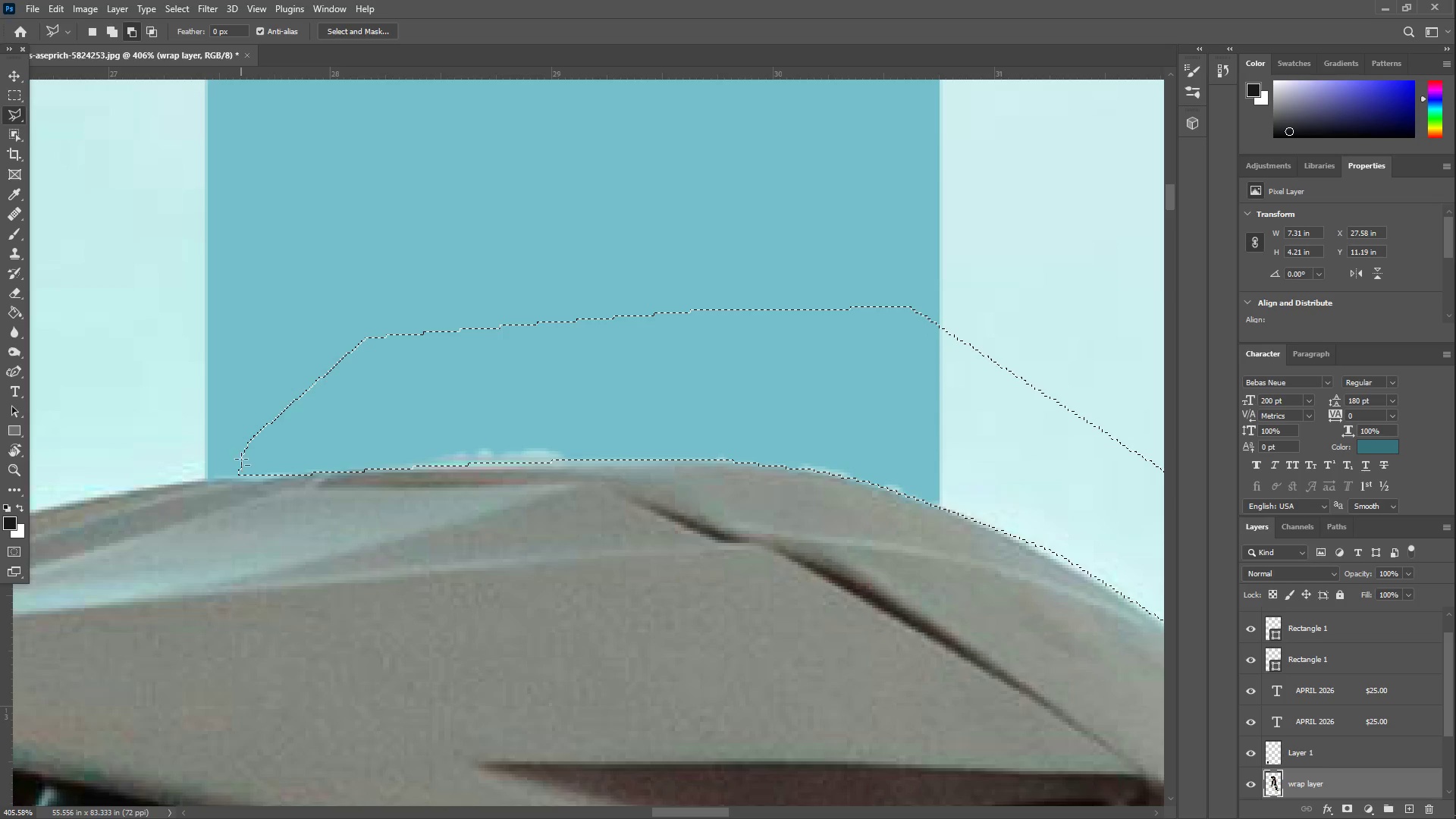 
key(Control+ControlLeft)
 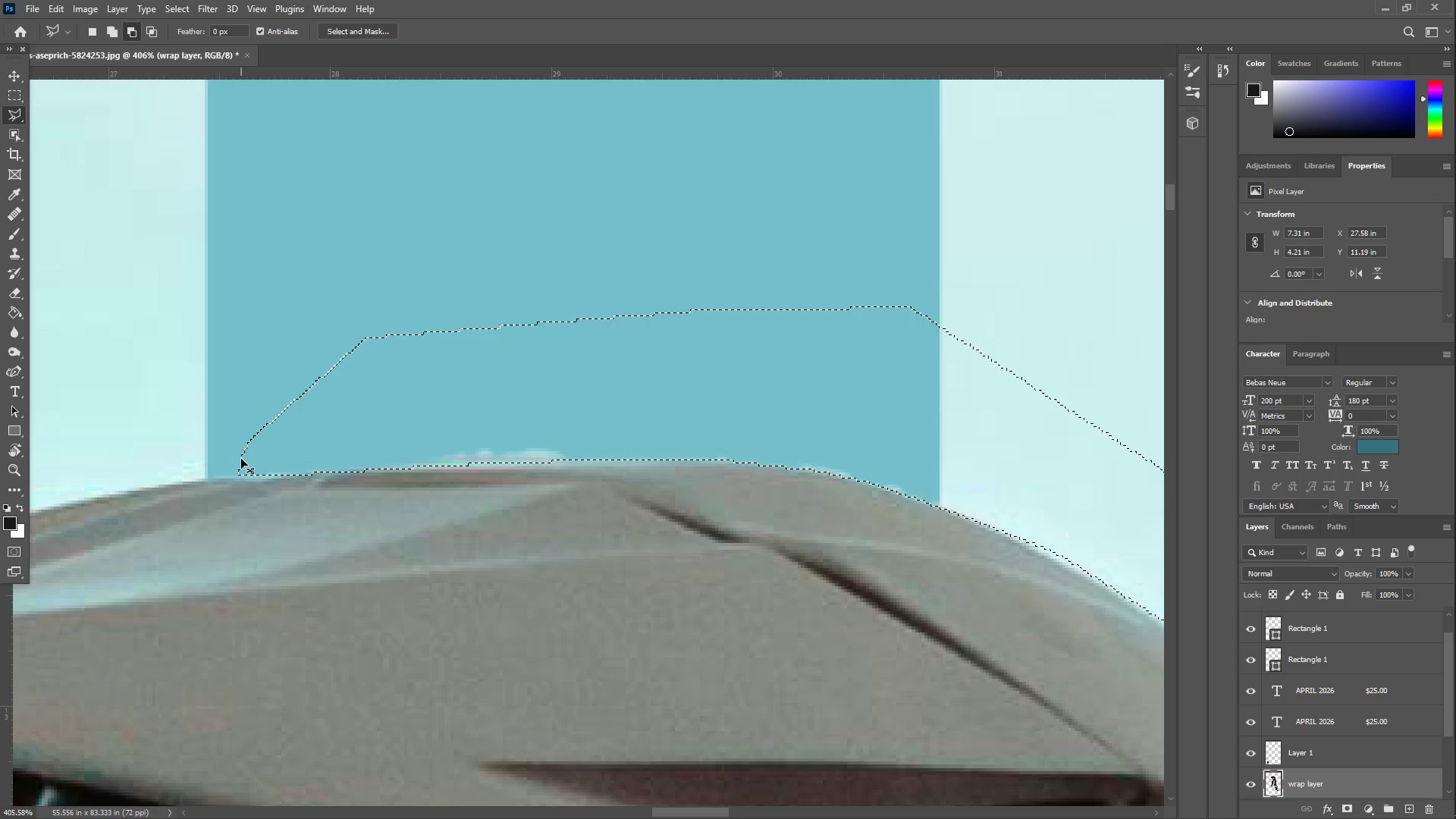 
key(Control+X)
 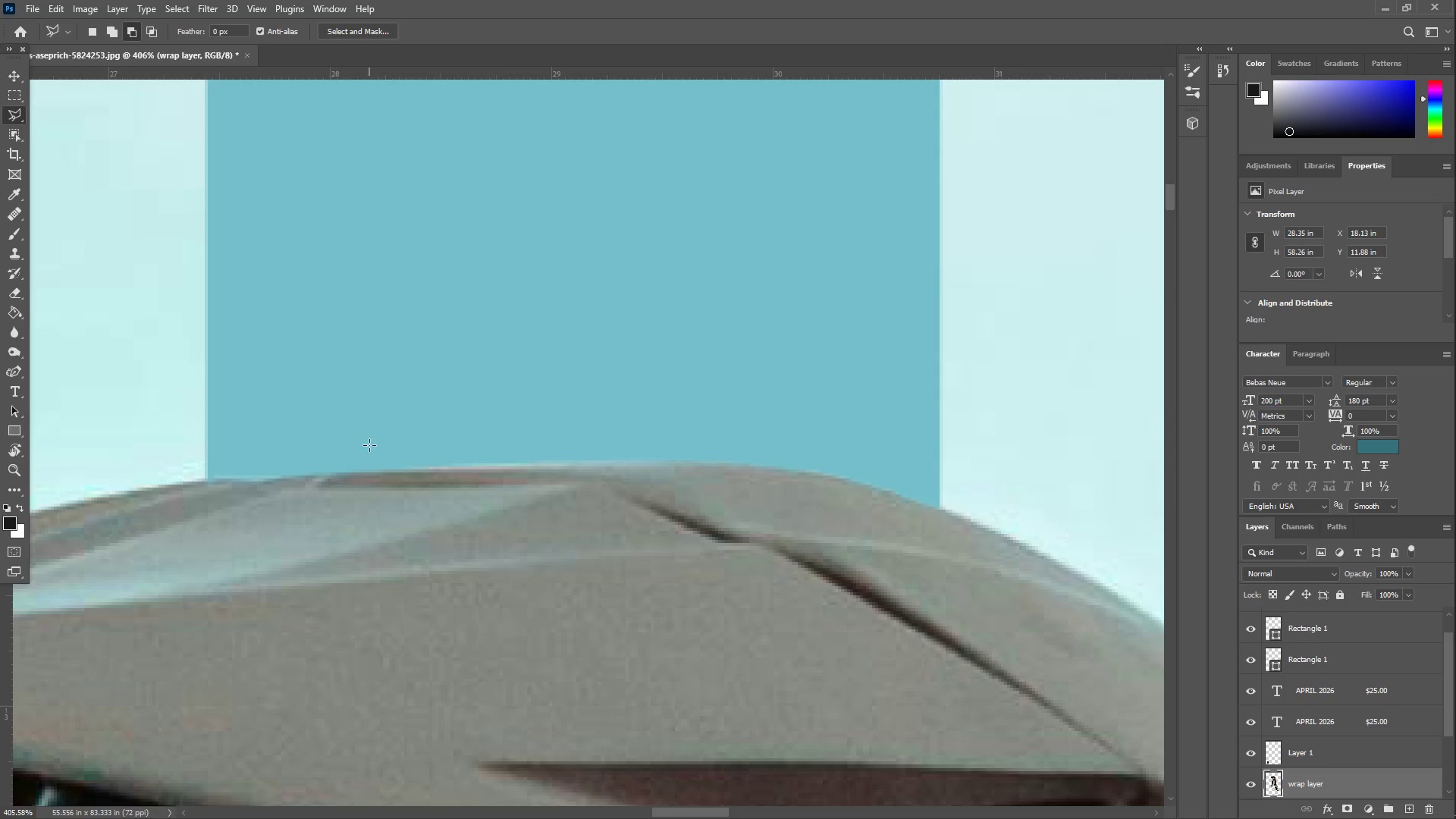 
key(Z)
 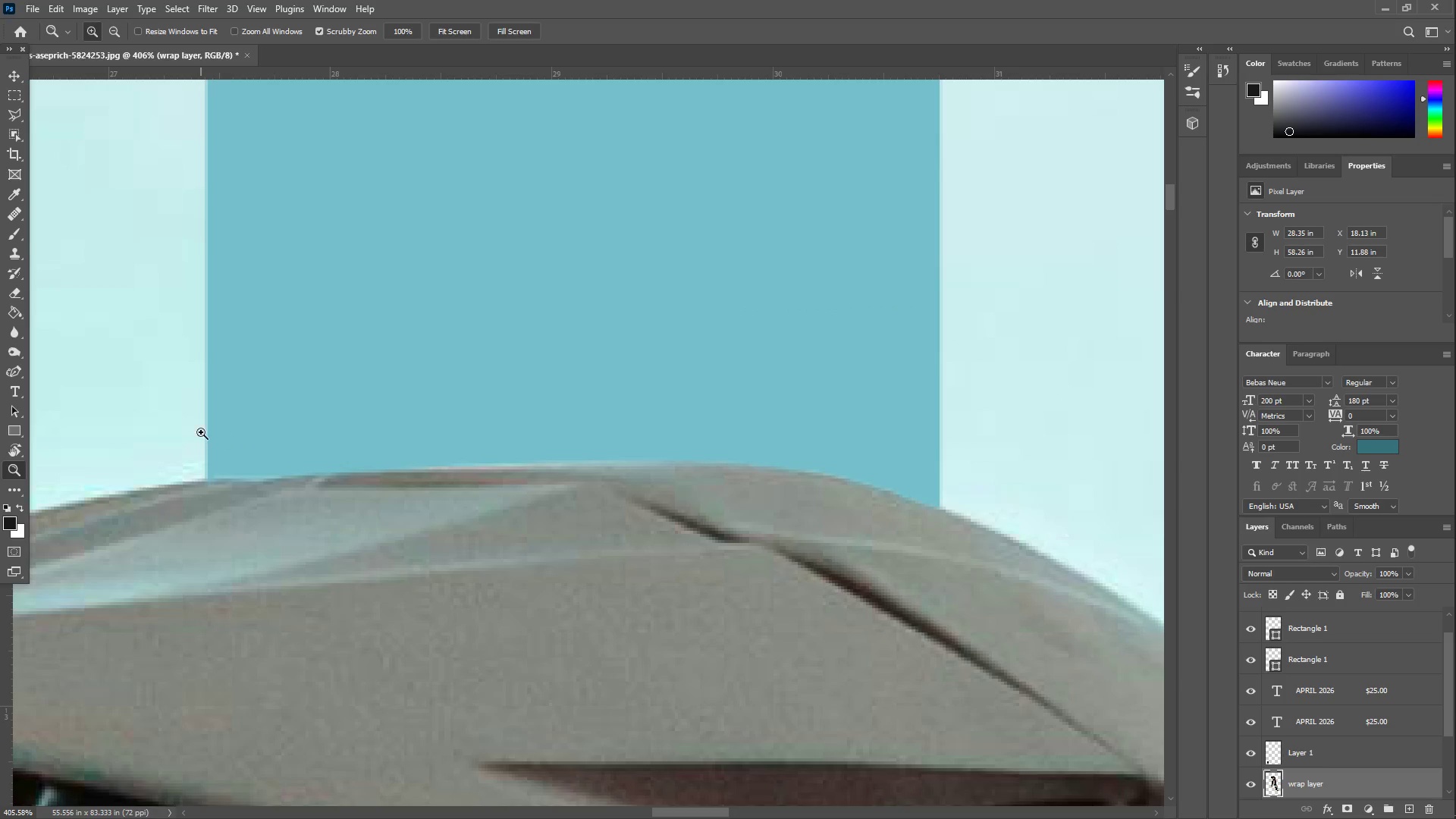 
left_click_drag(start_coordinate=[201, 431], to_coordinate=[155, 436])
 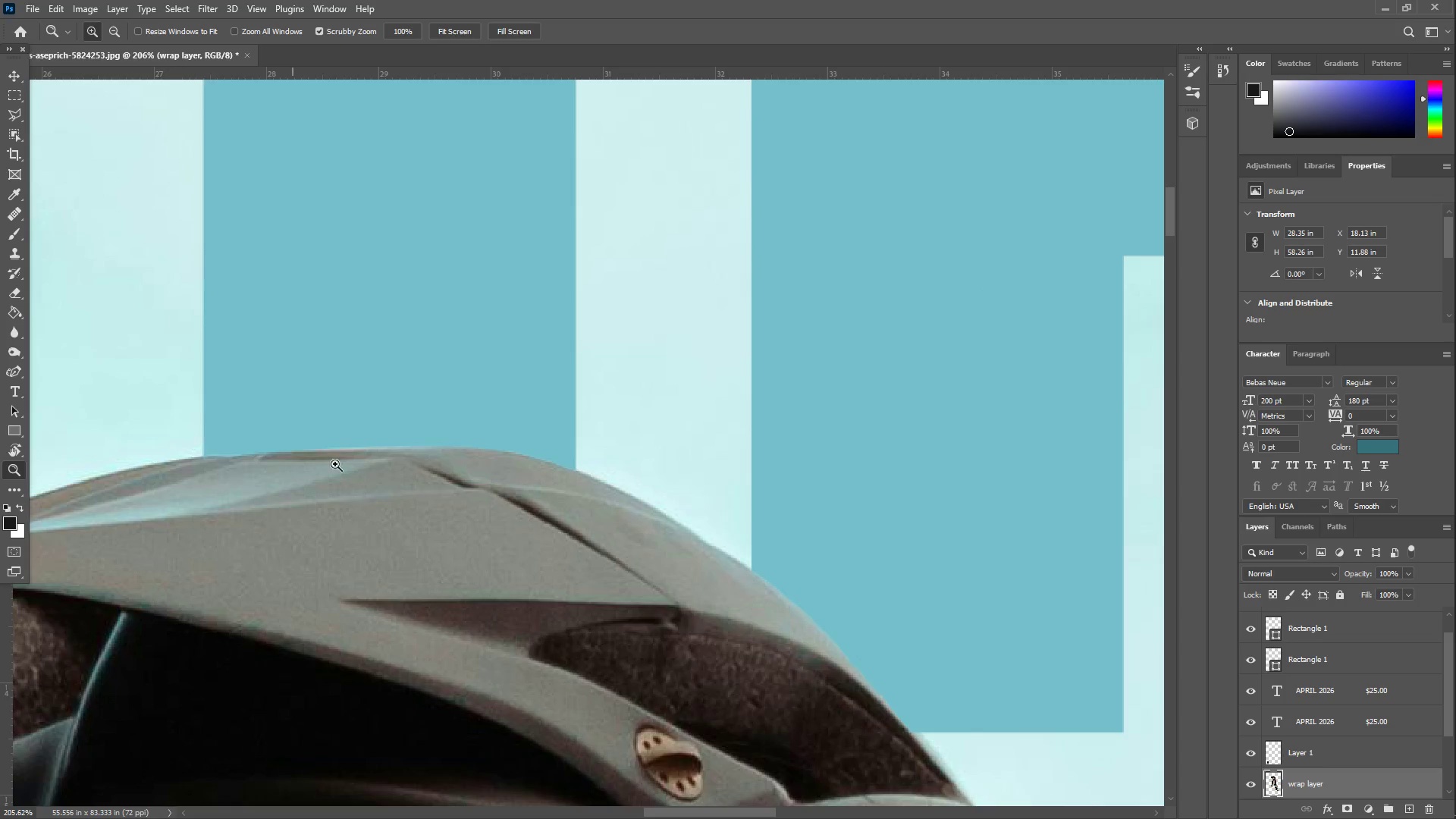 
hold_key(key=Space, duration=1.5)
 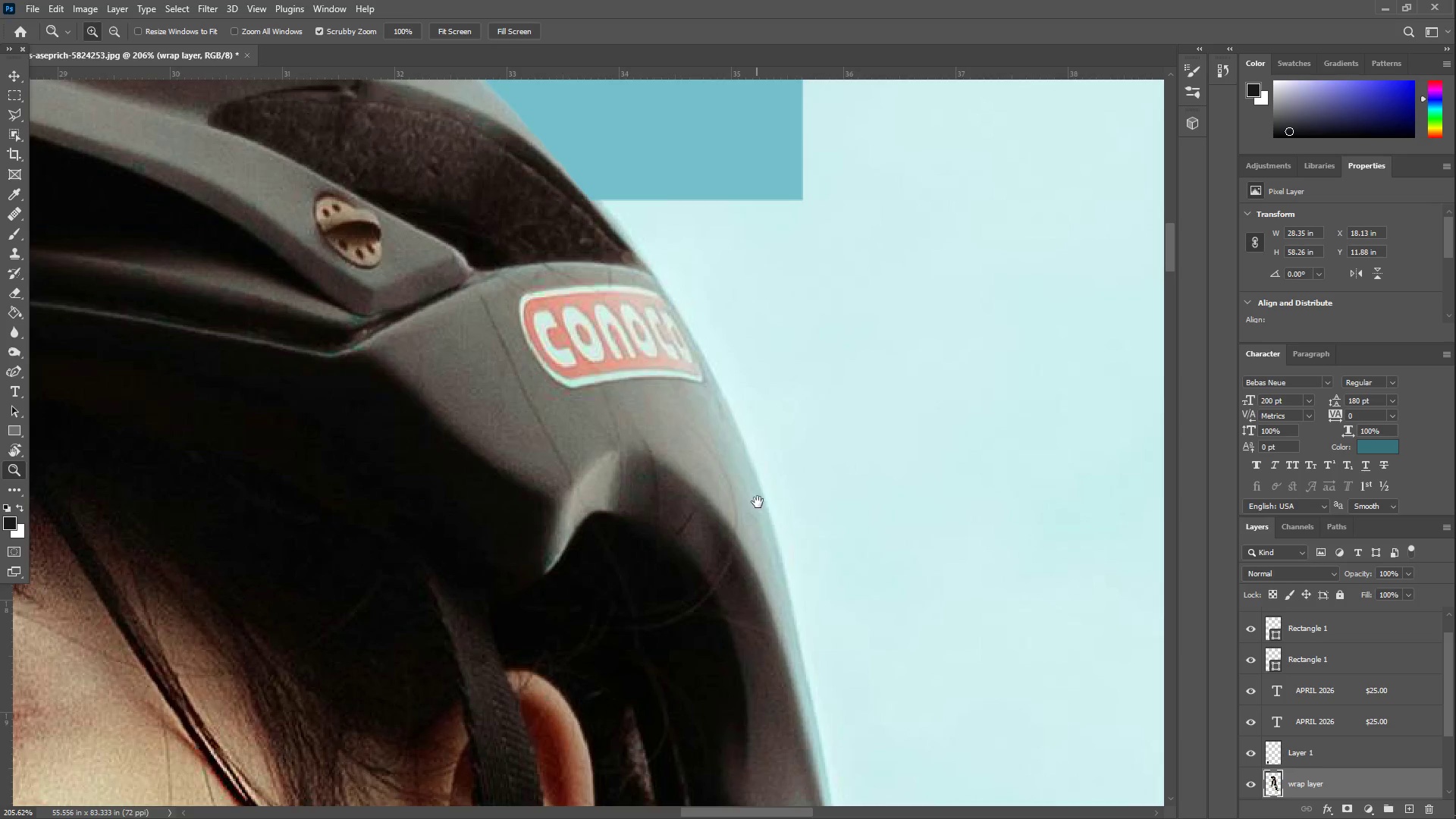 
left_click_drag(start_coordinate=[651, 511], to_coordinate=[617, 243])
 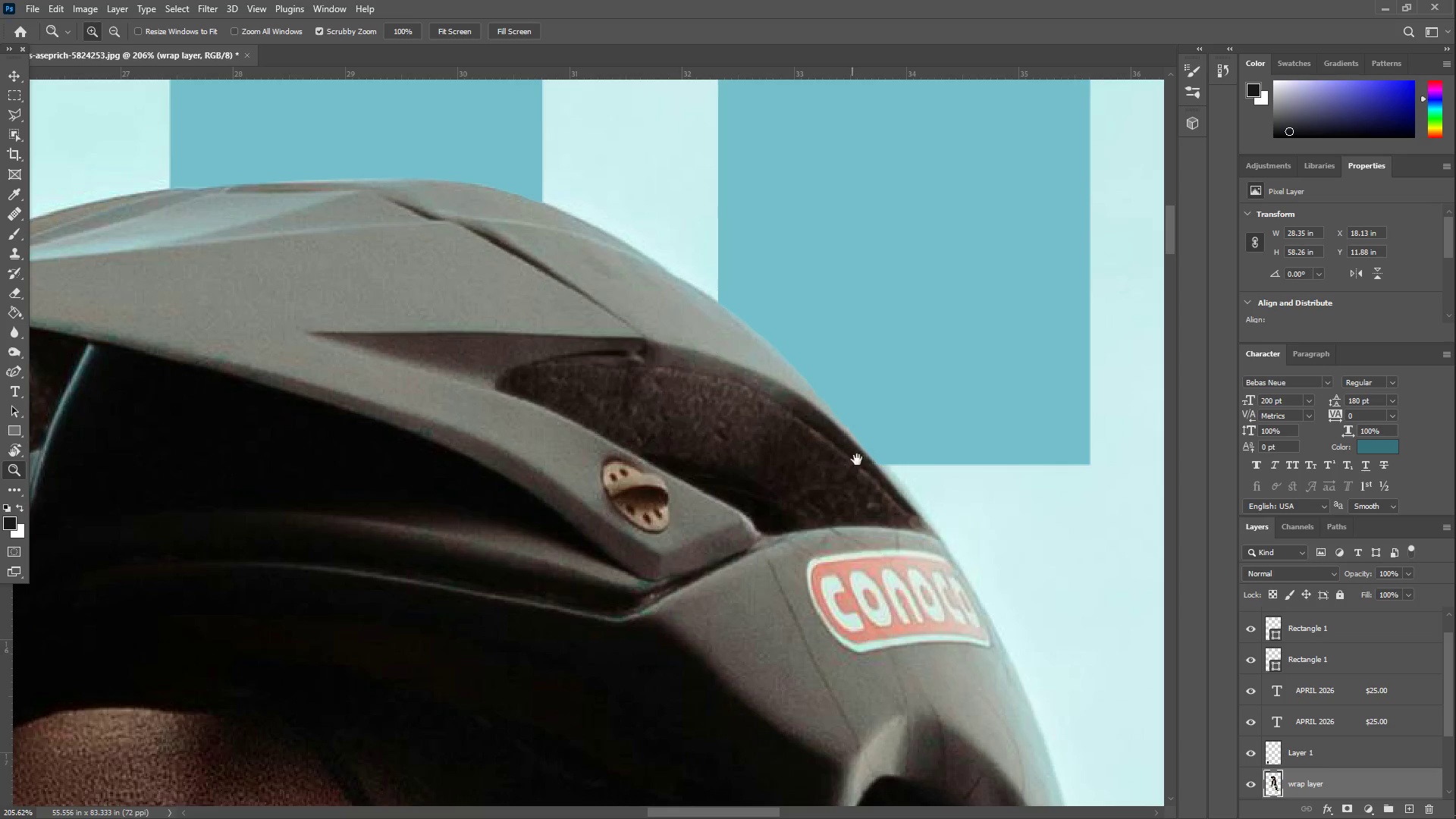 
left_click_drag(start_coordinate=[895, 510], to_coordinate=[607, 246])
 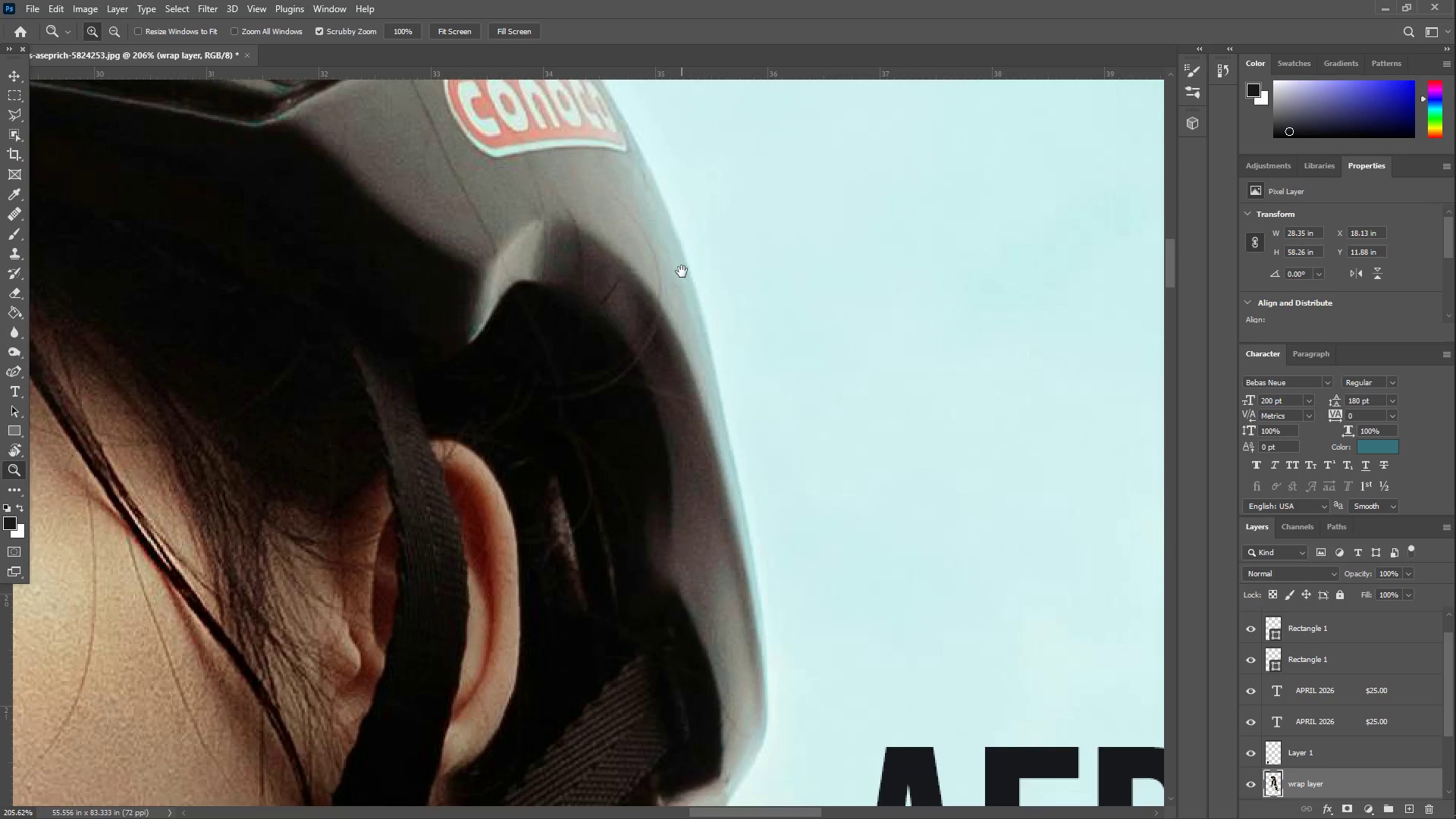 
hold_key(key=Space, duration=1.51)
 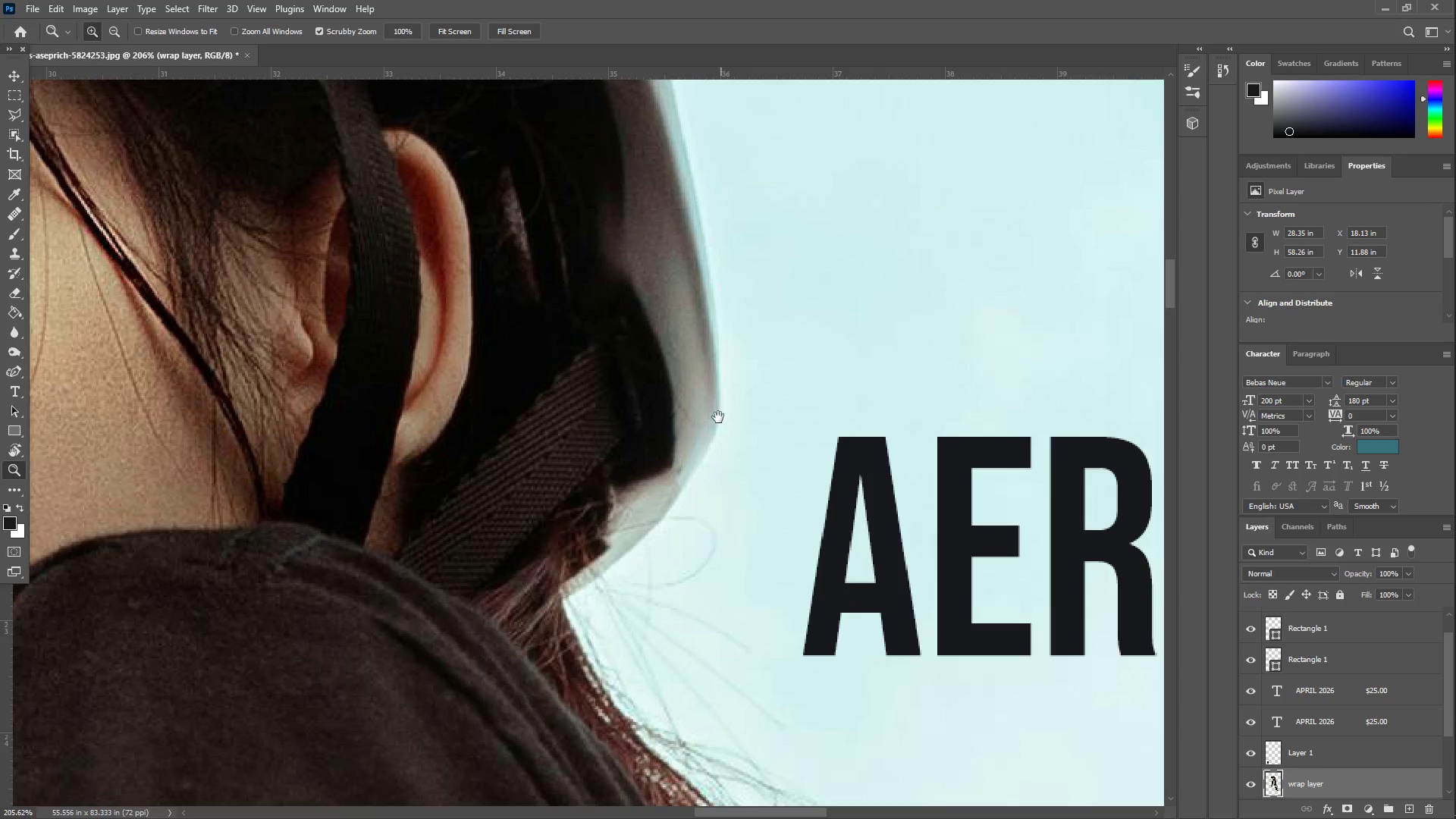 
left_click_drag(start_coordinate=[758, 502], to_coordinate=[682, 271])
 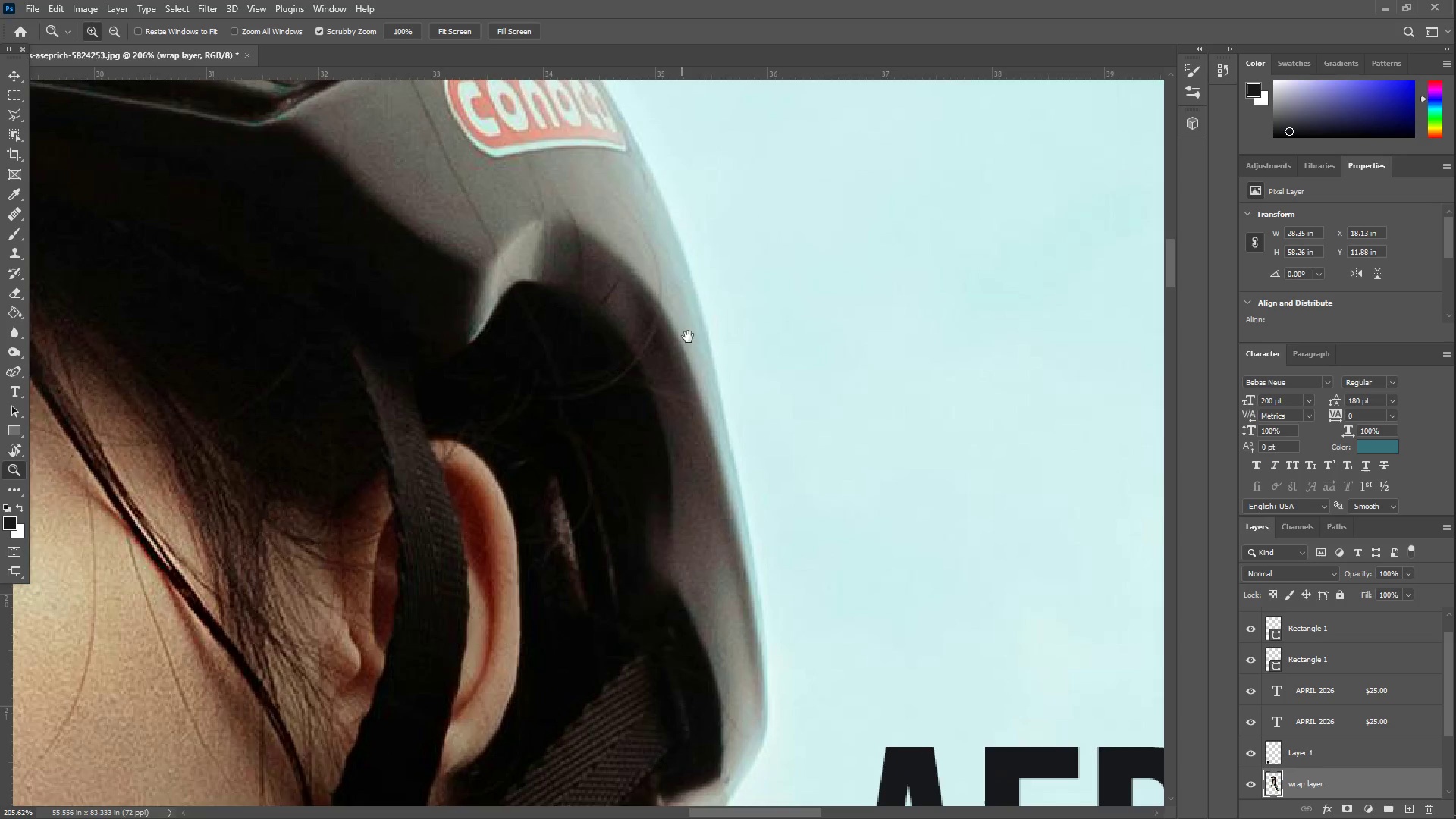 
left_click_drag(start_coordinate=[698, 391], to_coordinate=[673, 269])
 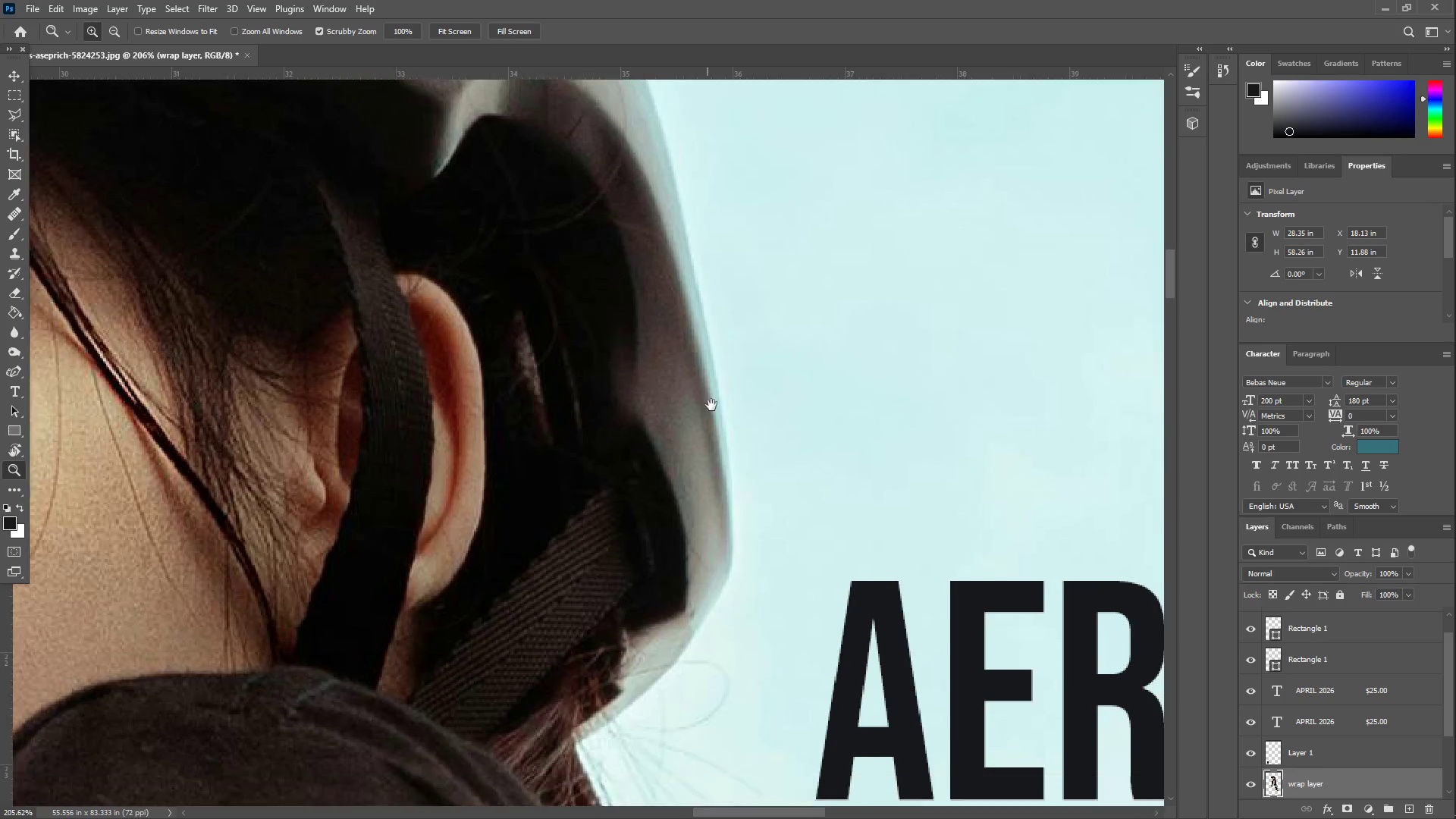 
hold_key(key=Space, duration=1.02)
 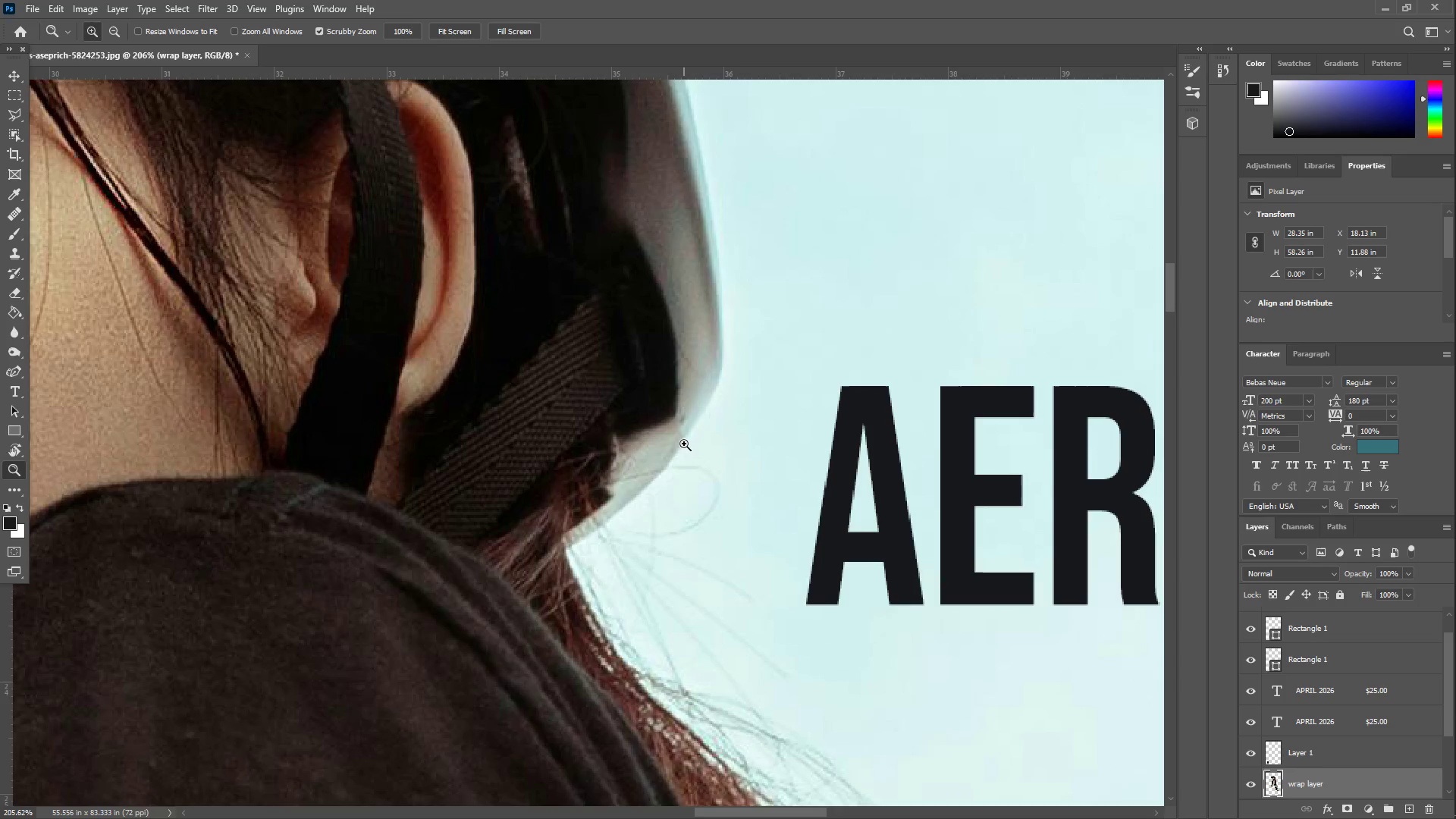 
left_click_drag(start_coordinate=[724, 454], to_coordinate=[723, 357])
 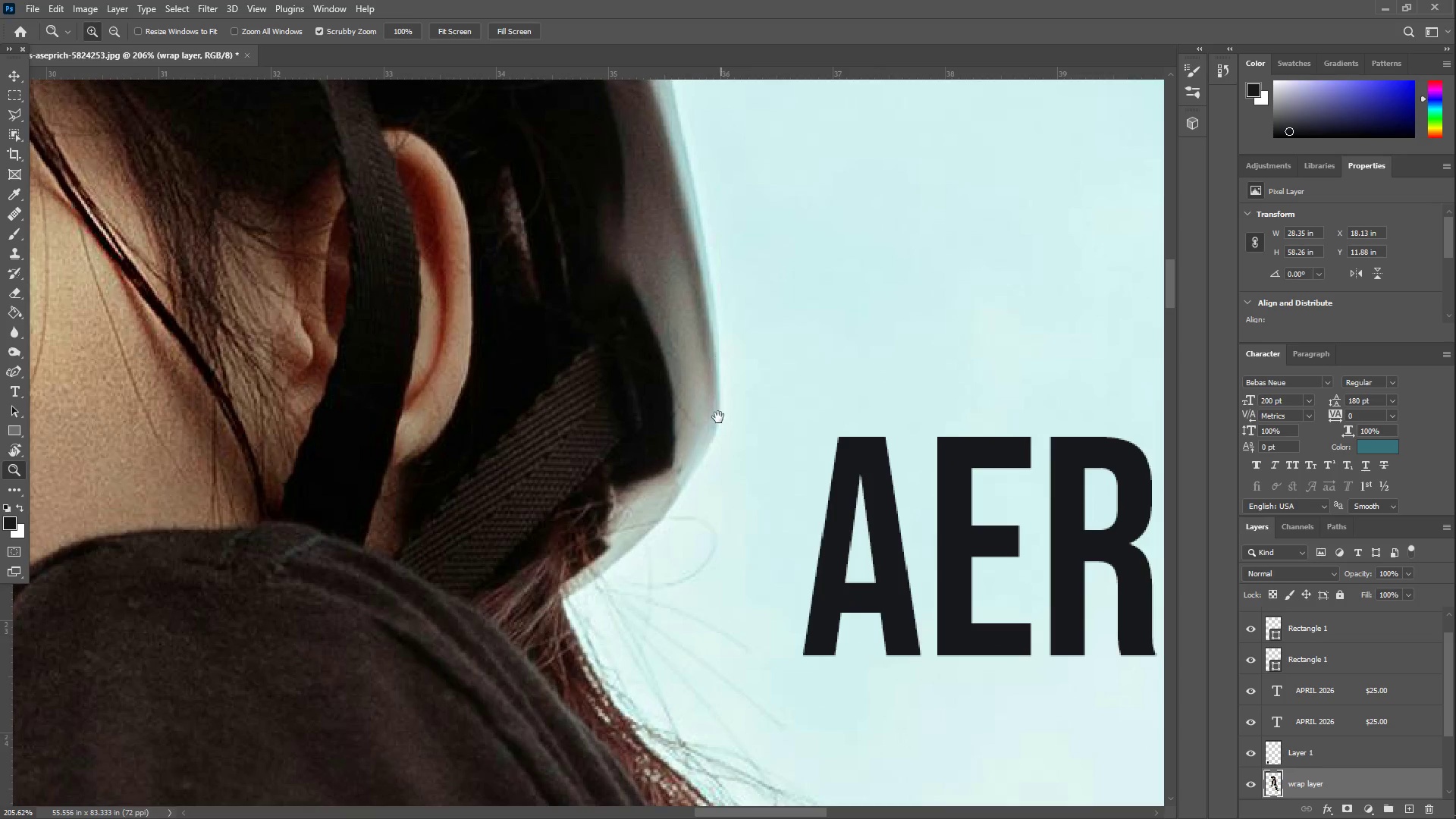 
left_click_drag(start_coordinate=[704, 500], to_coordinate=[707, 450])
 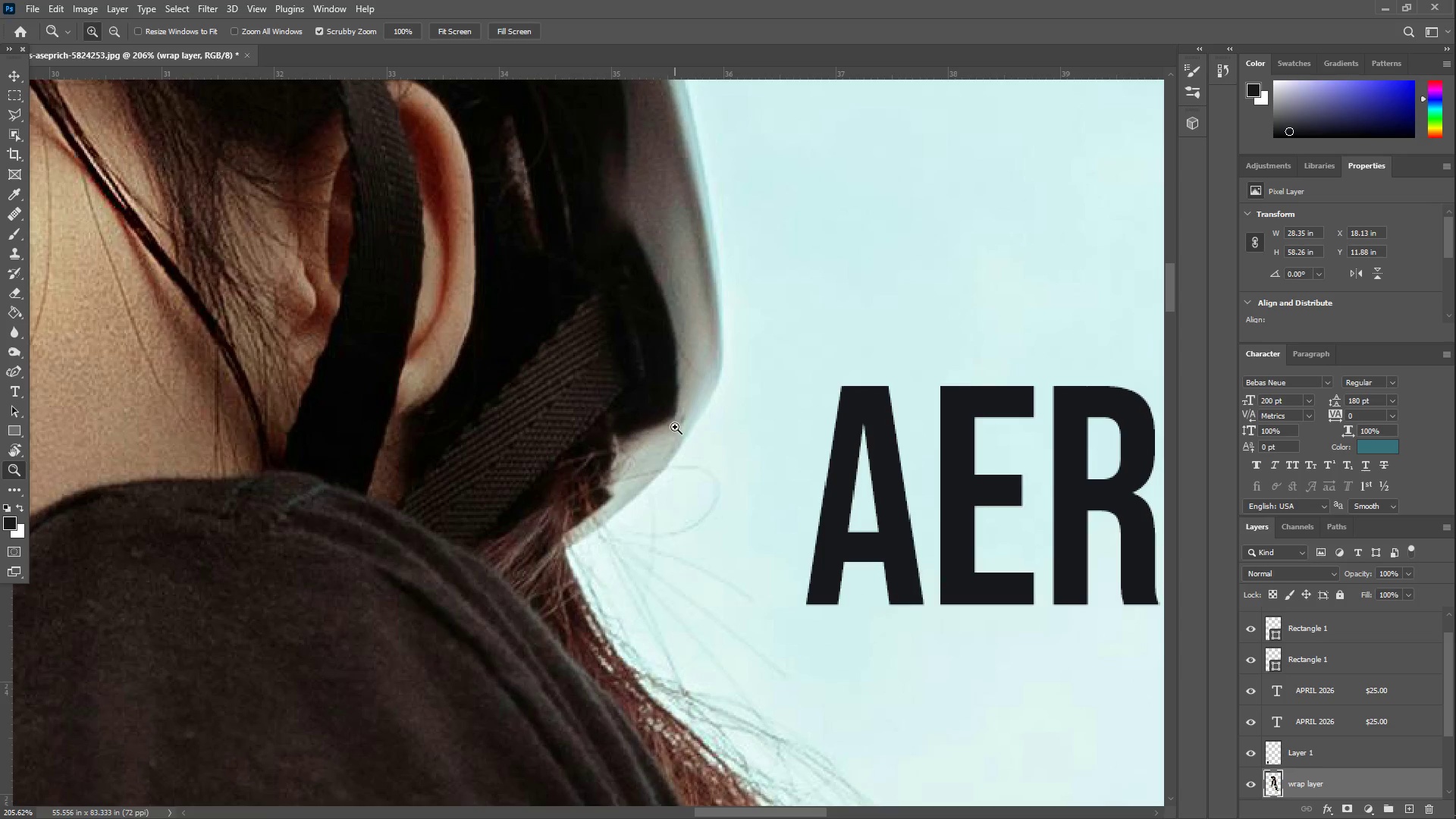 
type(zz)
 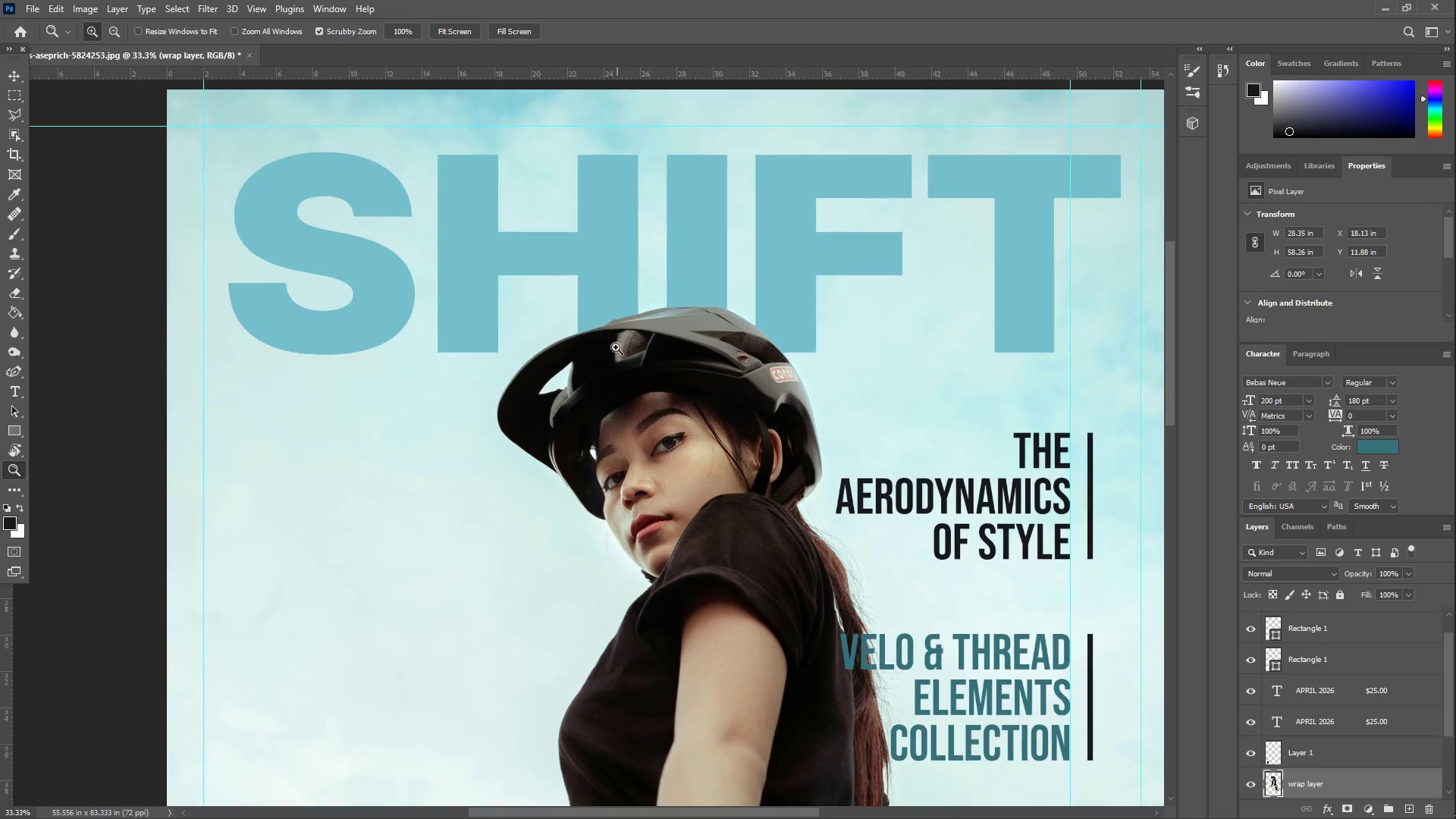 
left_click_drag(start_coordinate=[683, 427], to_coordinate=[570, 447])
 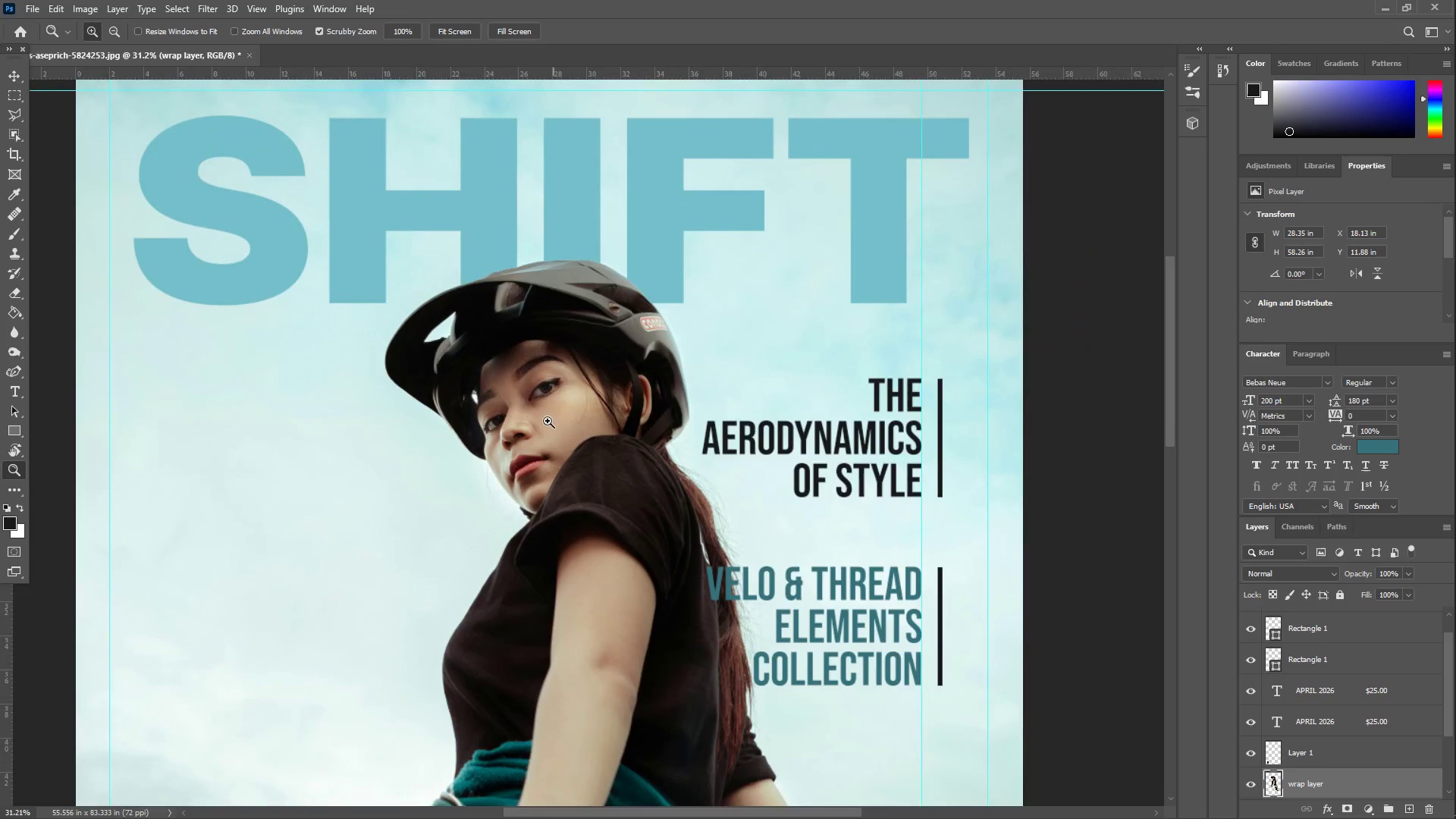 
hold_key(key=Space, duration=0.64)
 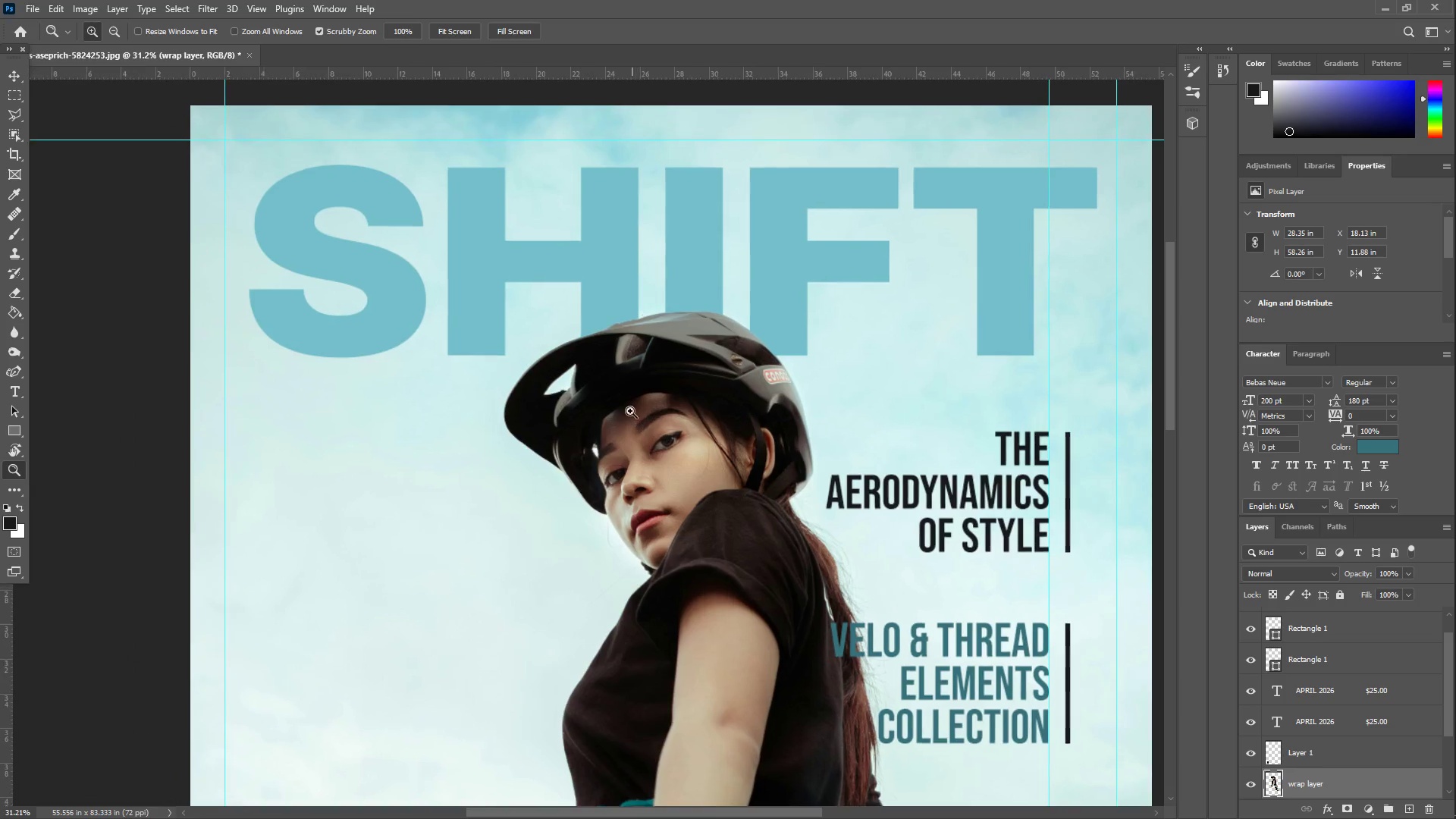 
left_click_drag(start_coordinate=[532, 388], to_coordinate=[653, 441])
 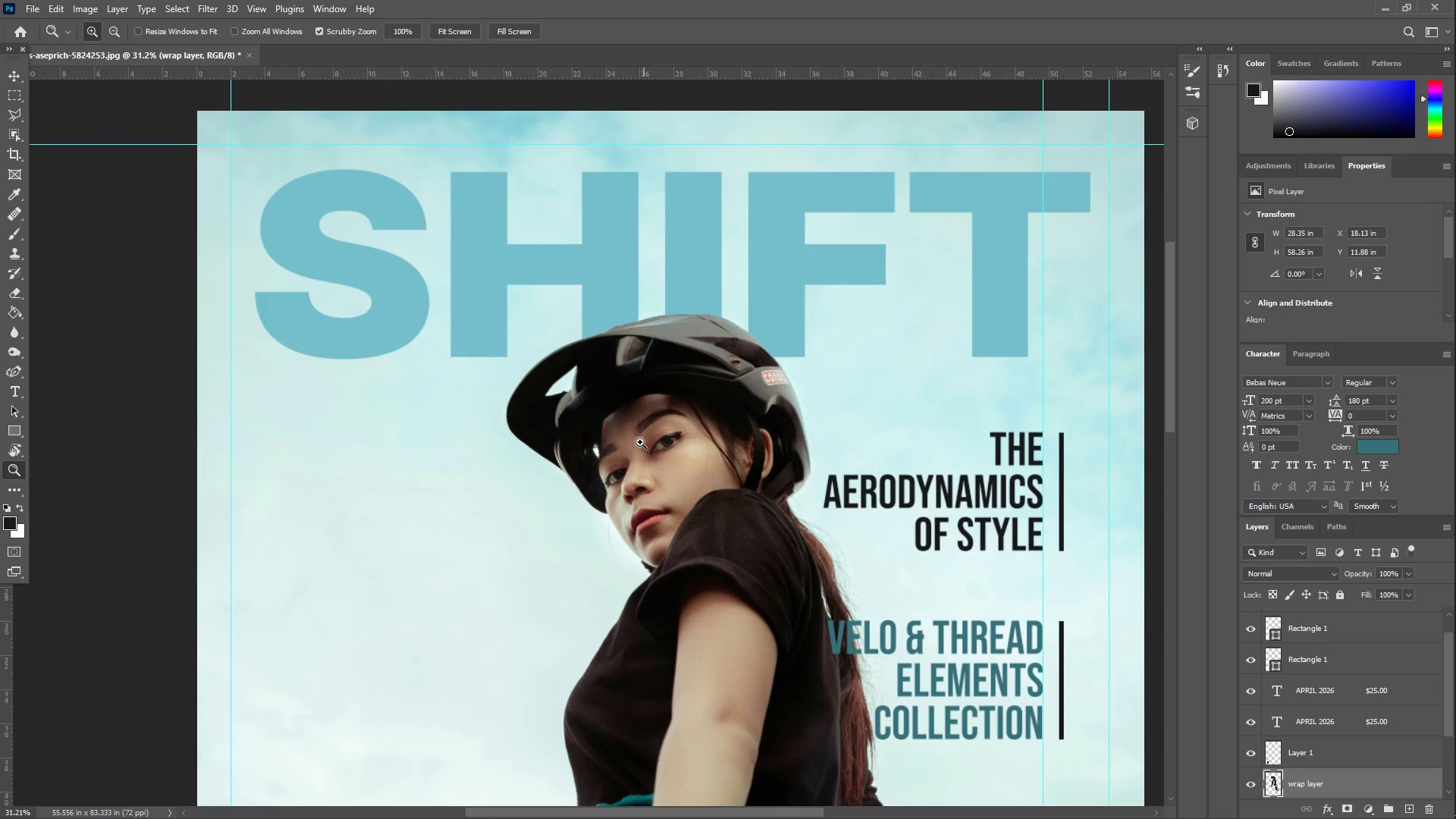 
left_click([636, 425])
 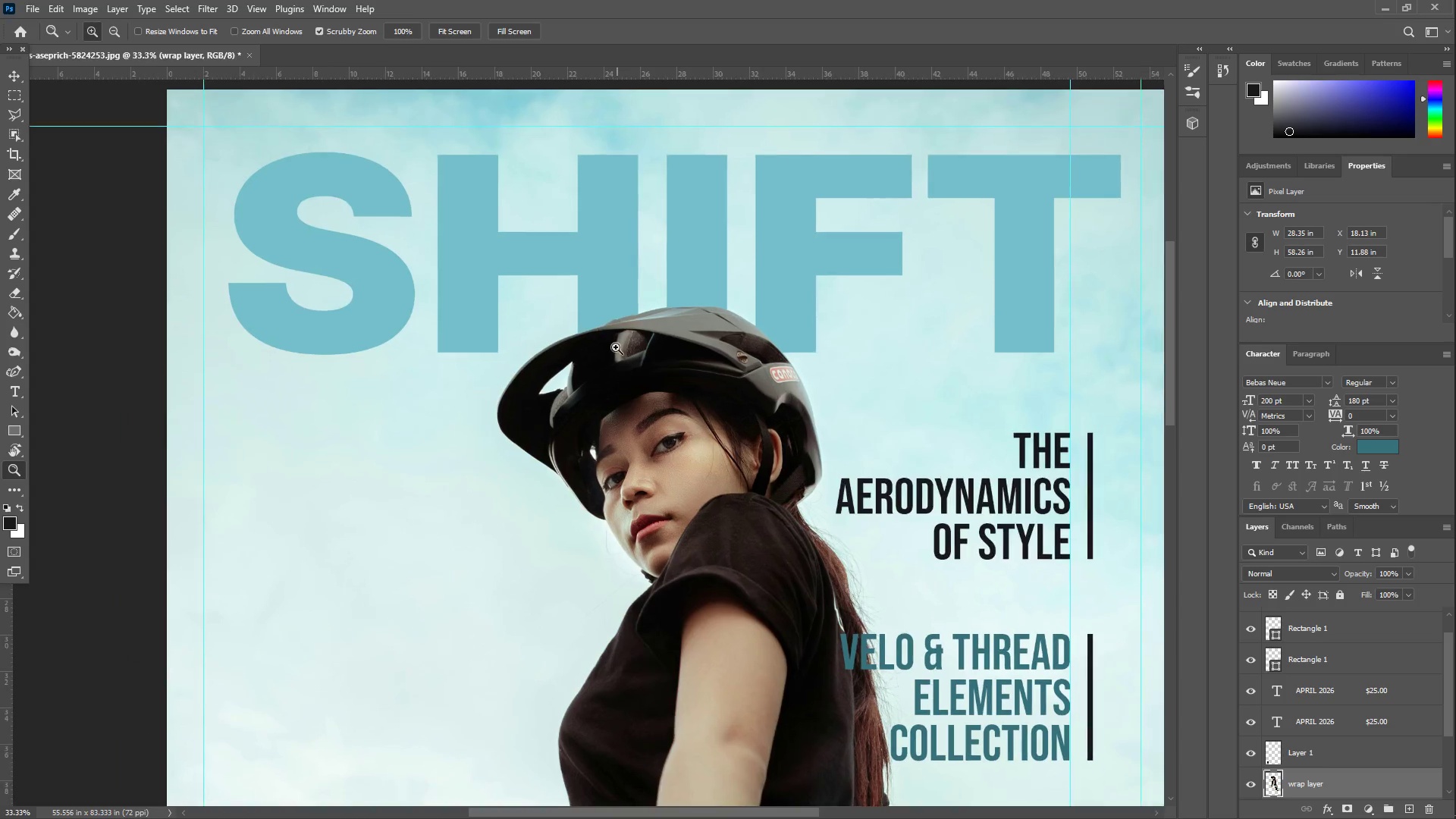 
left_click_drag(start_coordinate=[613, 332], to_coordinate=[734, 228])
 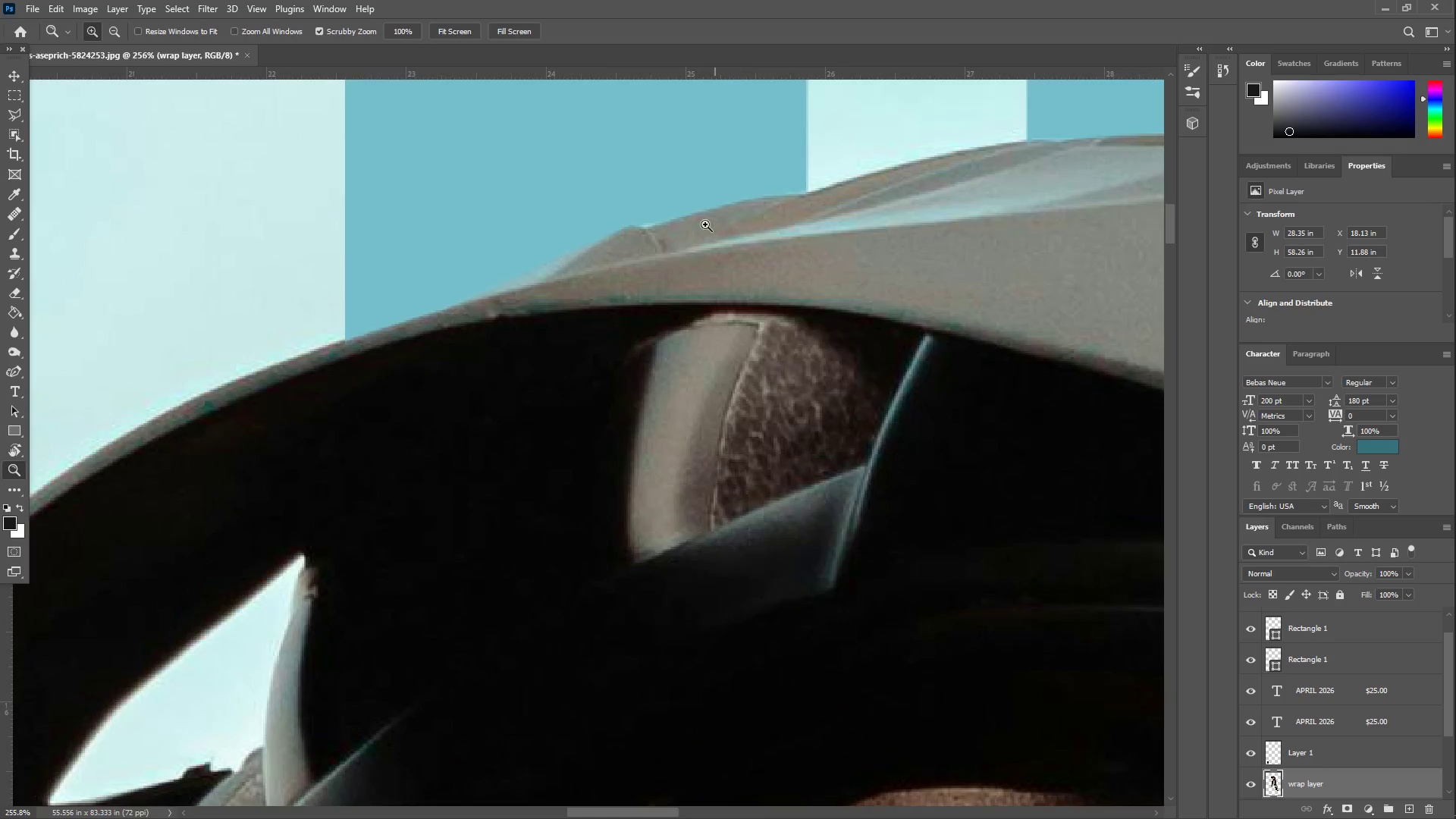 
hold_key(key=Space, duration=0.34)
 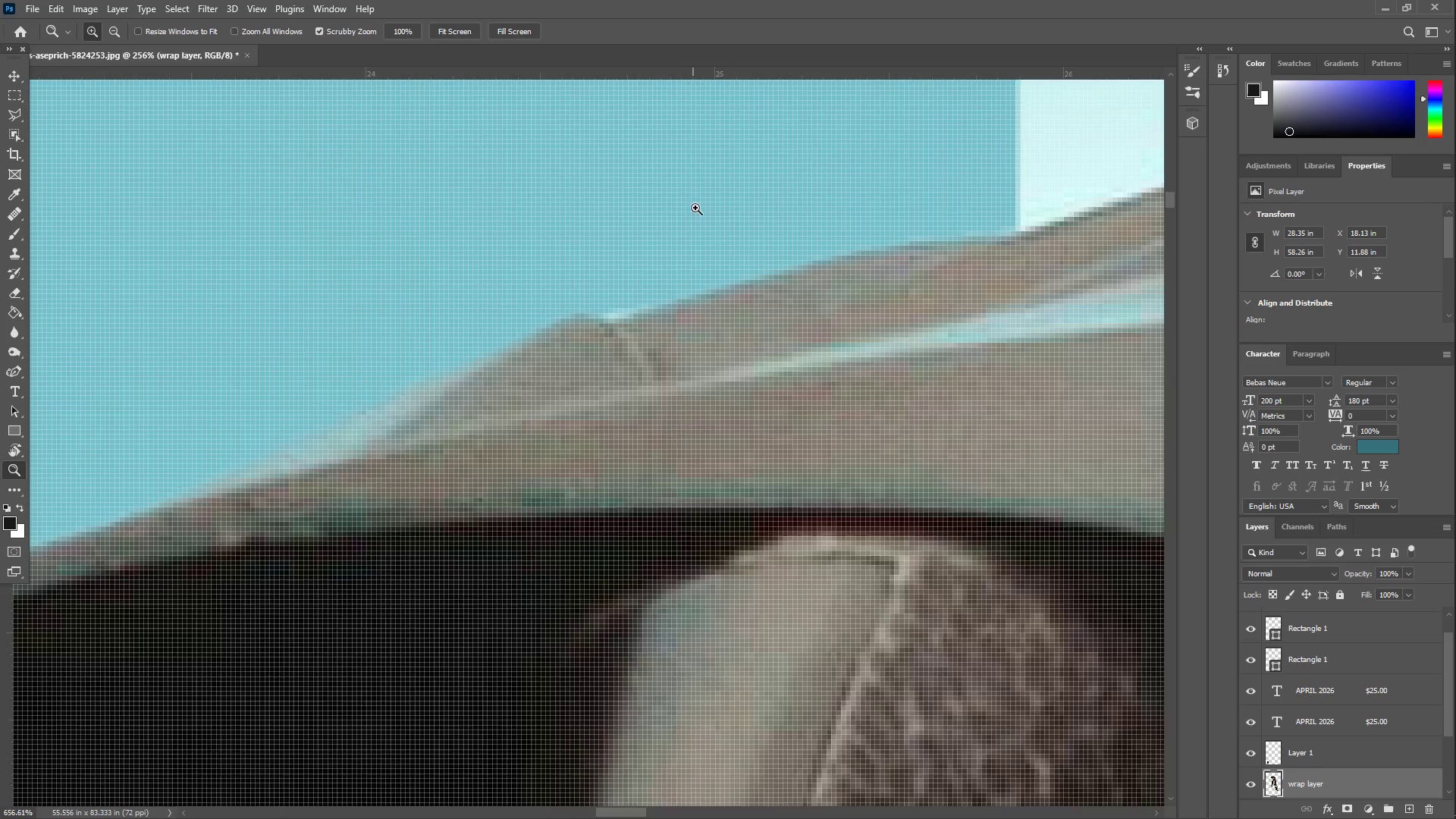 
left_click_drag(start_coordinate=[686, 215], to_coordinate=[669, 270])
 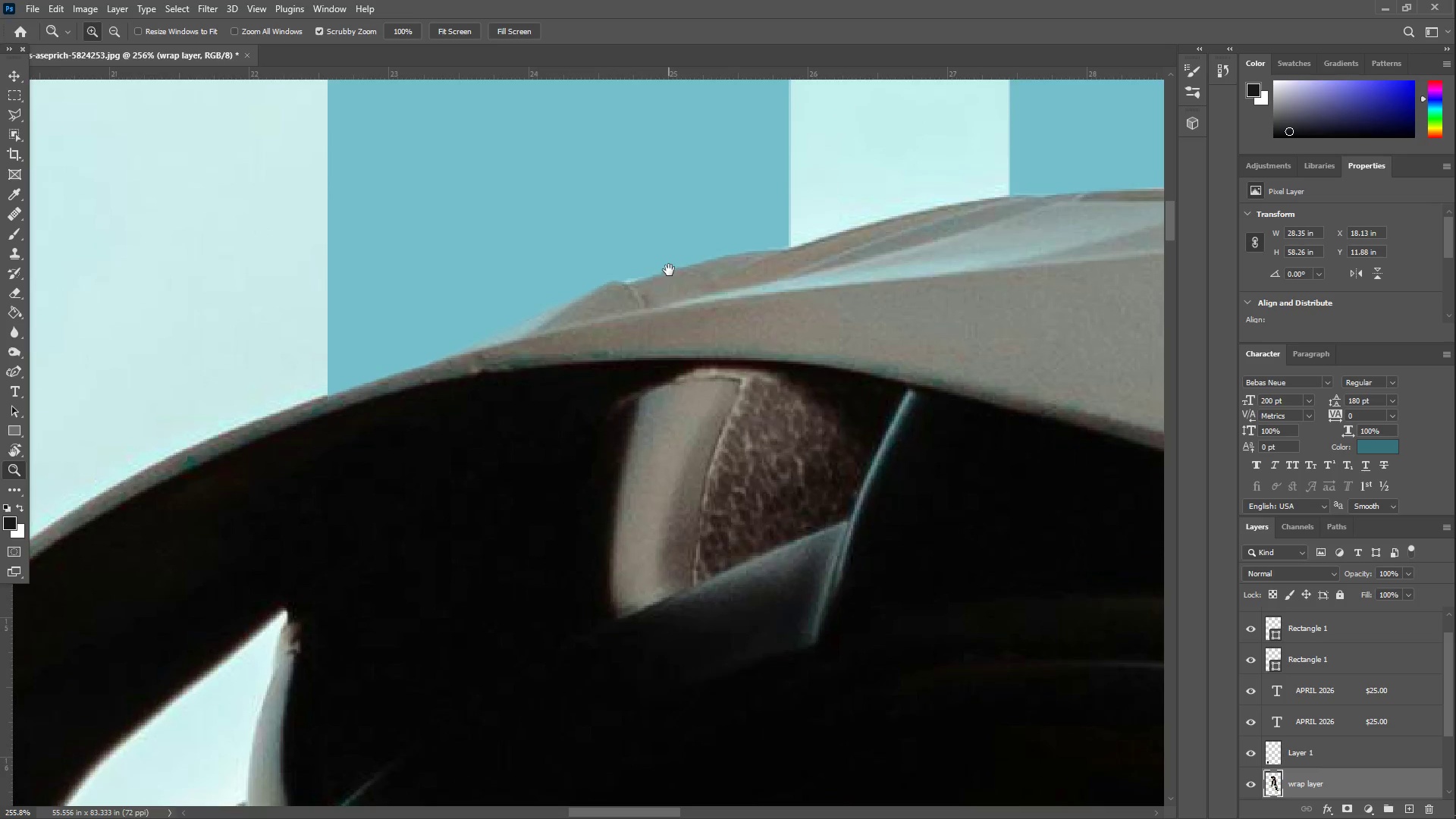 
key(Z)
 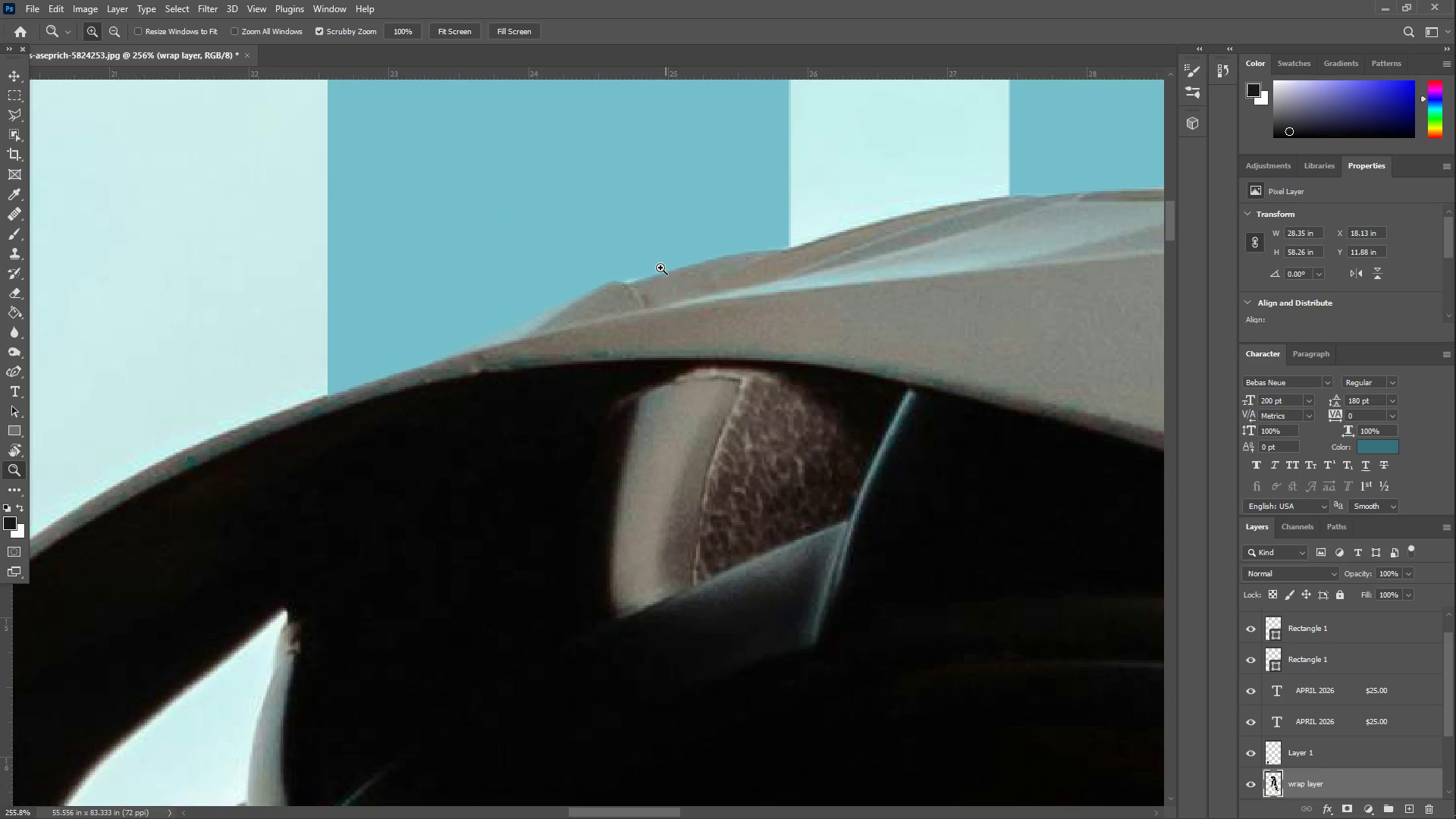 
left_click_drag(start_coordinate=[638, 258], to_coordinate=[696, 206])
 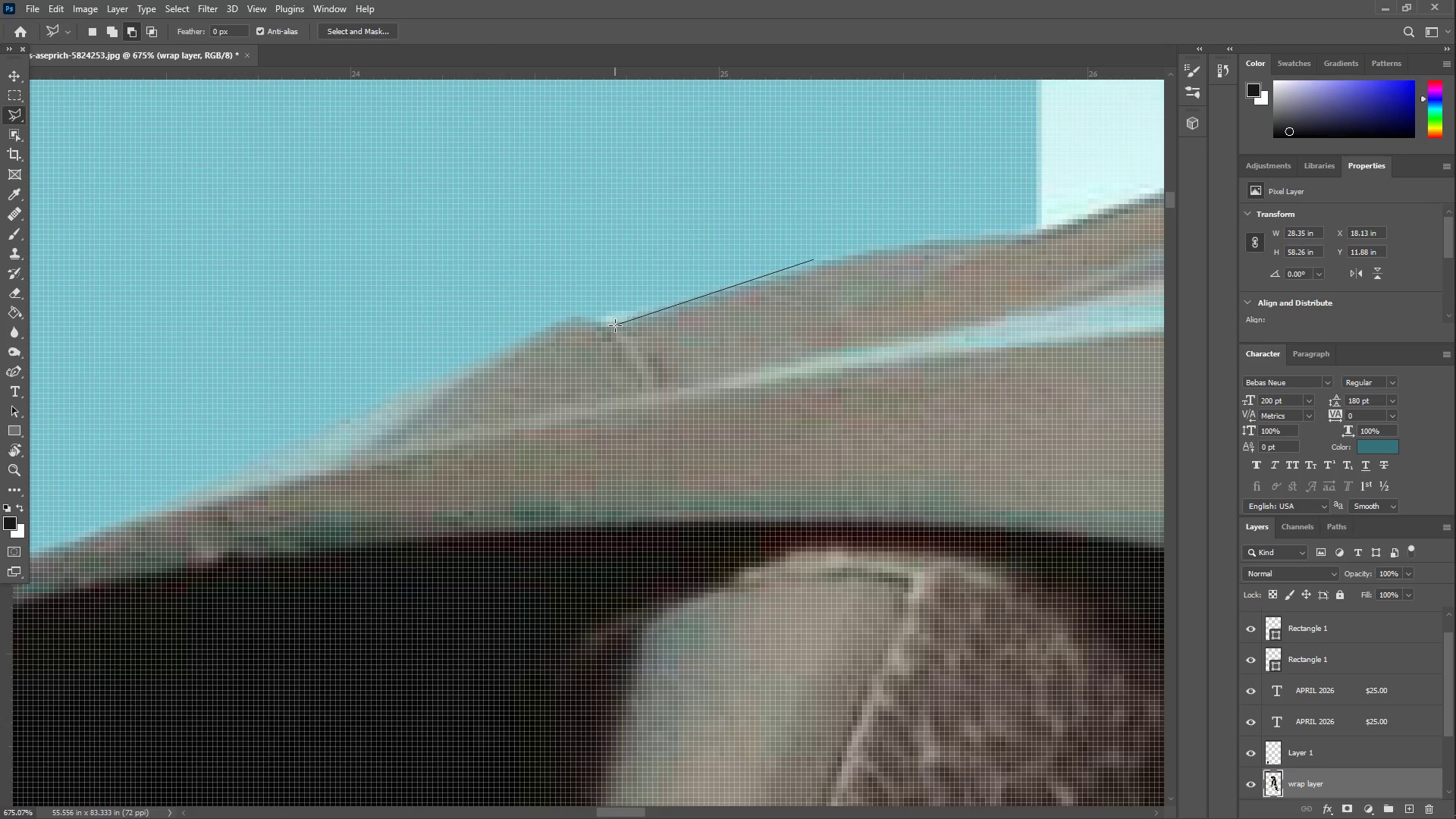 
left_click([607, 327])
 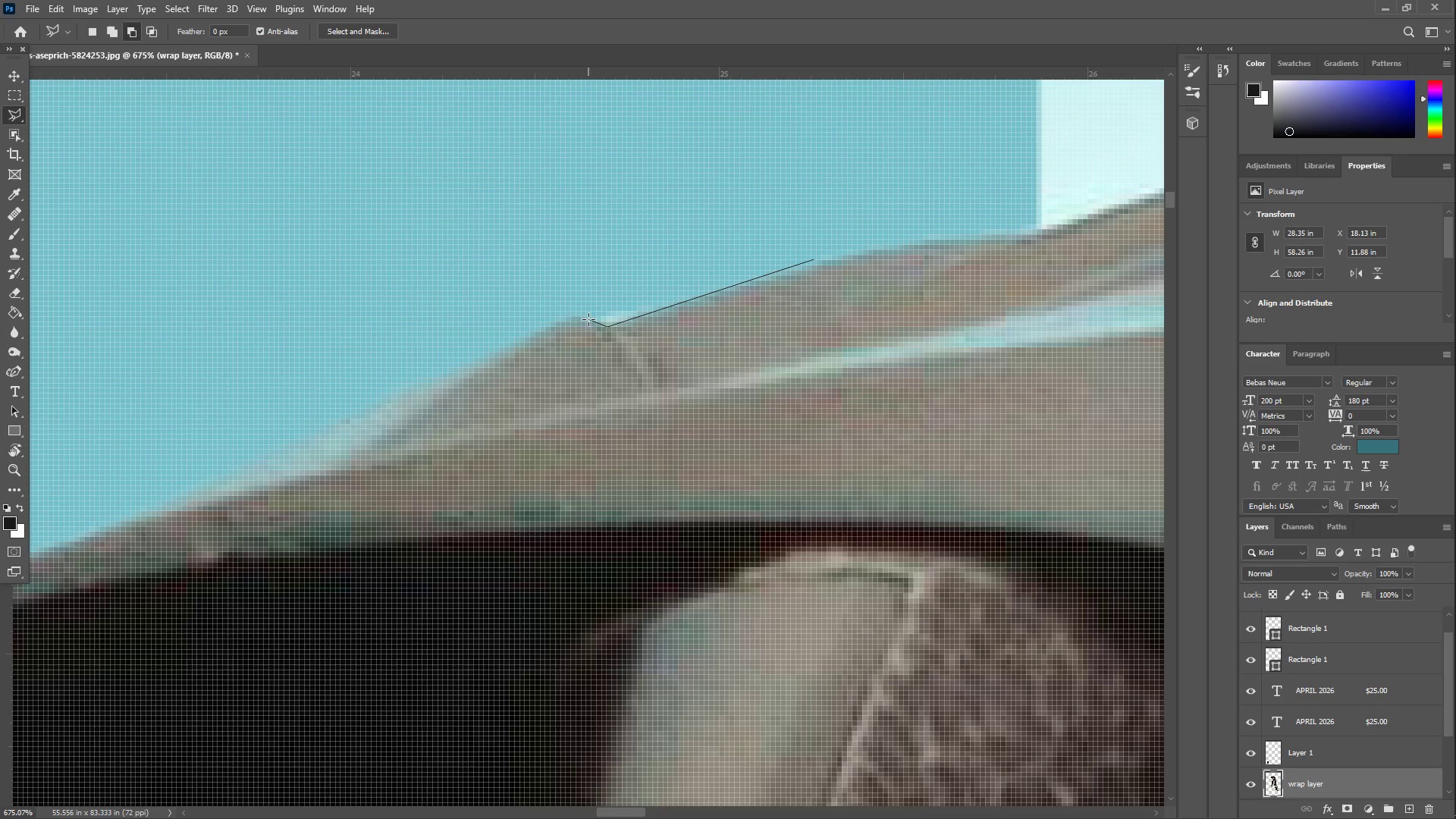 
left_click([584, 318])
 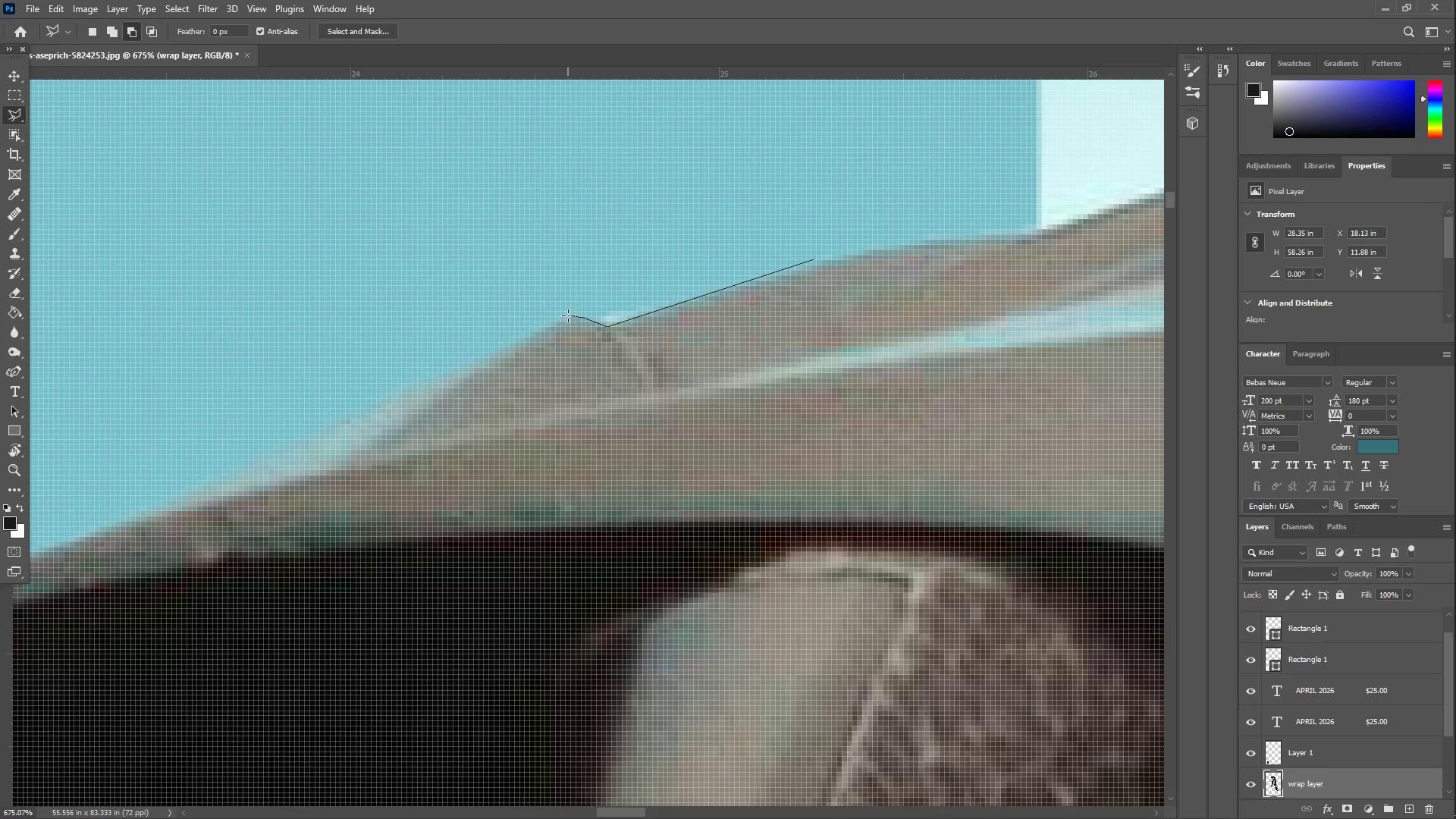 
left_click([568, 315])
 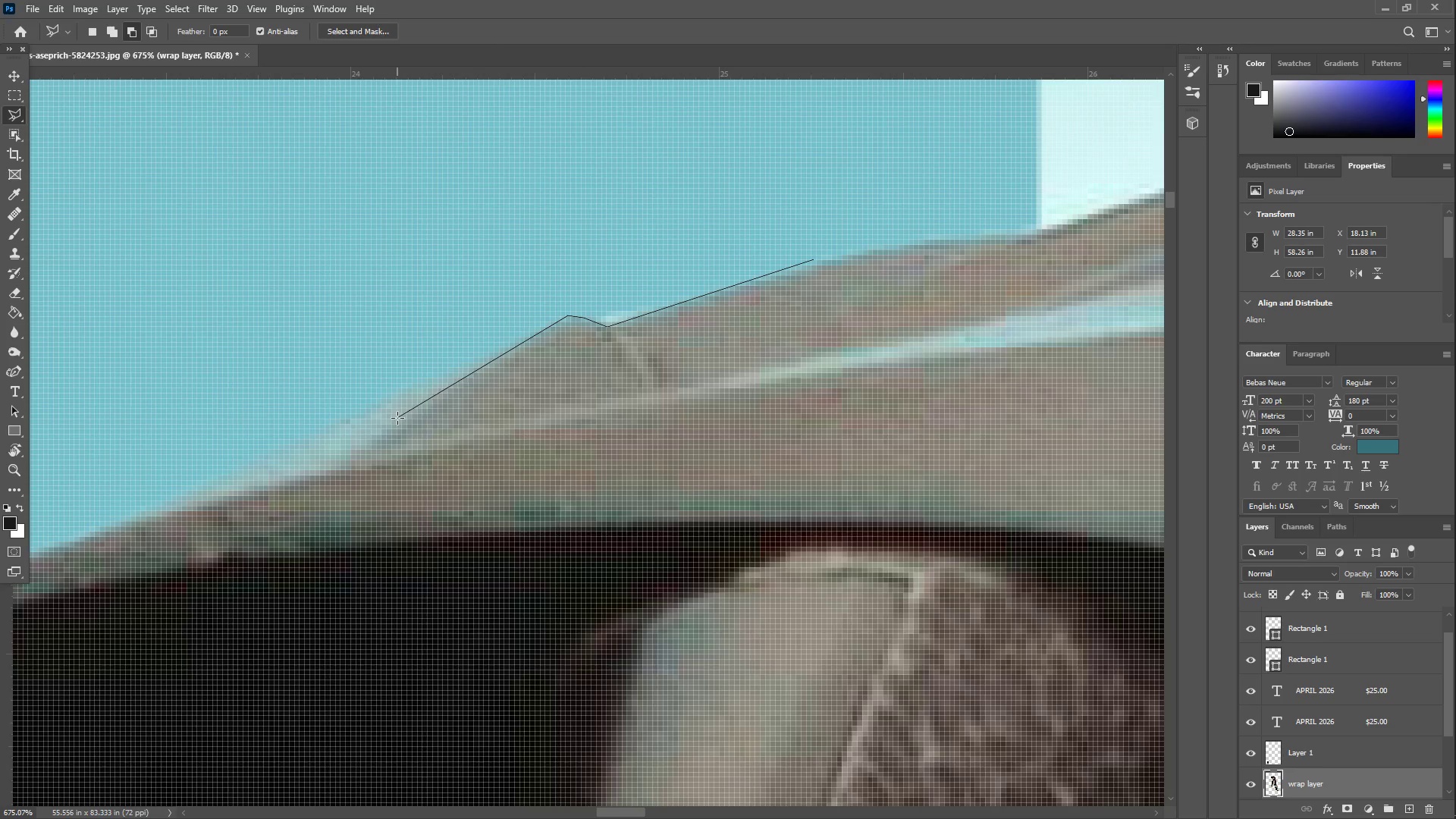 
left_click([394, 418])
 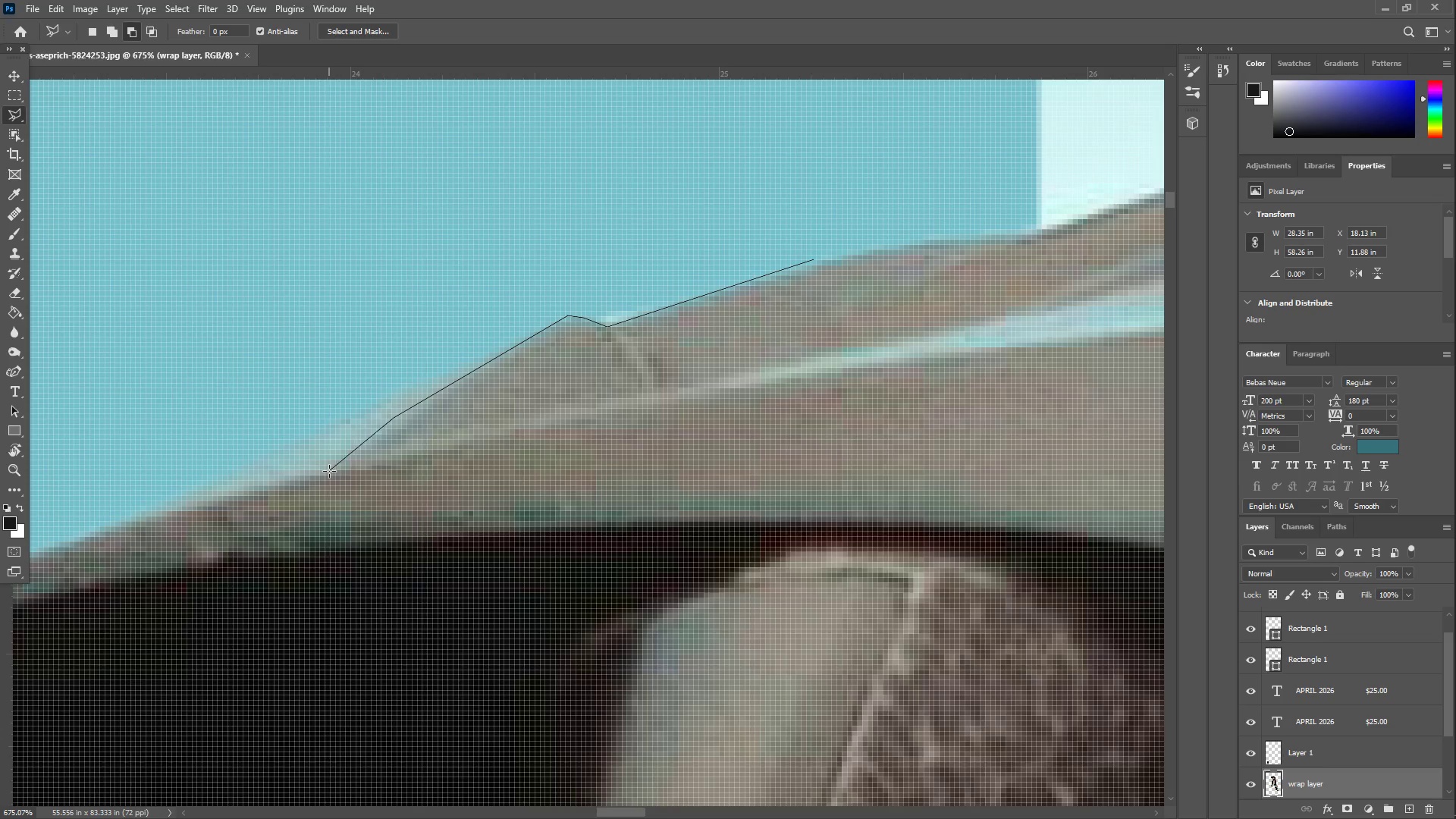 
left_click_drag(start_coordinate=[309, 470], to_coordinate=[288, 476])
 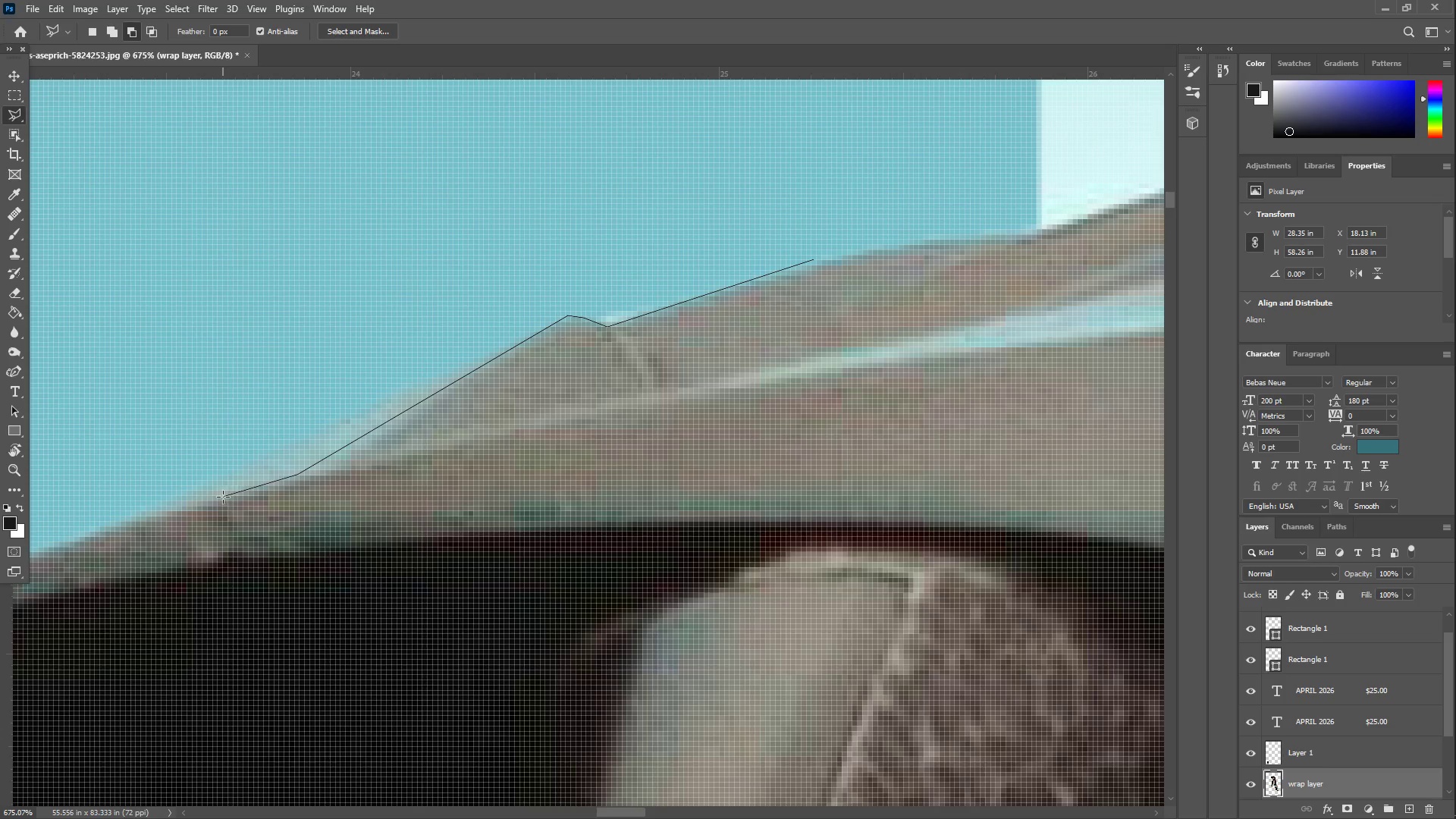 
left_click([221, 497])
 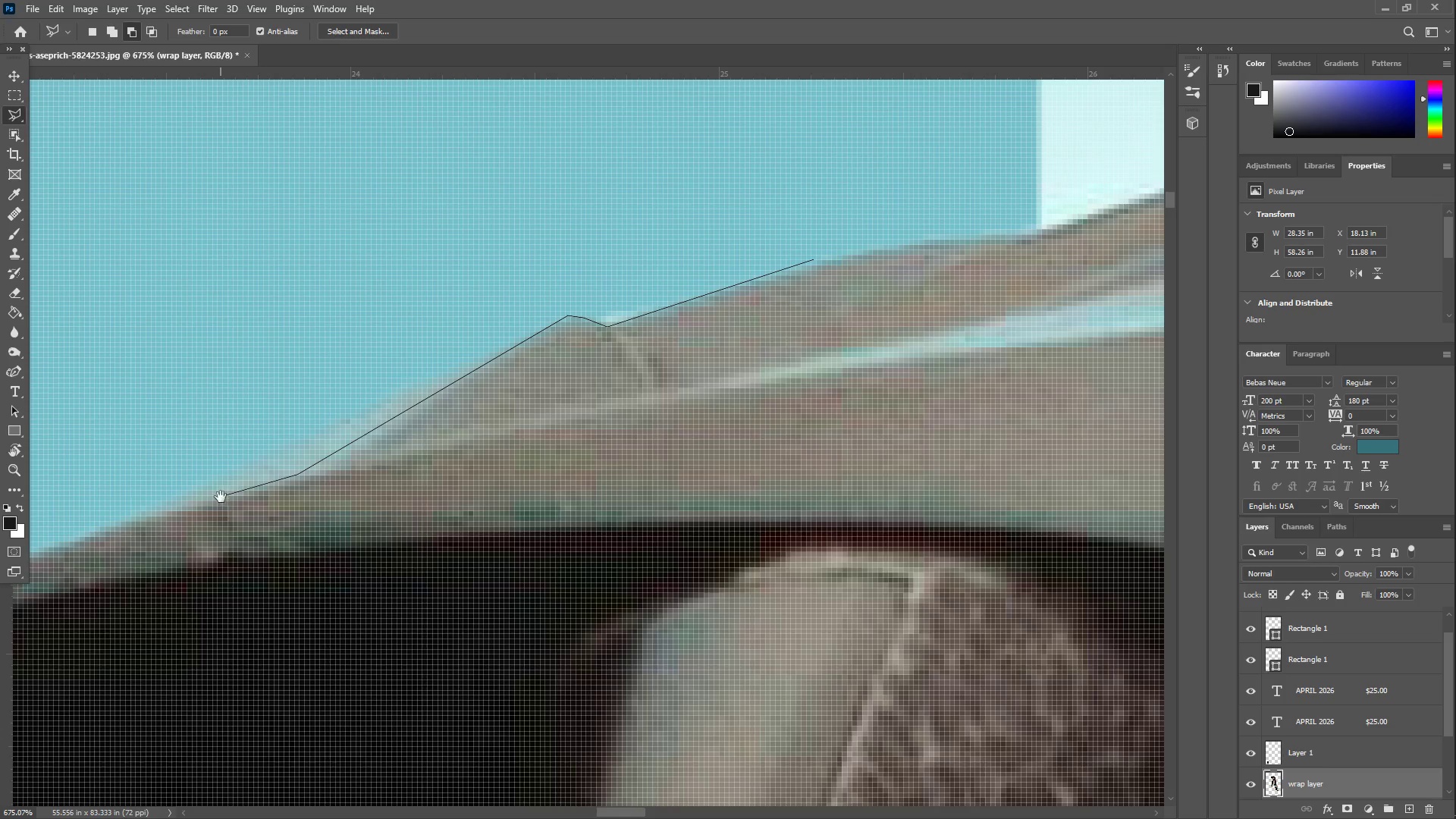 
hold_key(key=Space, duration=0.48)
 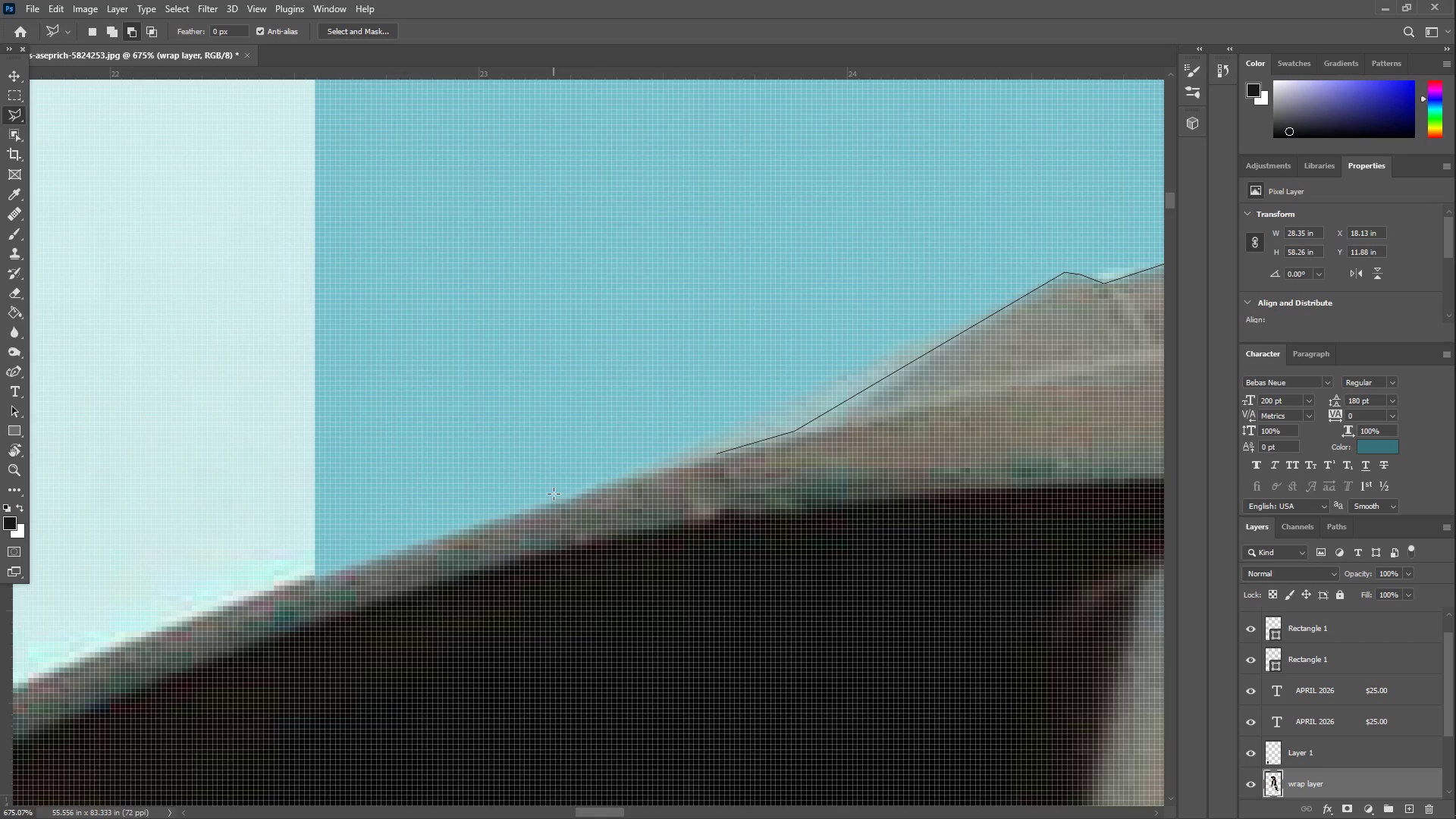 
left_click_drag(start_coordinate=[221, 497], to_coordinate=[717, 453])
 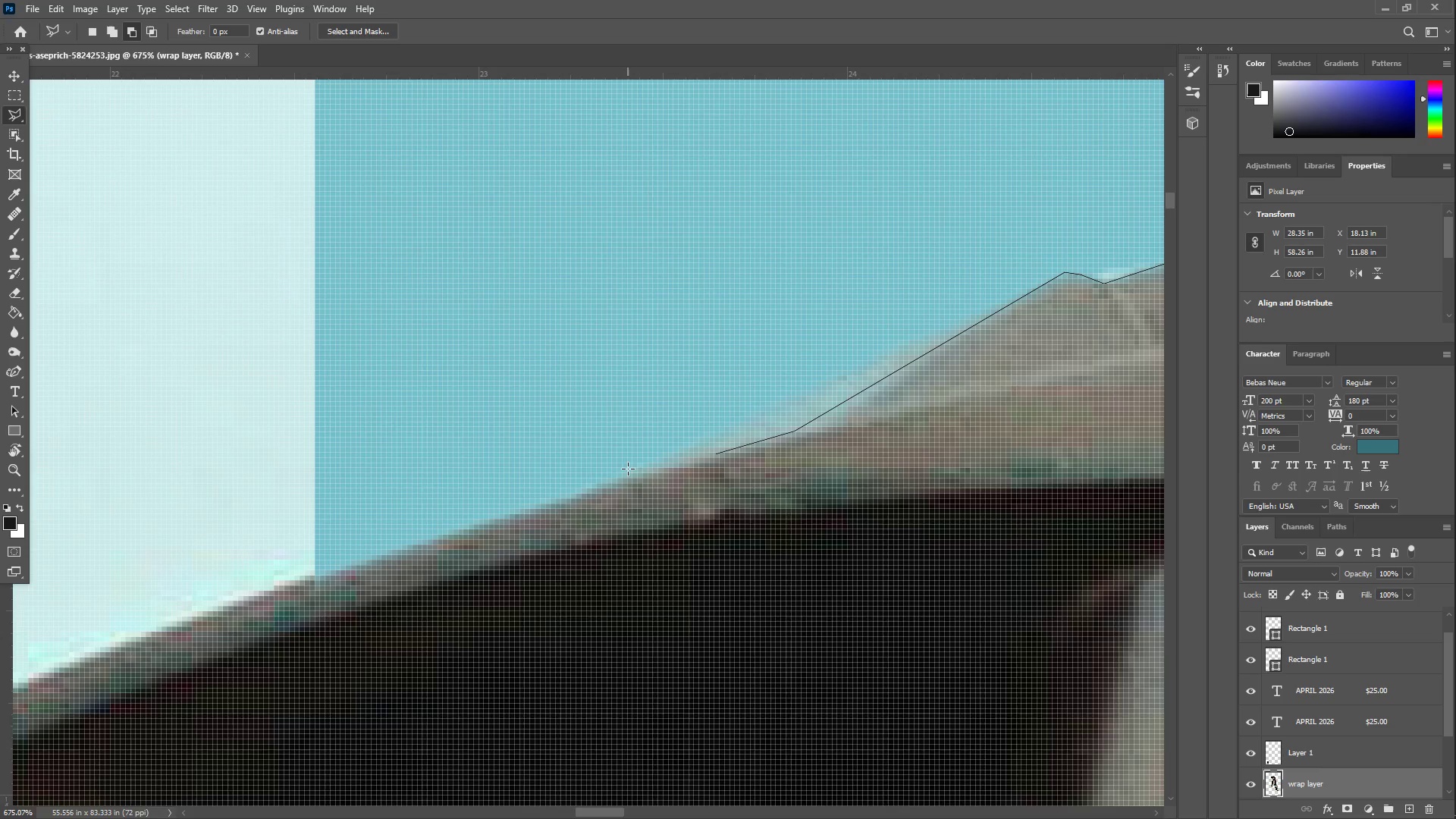 
left_click([634, 466])
 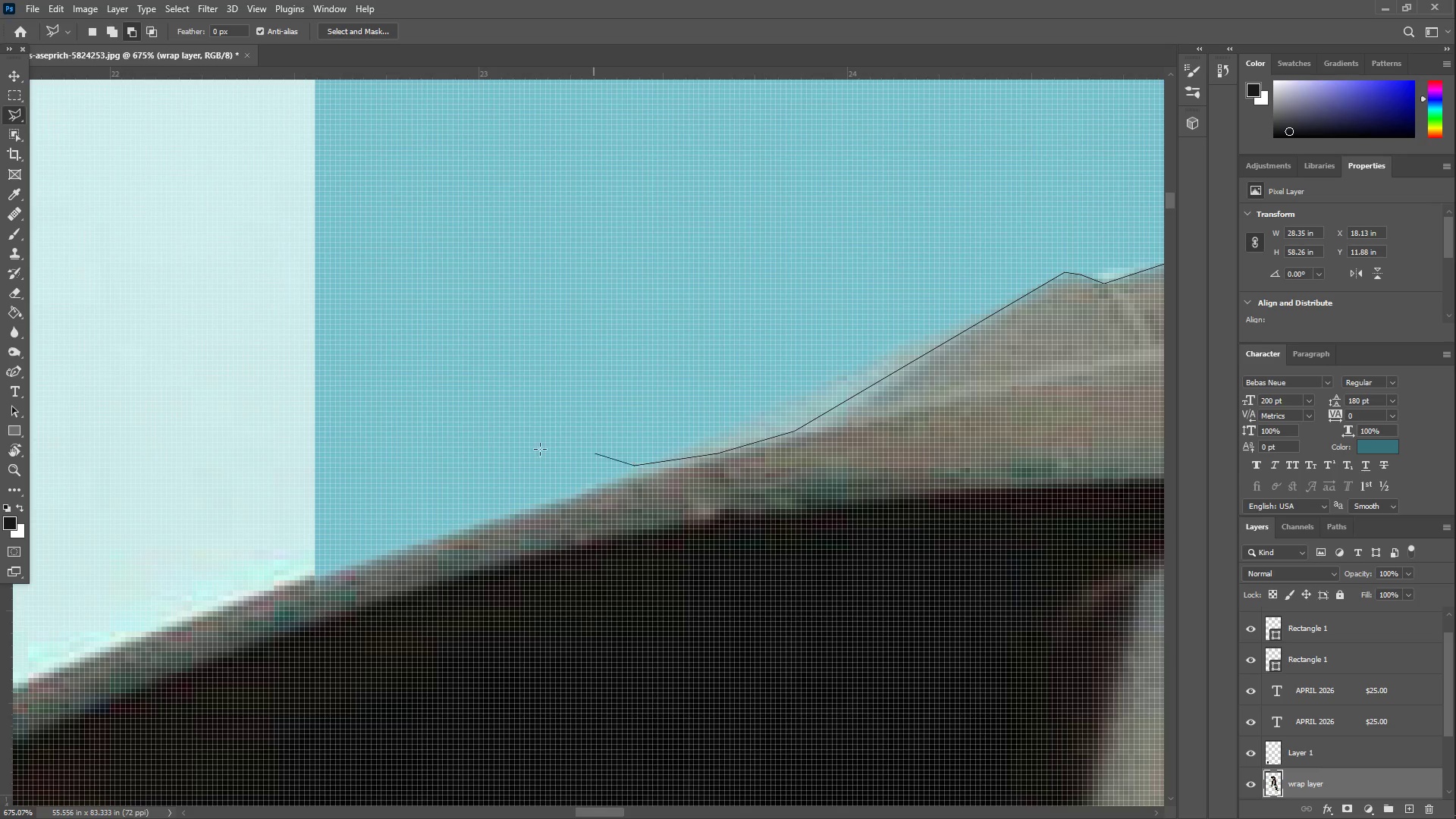 
left_click([508, 453])
 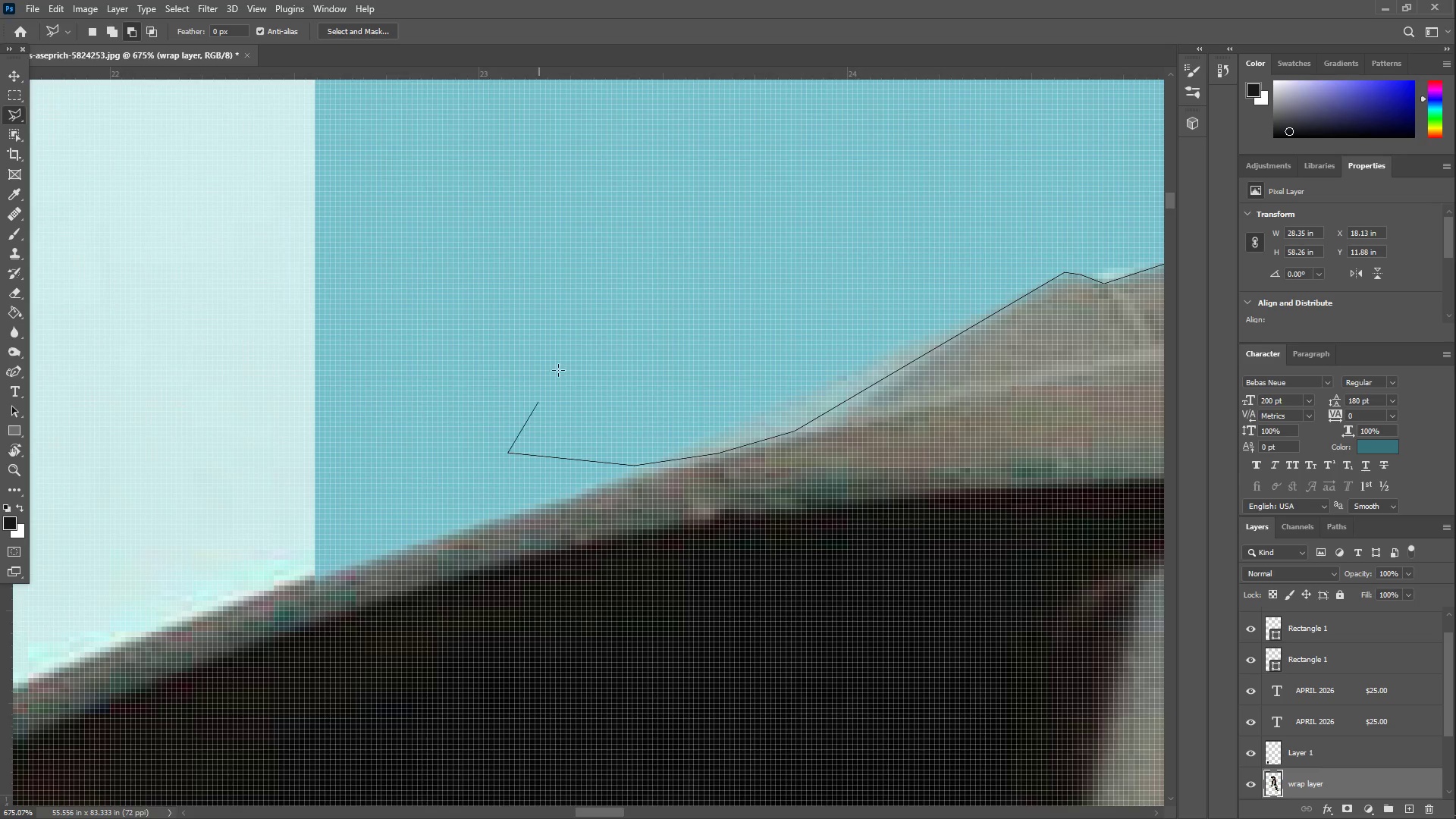 
left_click_drag(start_coordinate=[601, 334], to_coordinate=[612, 334])
 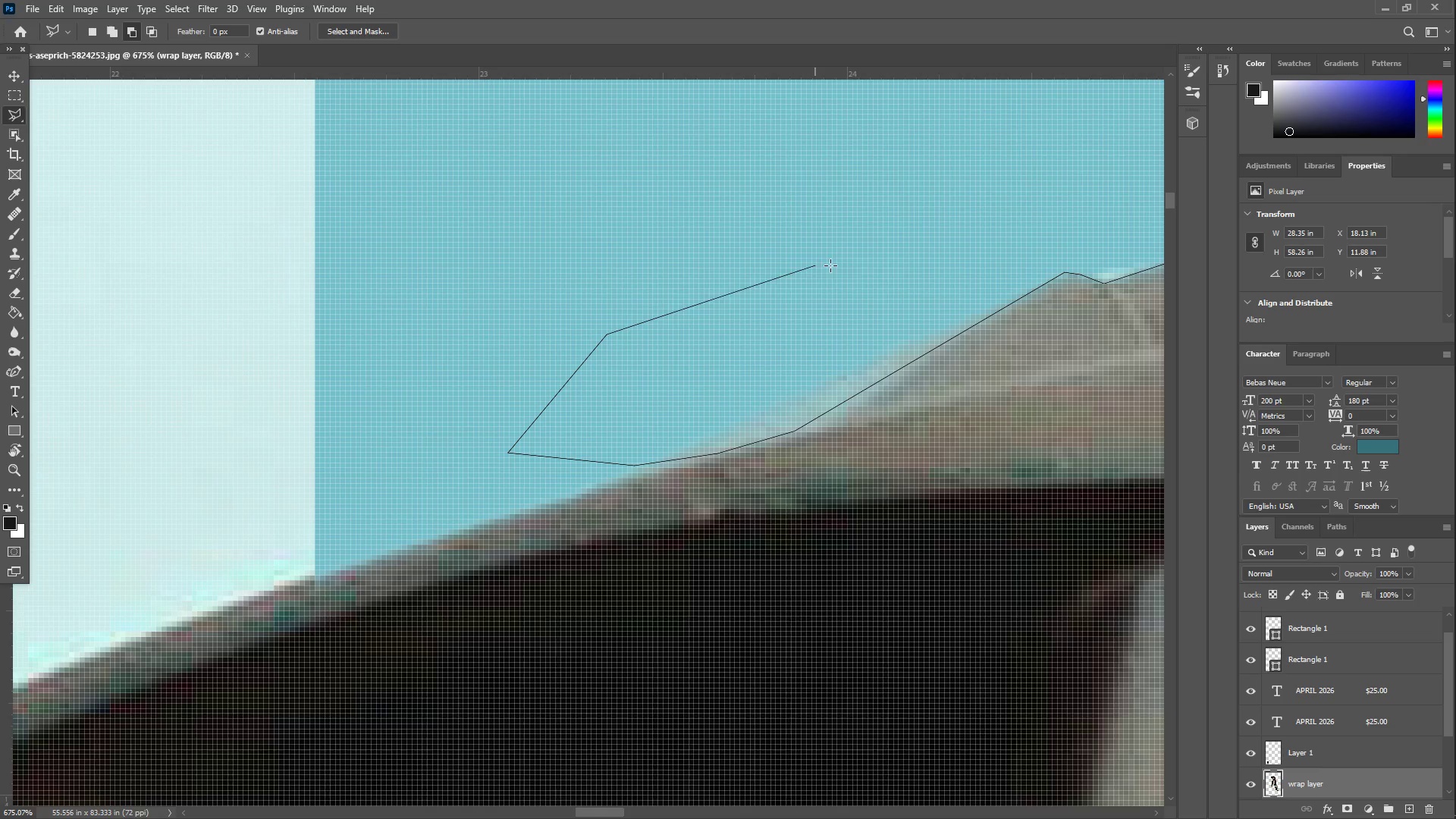 
triple_click([895, 264])
 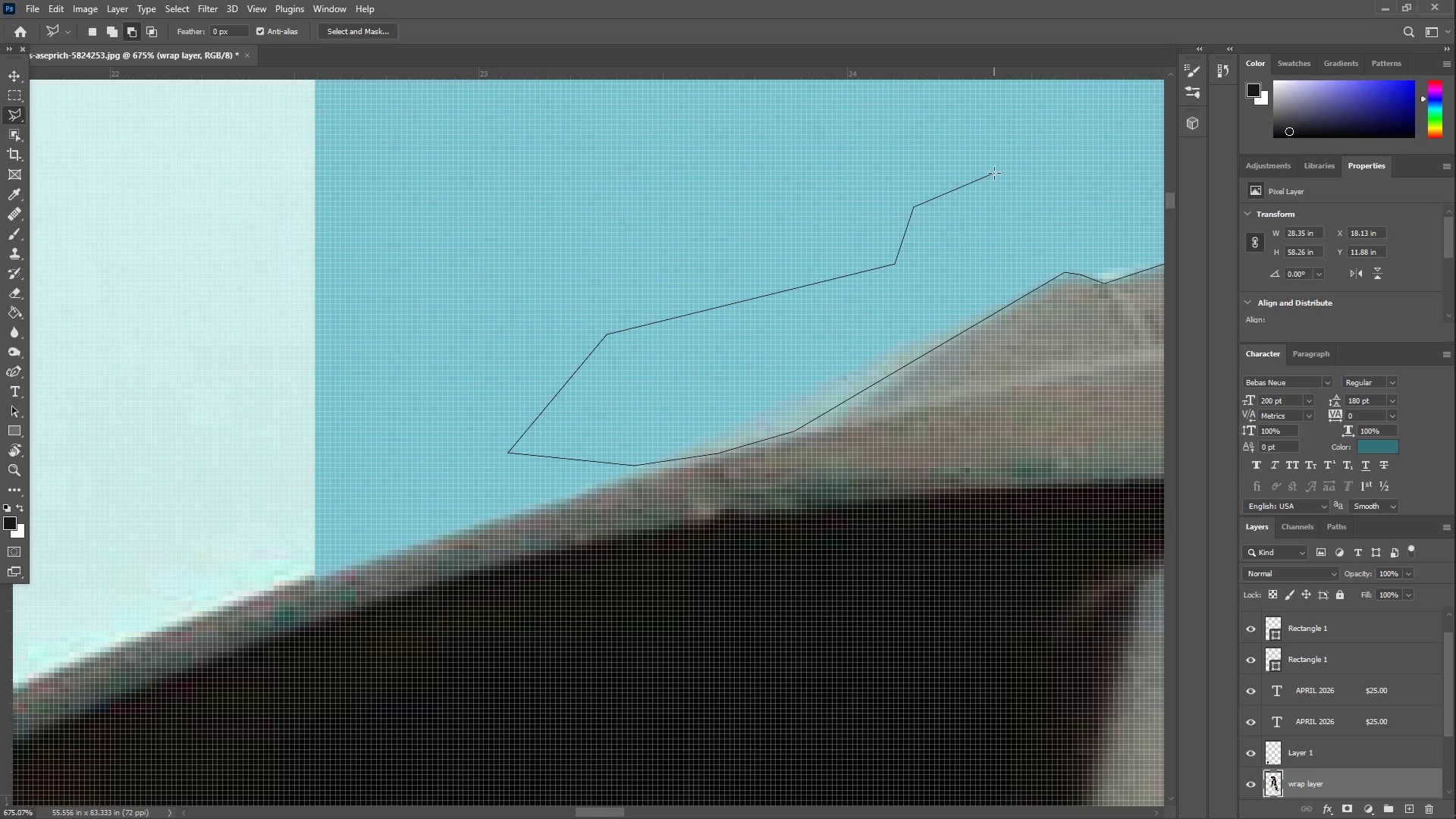 
hold_key(key=Space, duration=0.41)
 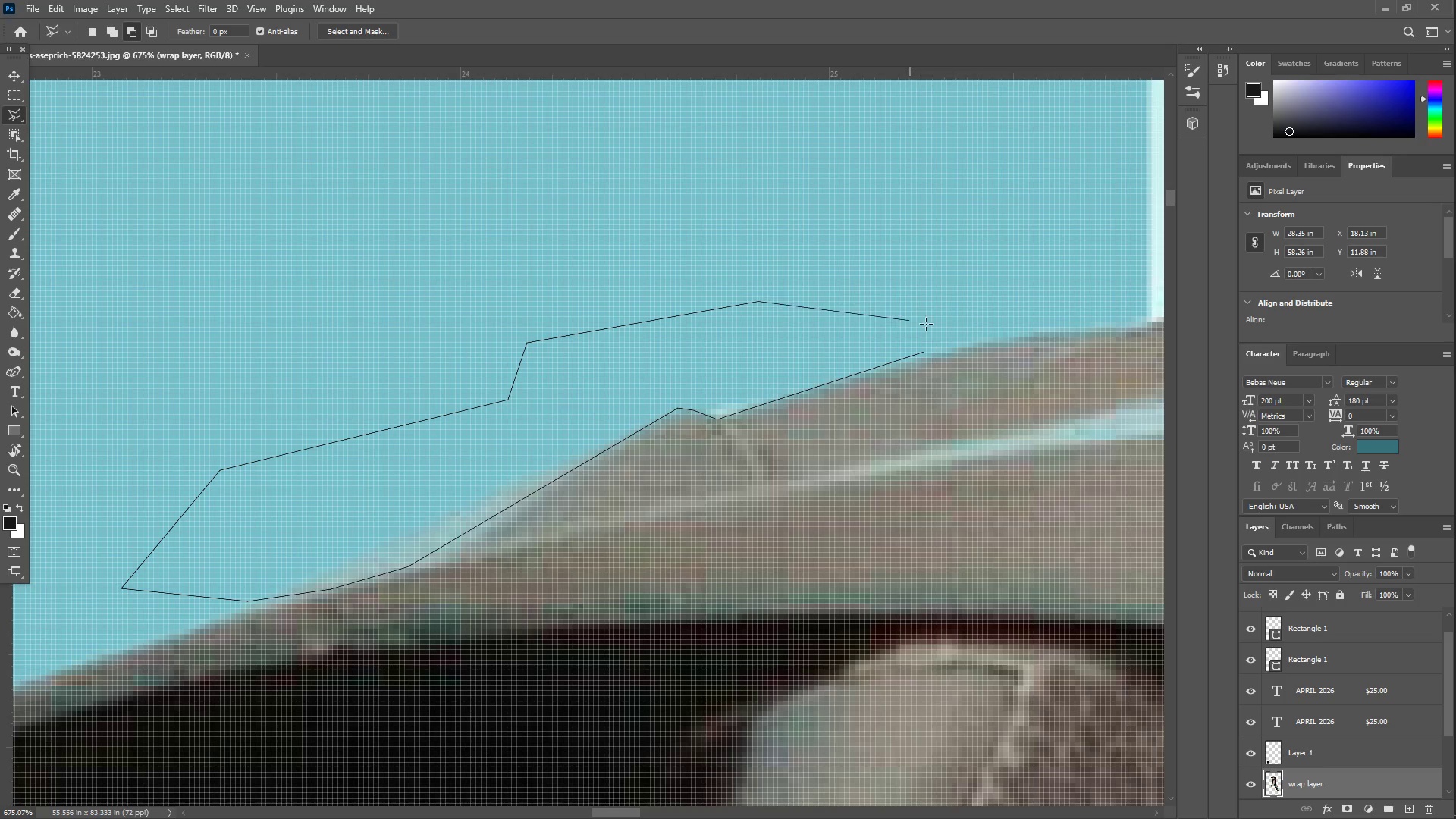 
left_click_drag(start_coordinate=[996, 174], to_coordinate=[609, 311])
 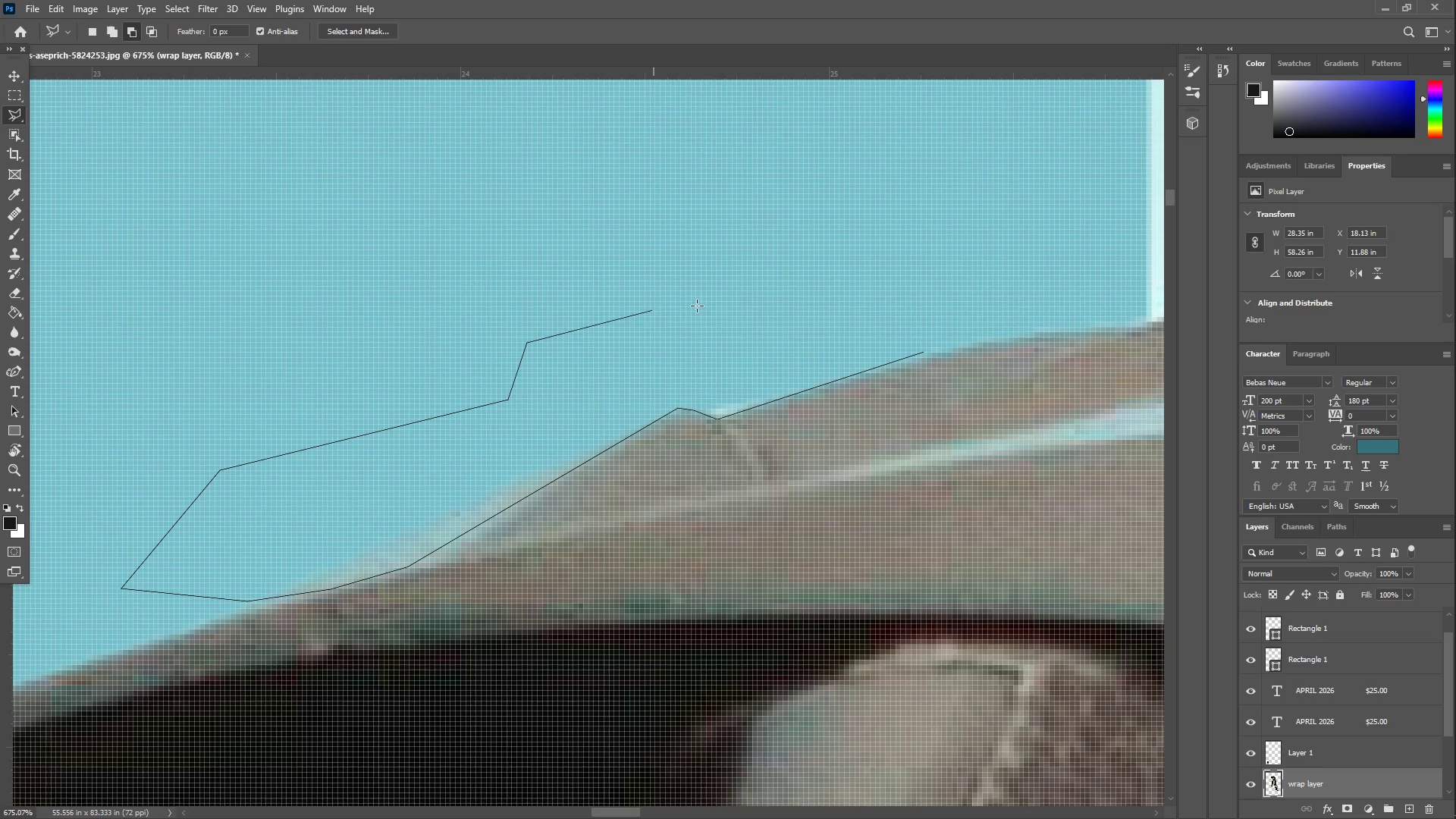 
left_click_drag(start_coordinate=[748, 302], to_coordinate=[766, 302])
 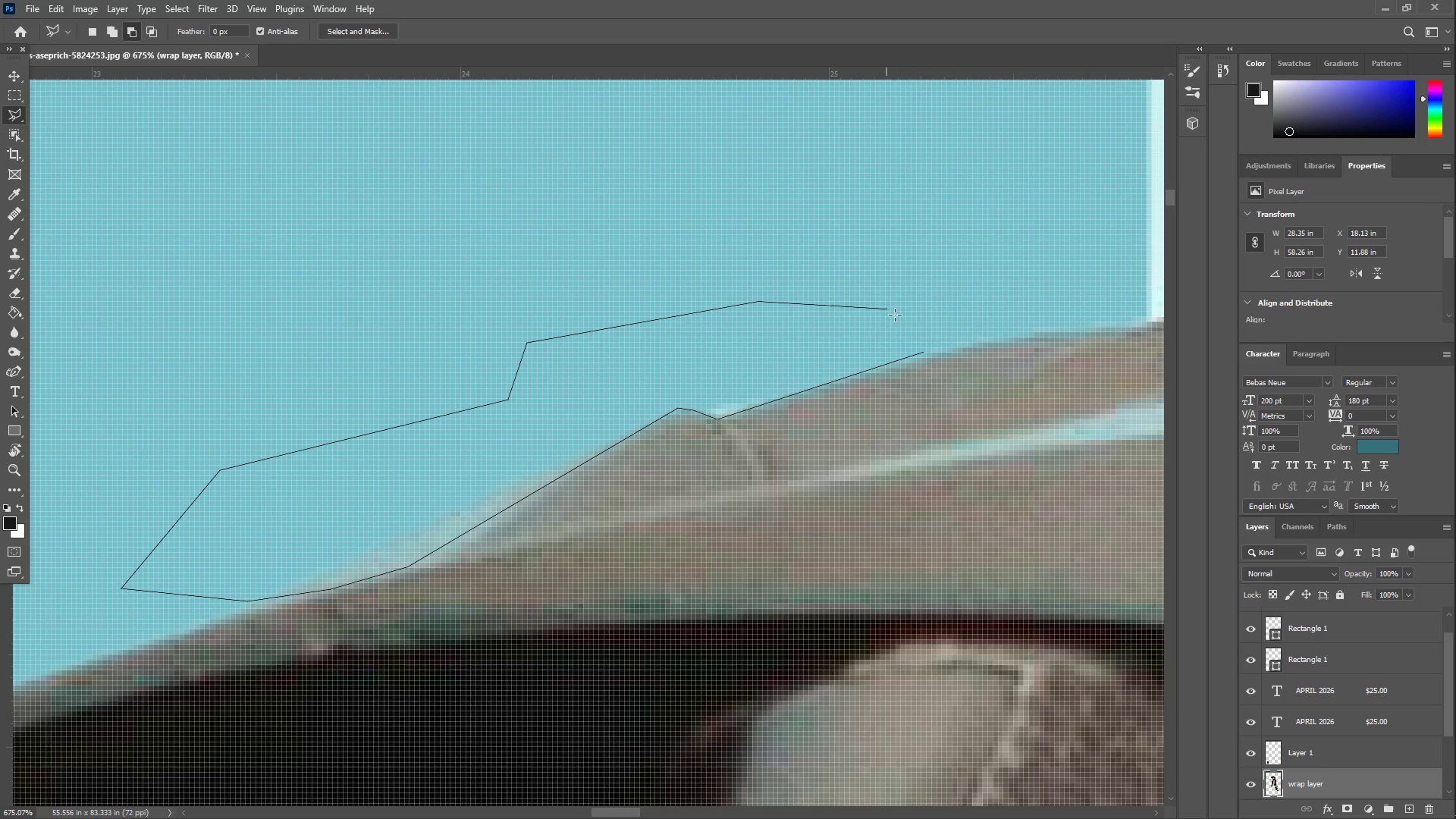 
triple_click([937, 324])
 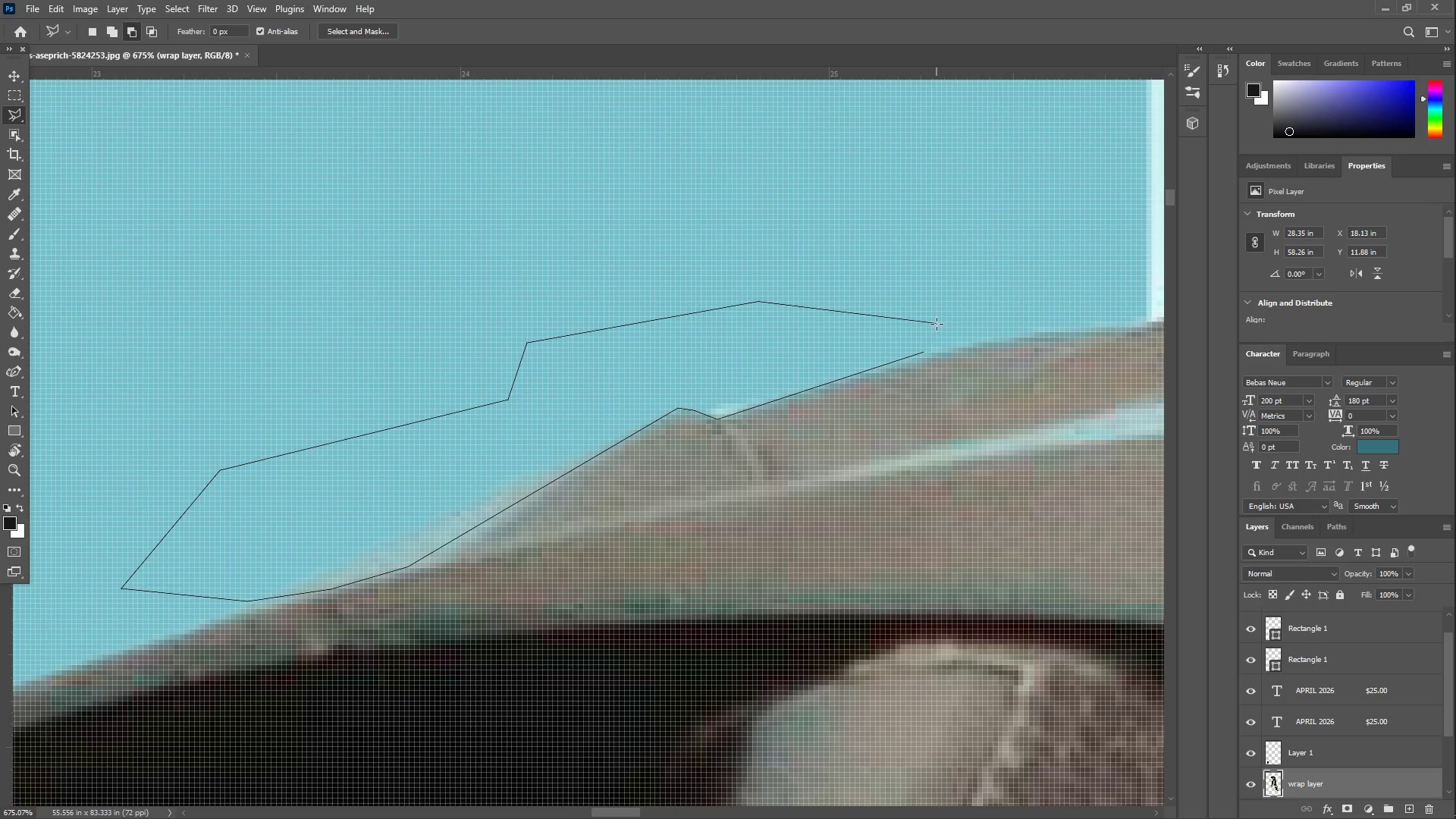 
triple_click([937, 324])
 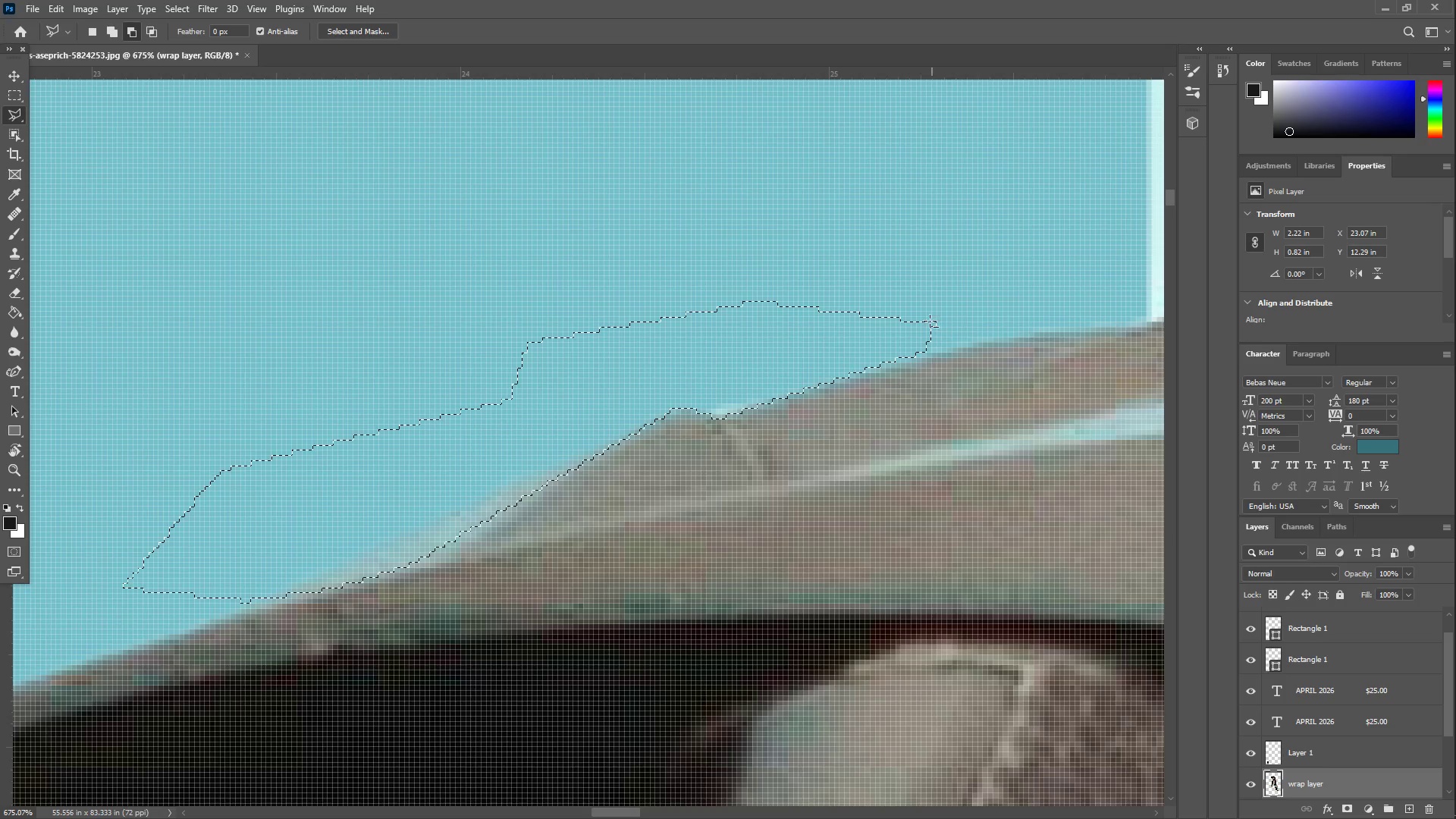 
key(Control+ControlLeft)
 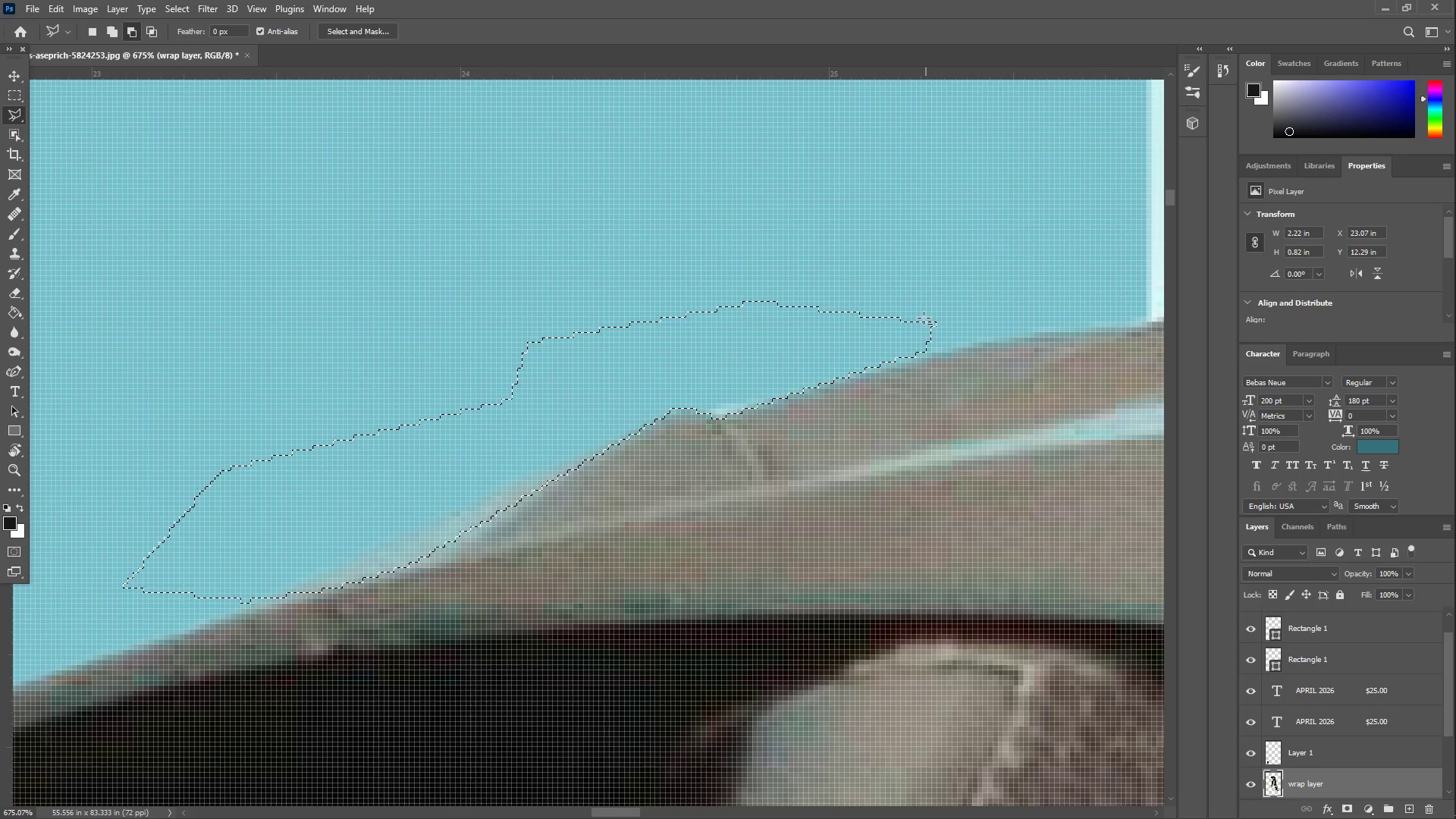 
key(Control+X)
 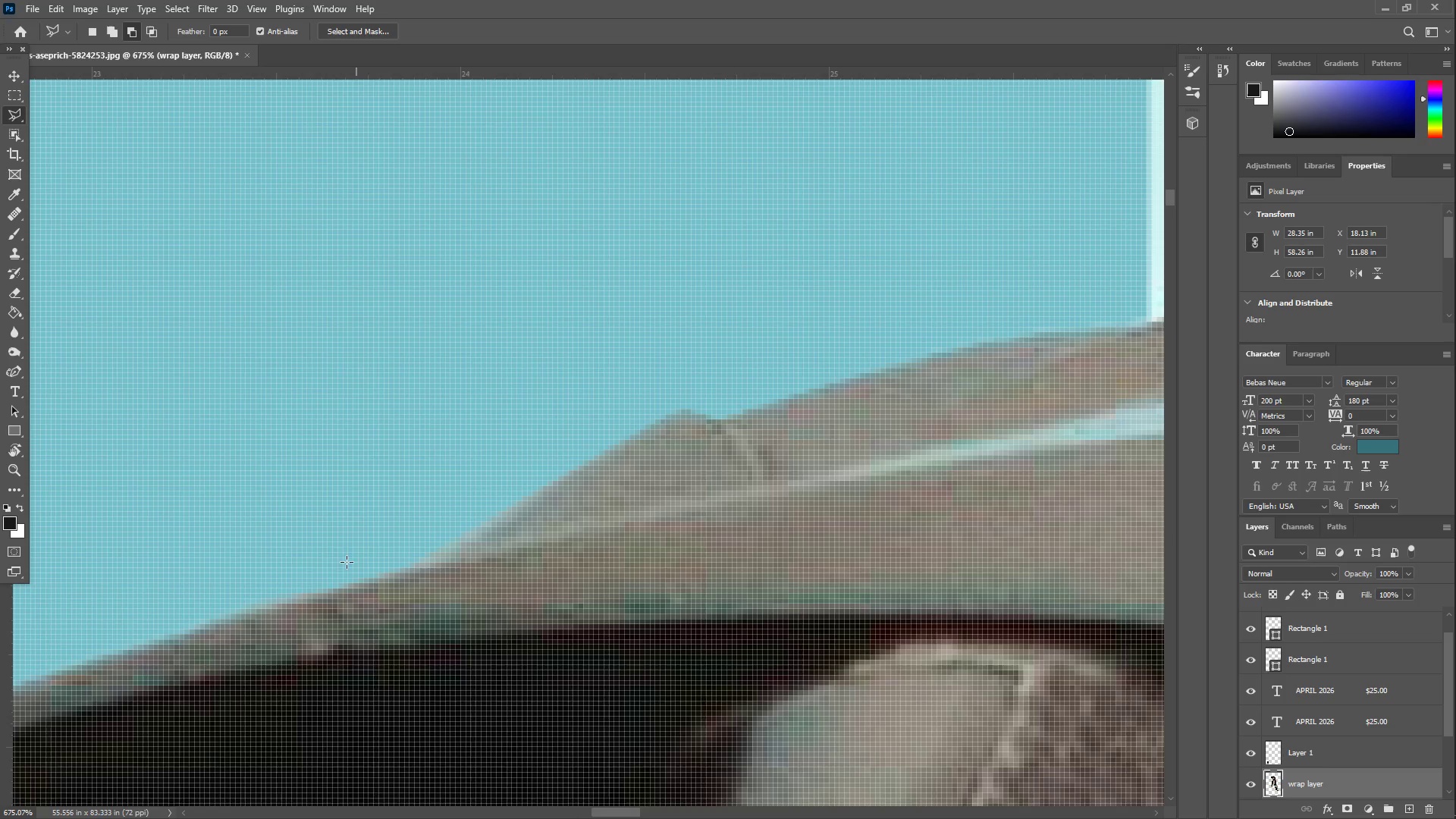 
hold_key(key=Space, duration=1.5)
 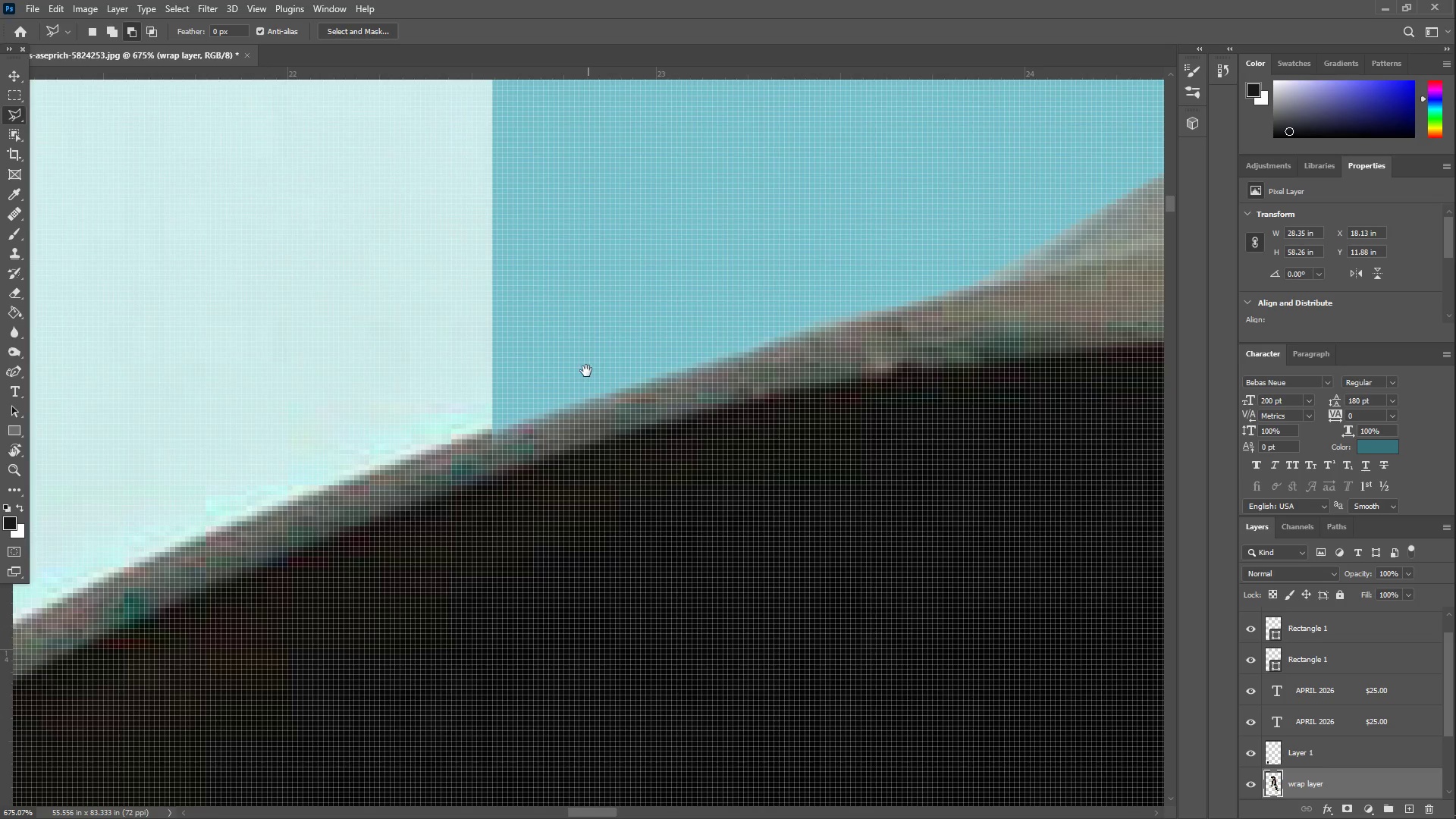 
left_click_drag(start_coordinate=[297, 565], to_coordinate=[660, 314])
 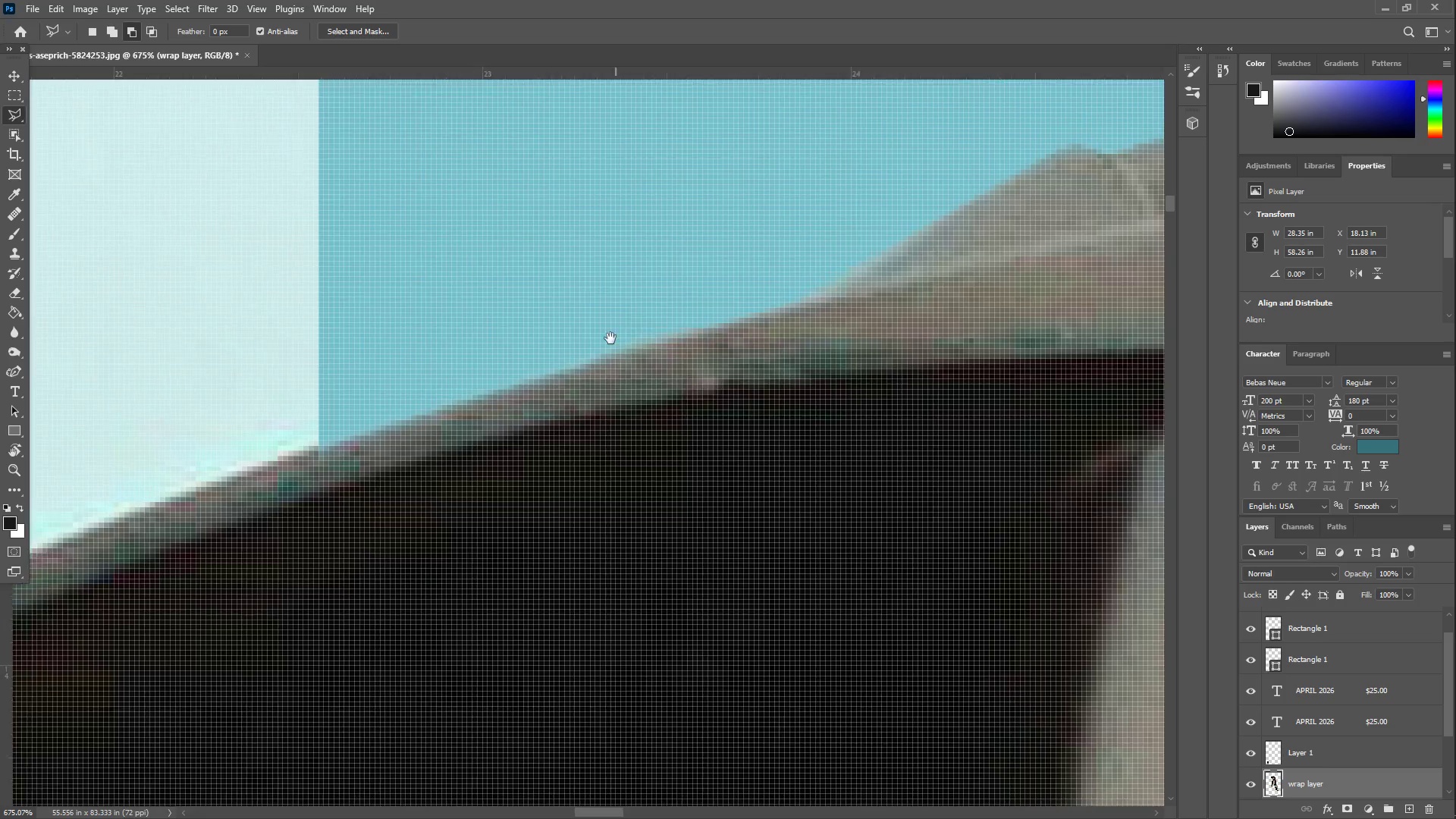 
left_click_drag(start_coordinate=[593, 340], to_coordinate=[654, 350])
 